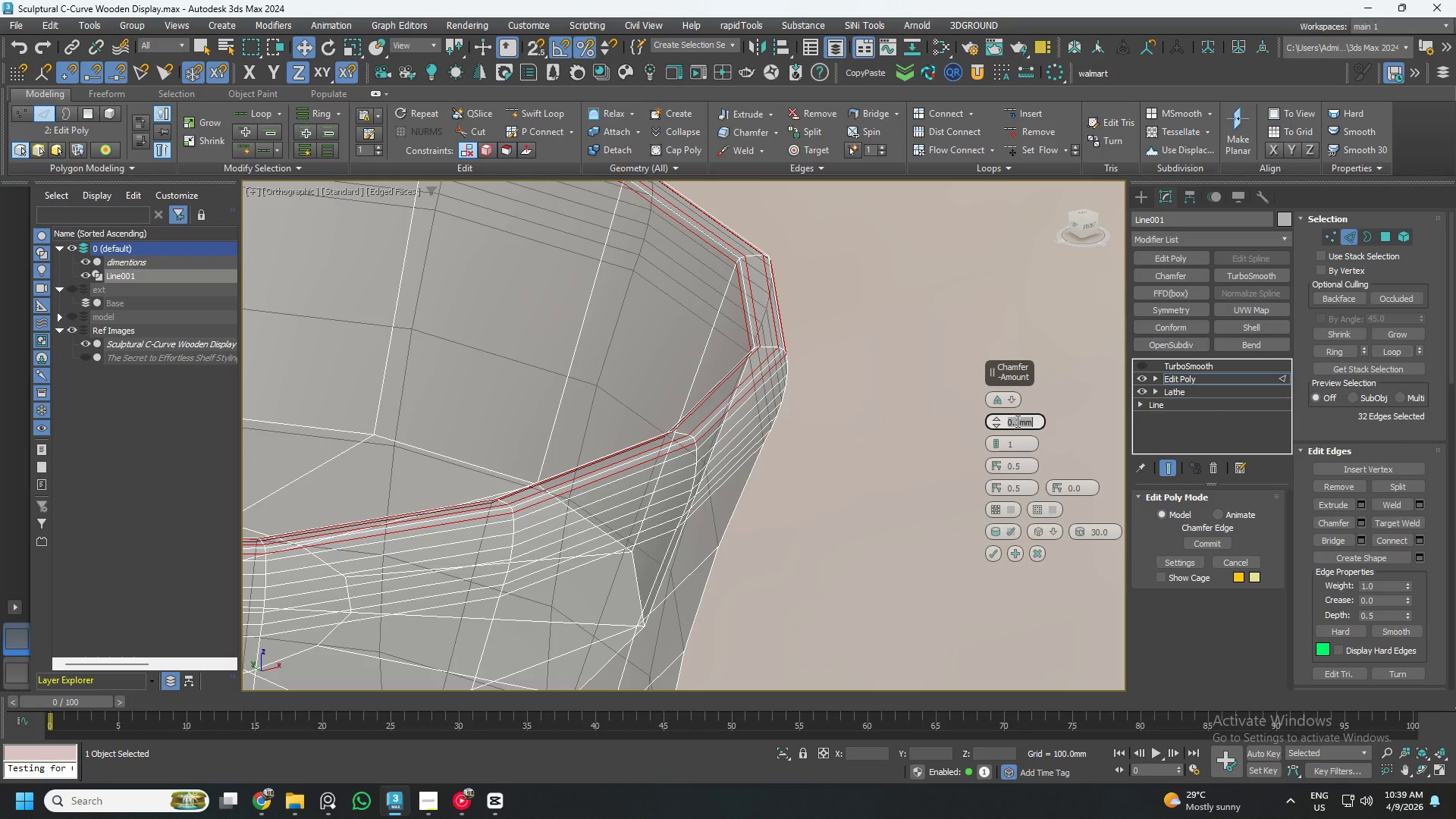 
key(Numpad3)
 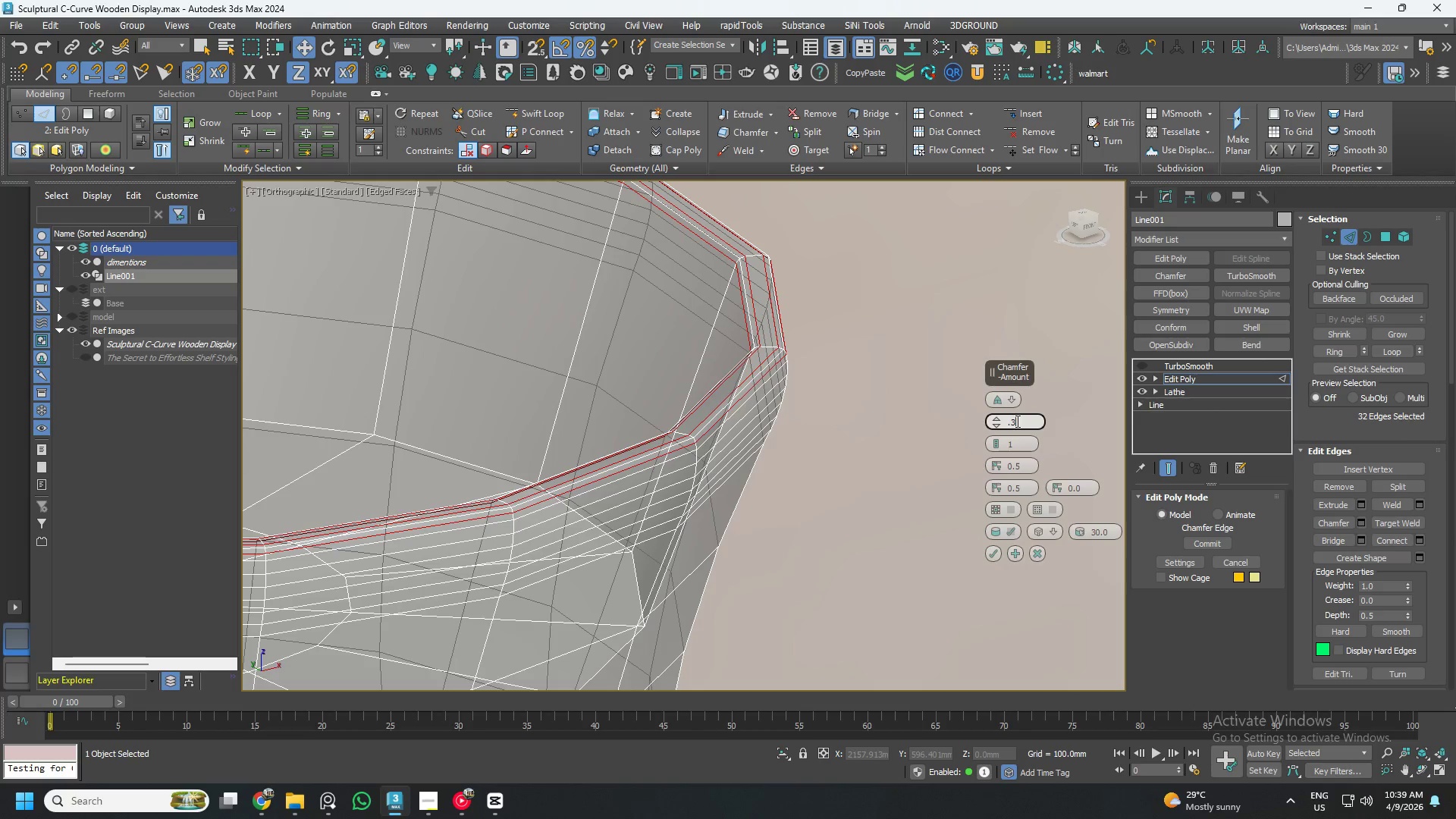 
key(NumpadEnter)
 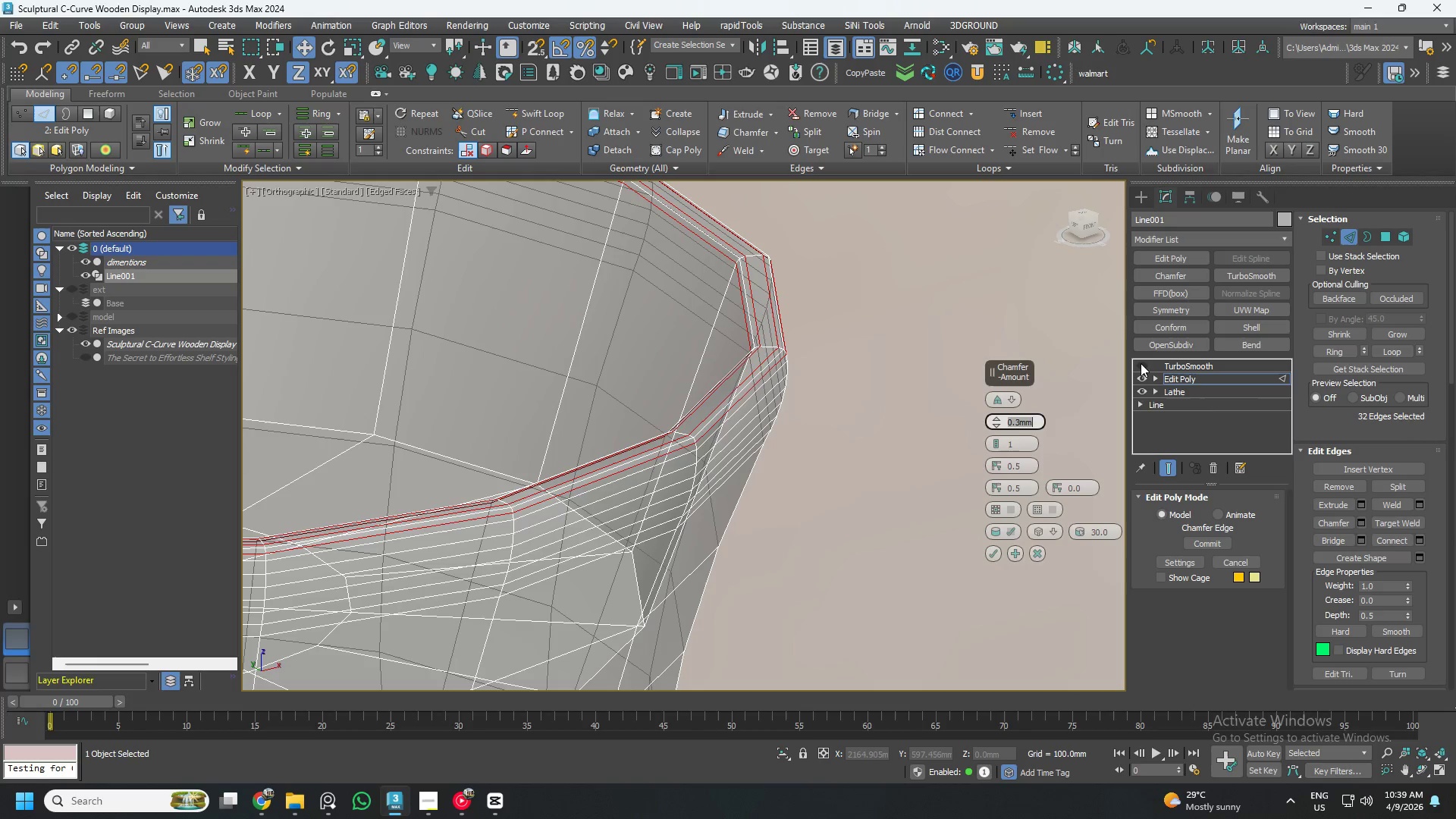 
left_click([1144, 366])
 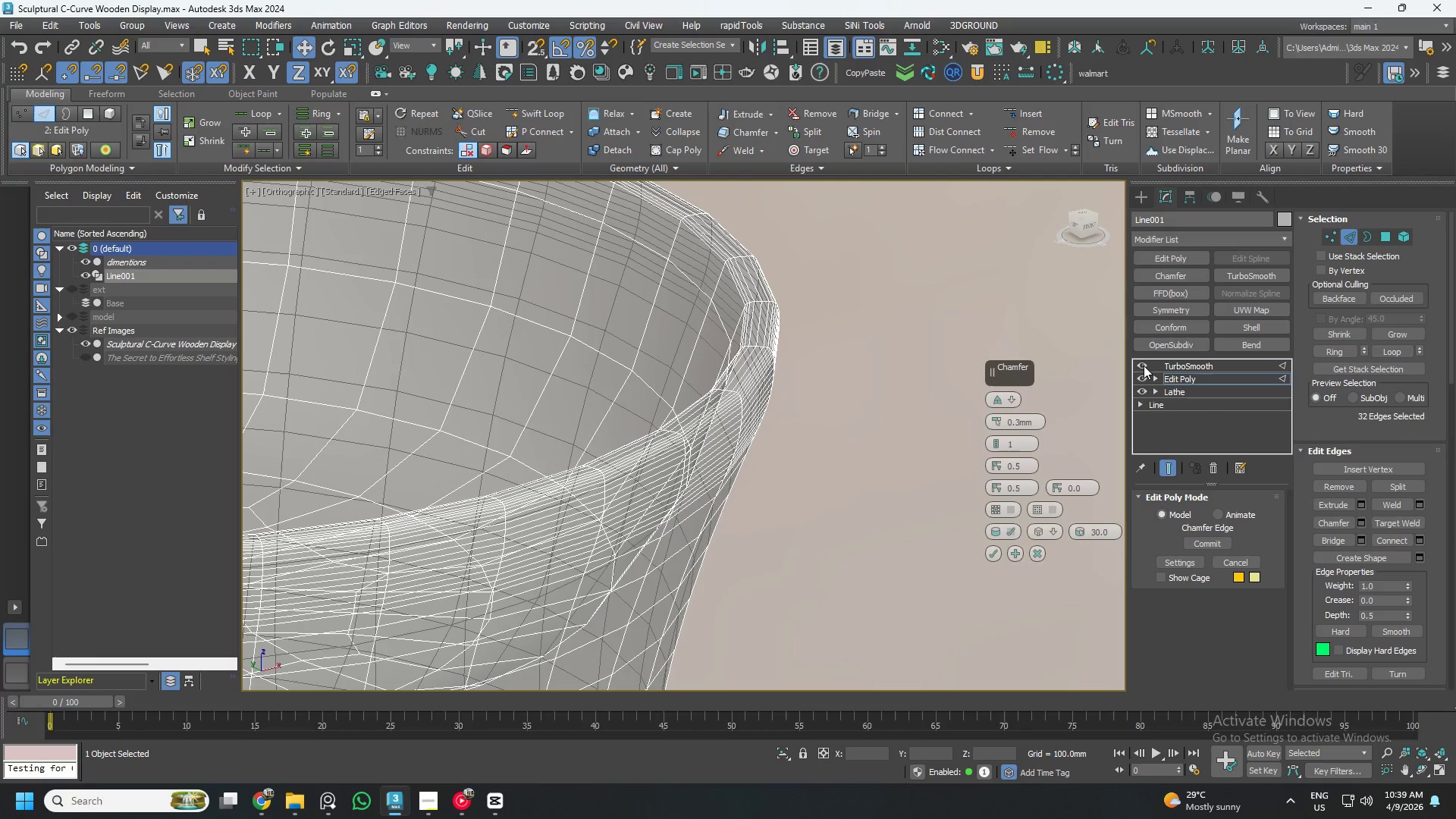 
left_click([1144, 366])
 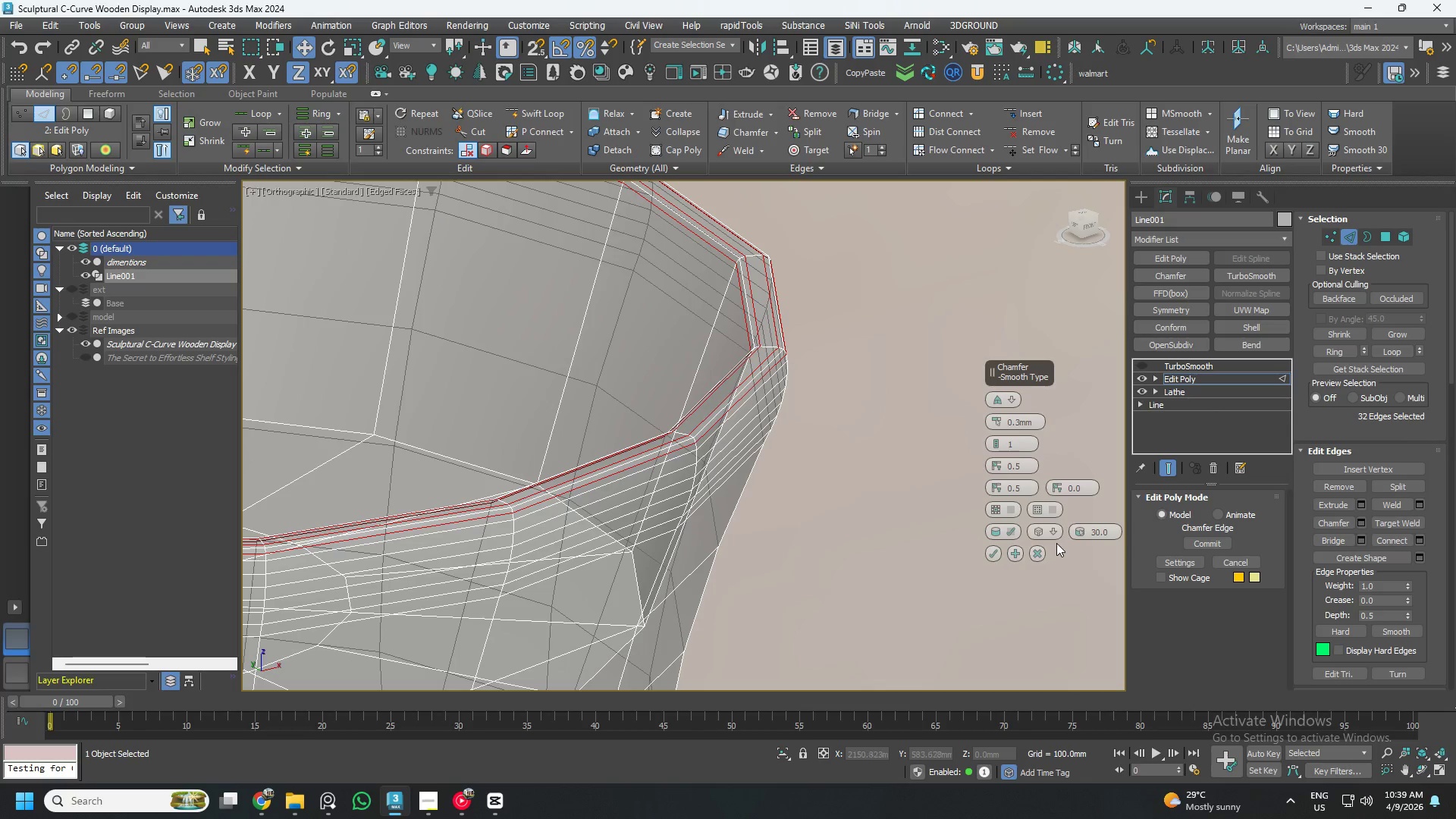 
left_click([1057, 533])
 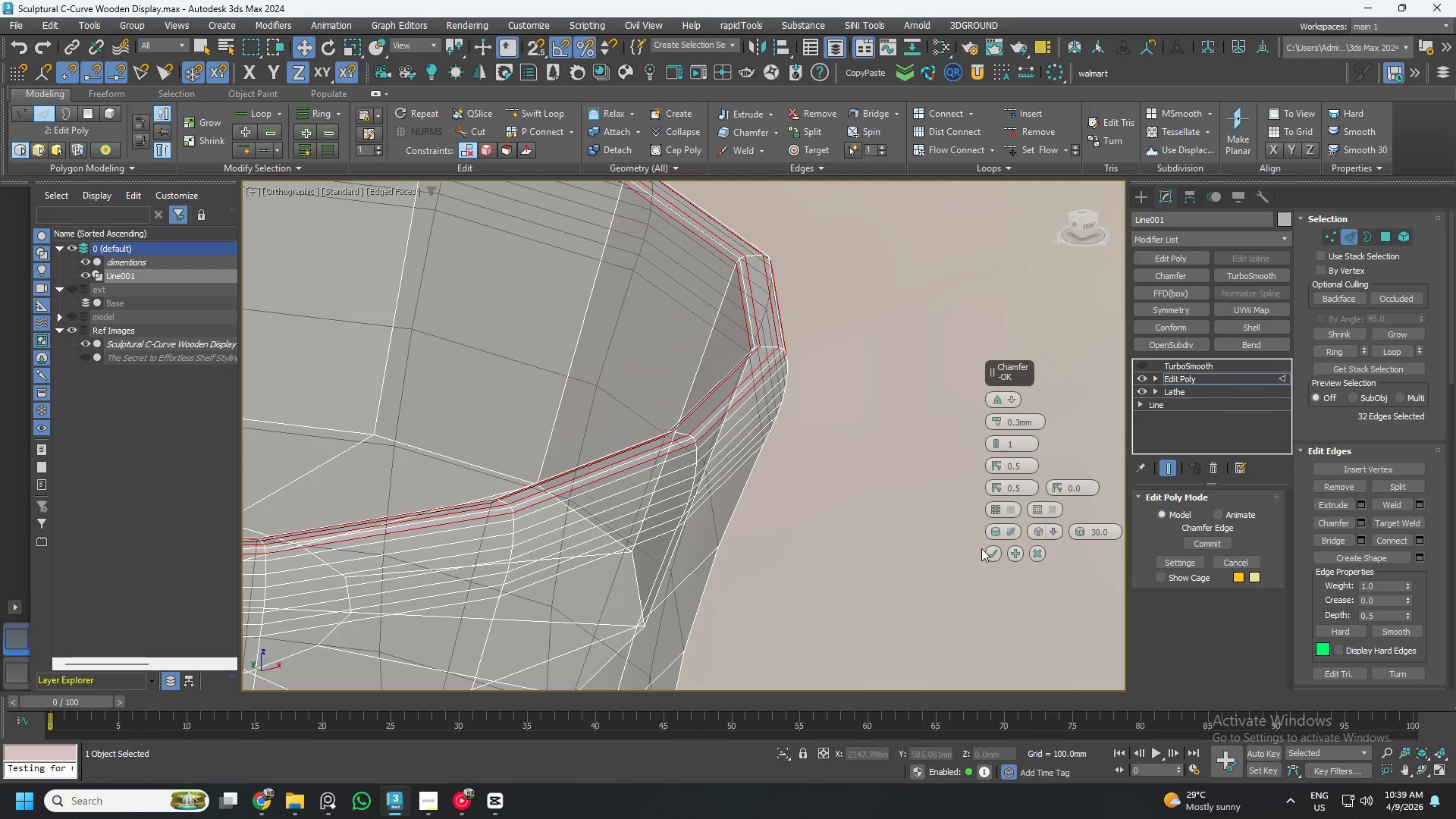 
left_click([993, 550])
 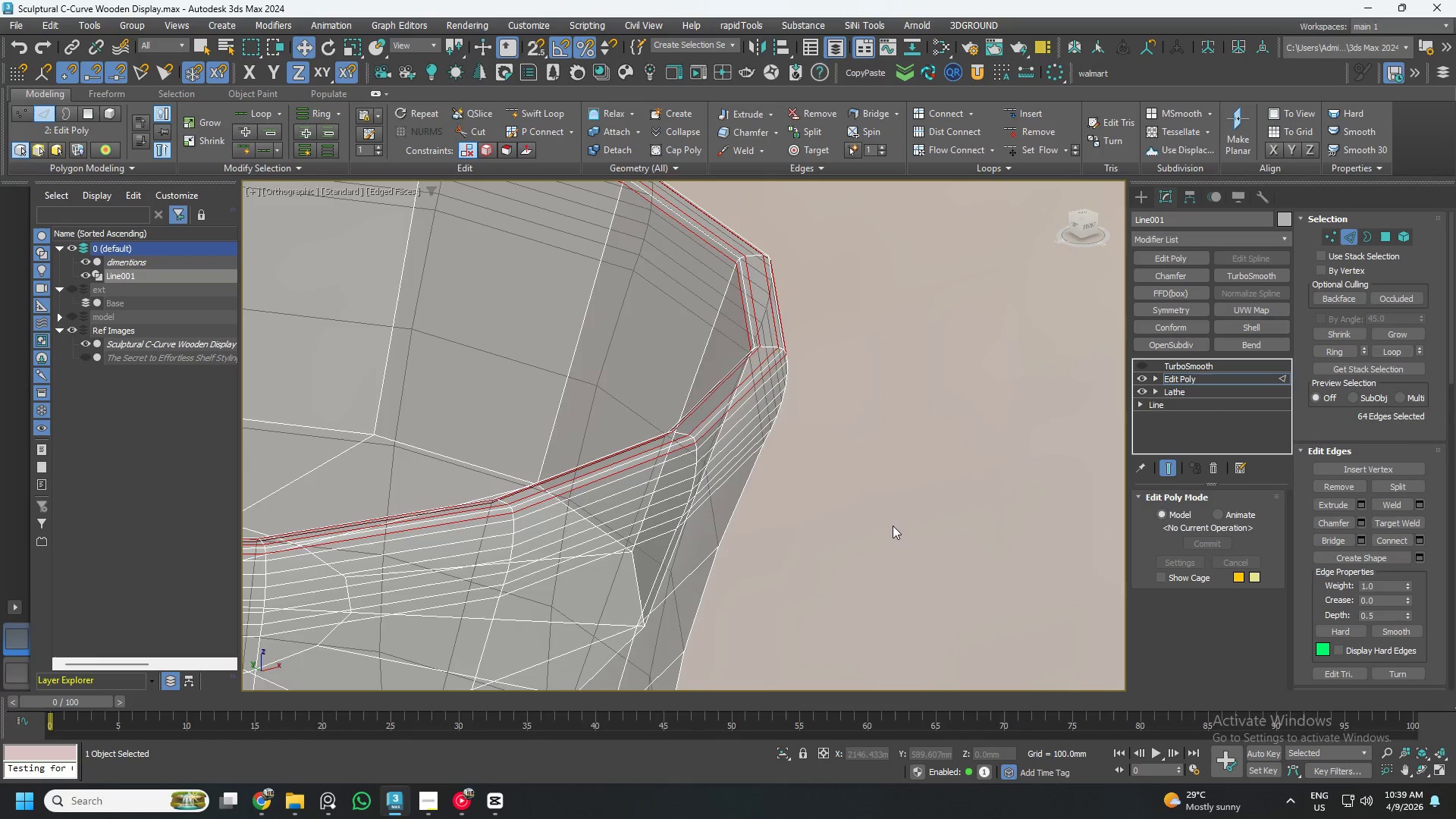 
hold_key(key=AltLeft, duration=0.31)
 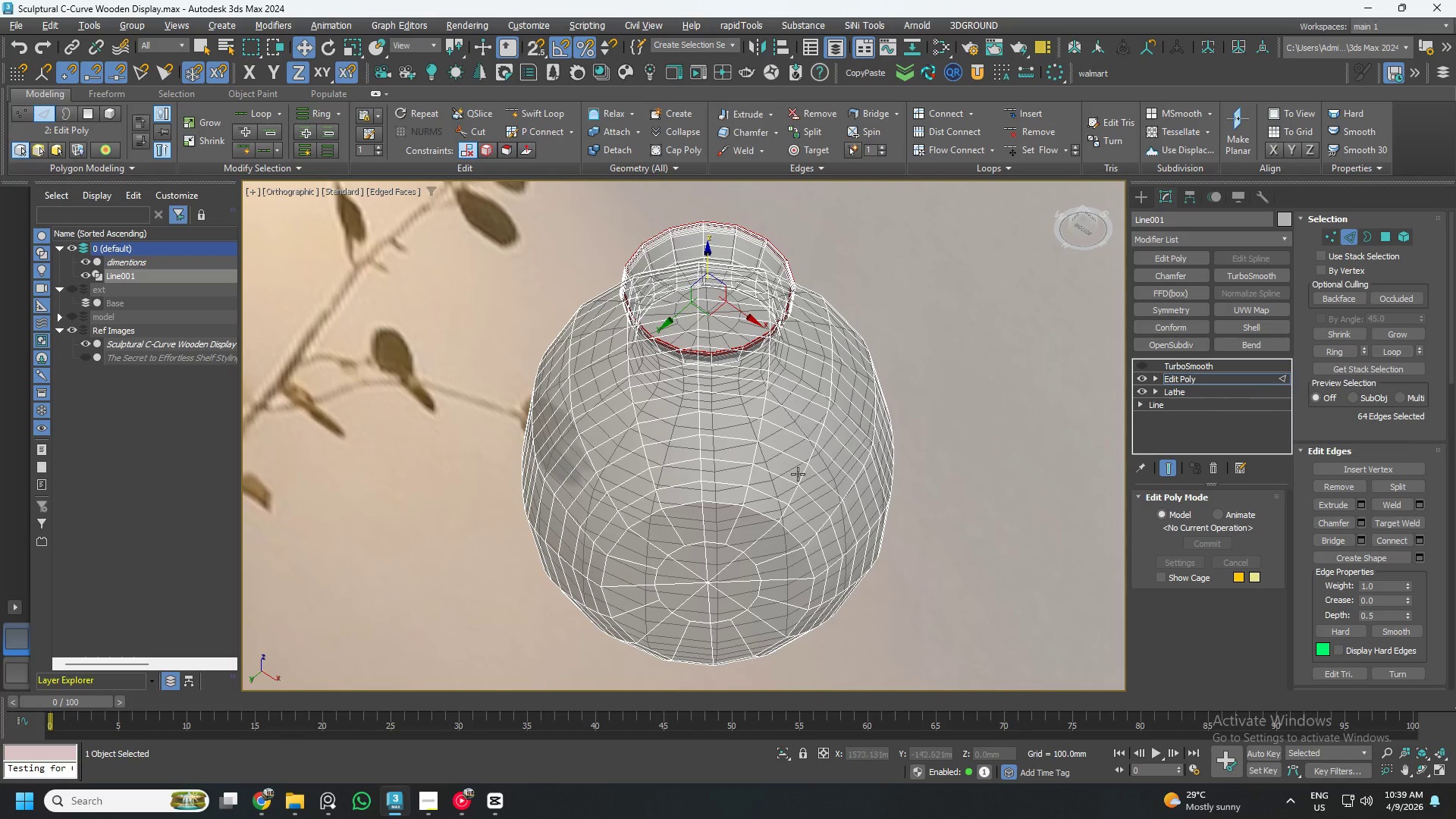 
scroll: coordinate [874, 516], scroll_direction: down, amount: 6.0
 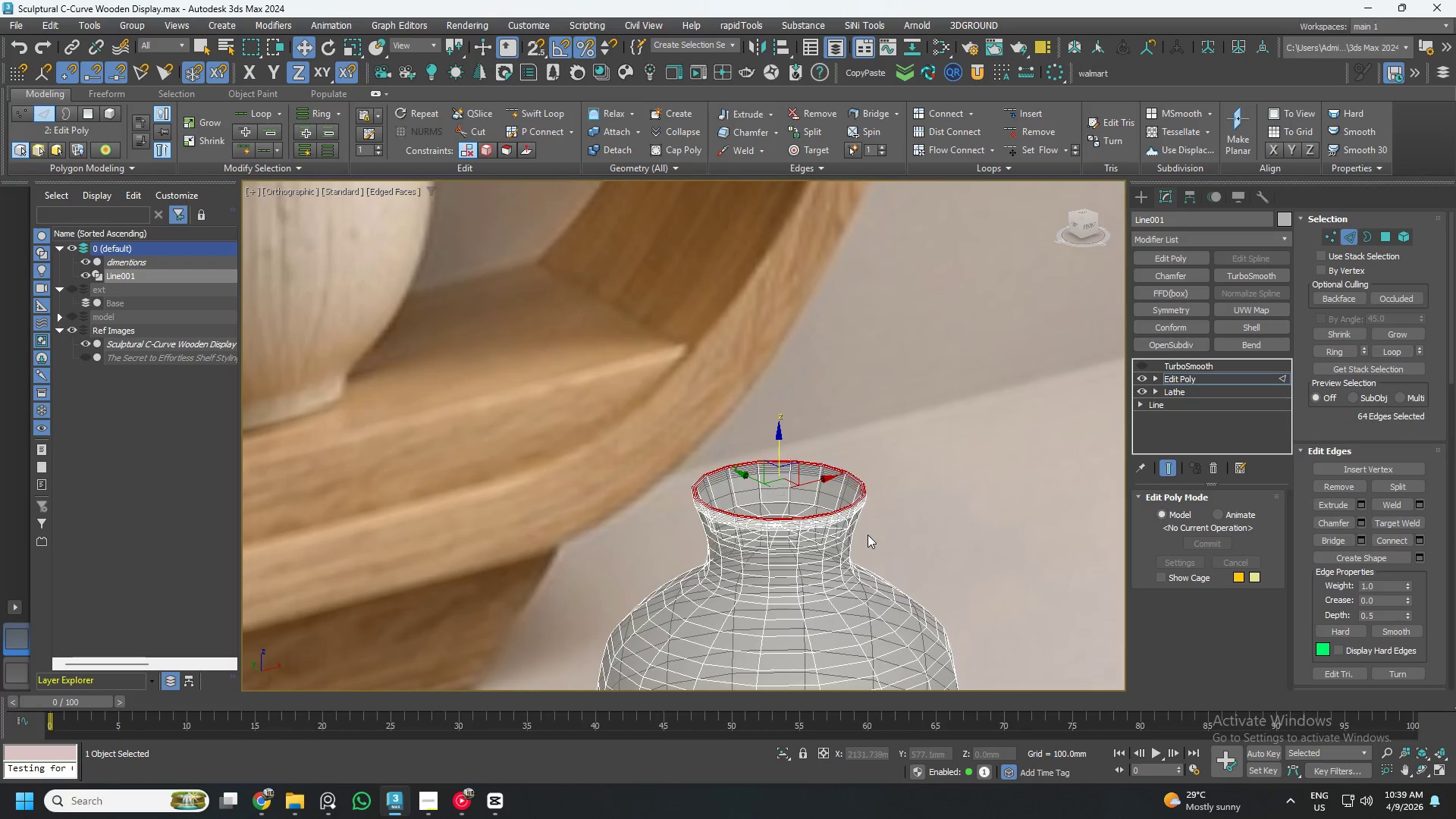 
scroll: coordinate [790, 544], scroll_direction: up, amount: 4.0
 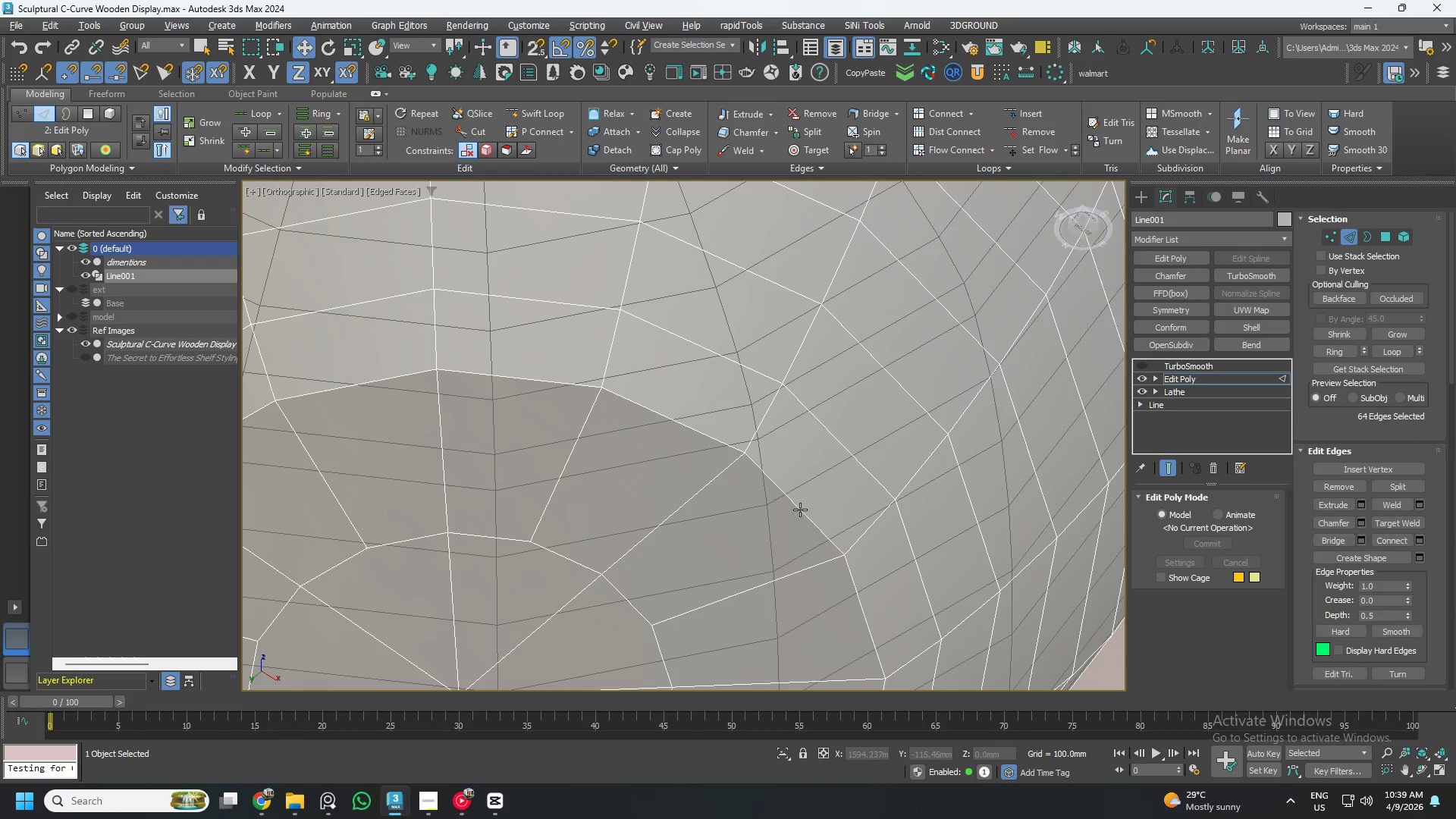 
double_click([800, 510])
 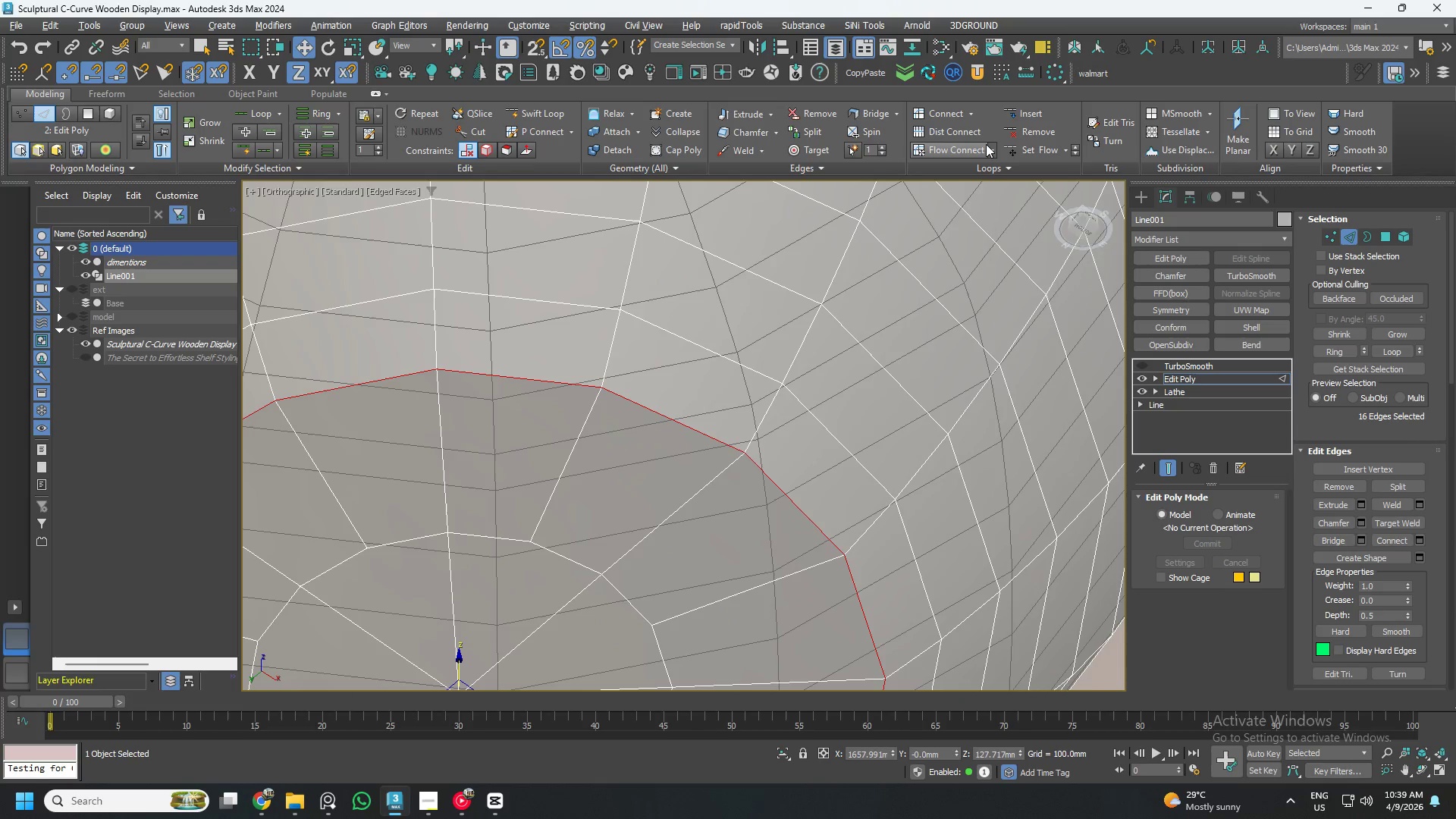 
mouse_move([949, 120])
 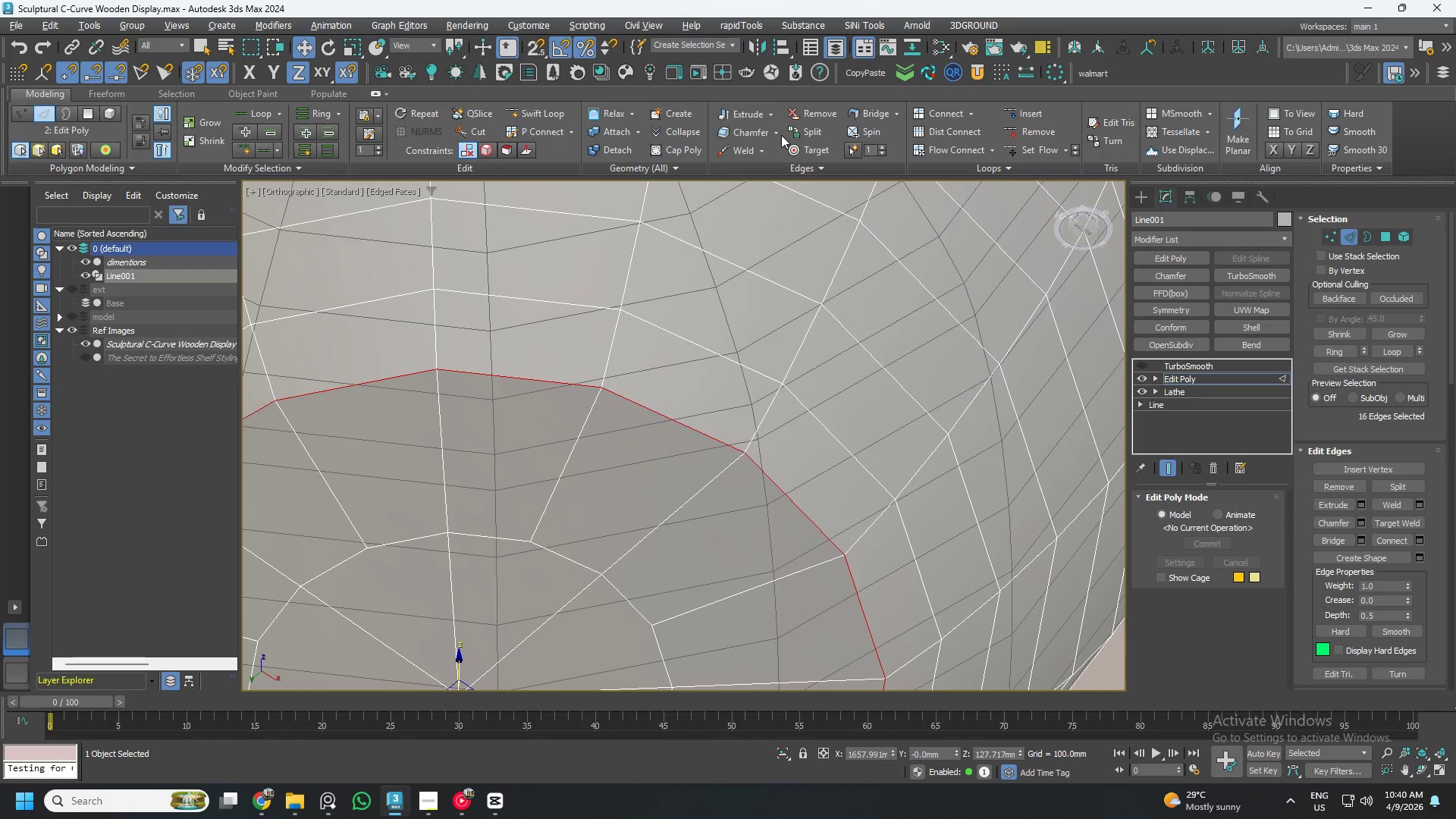 
left_click([778, 133])
 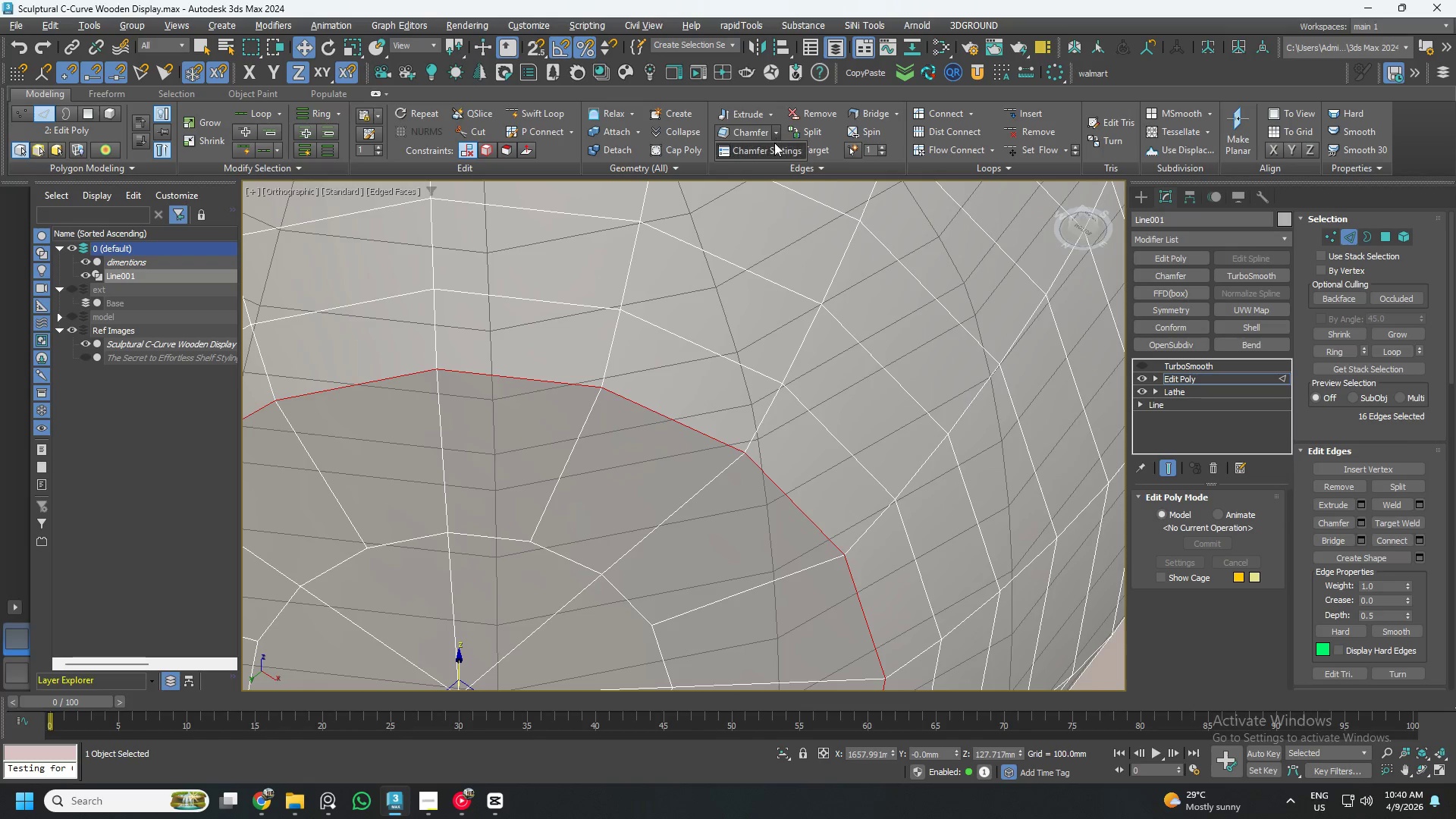 
left_click([774, 144])
 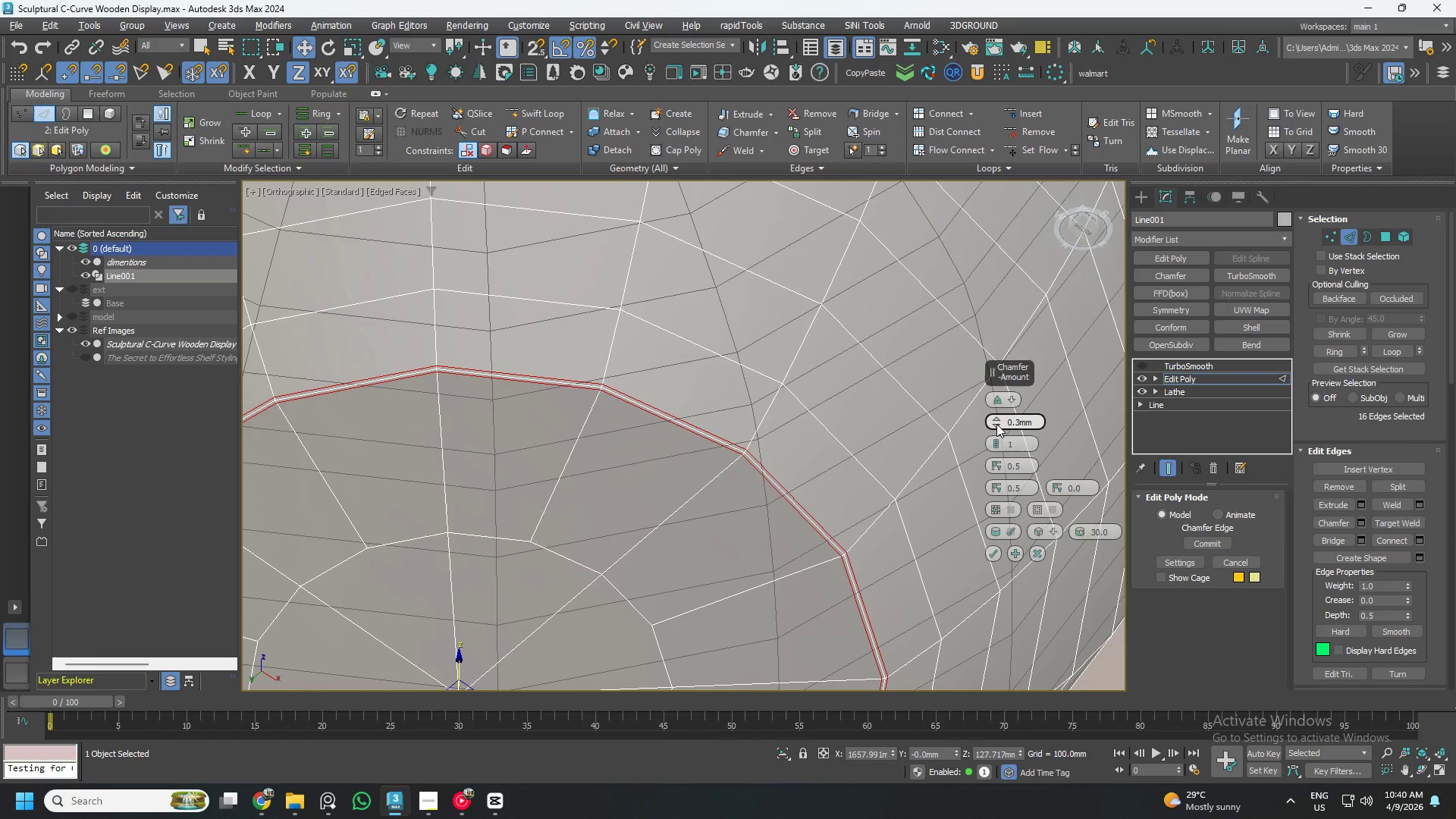 
double_click([1011, 422])
 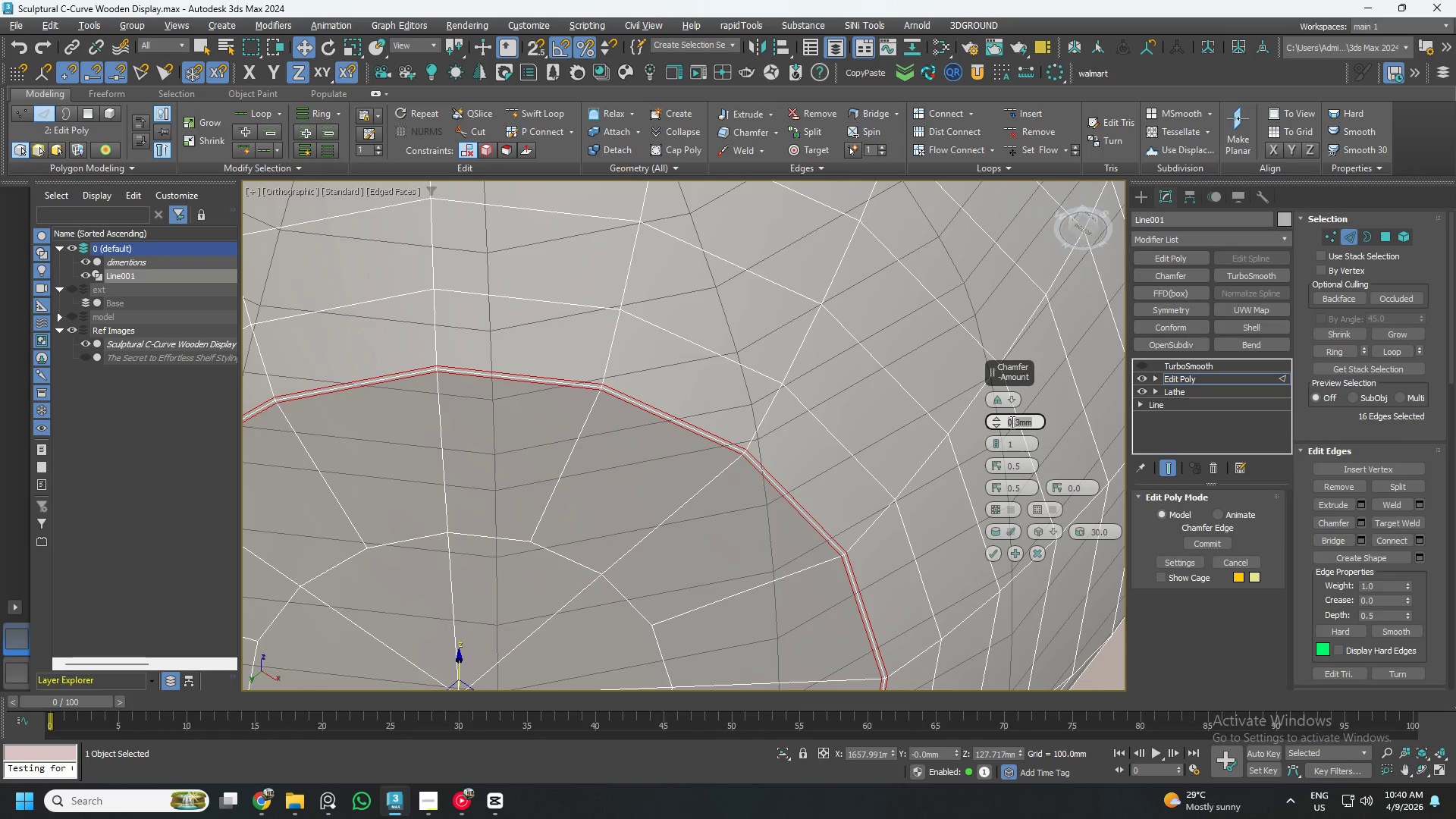 
hold_key(key=NumpadDecimal, duration=0.47)
 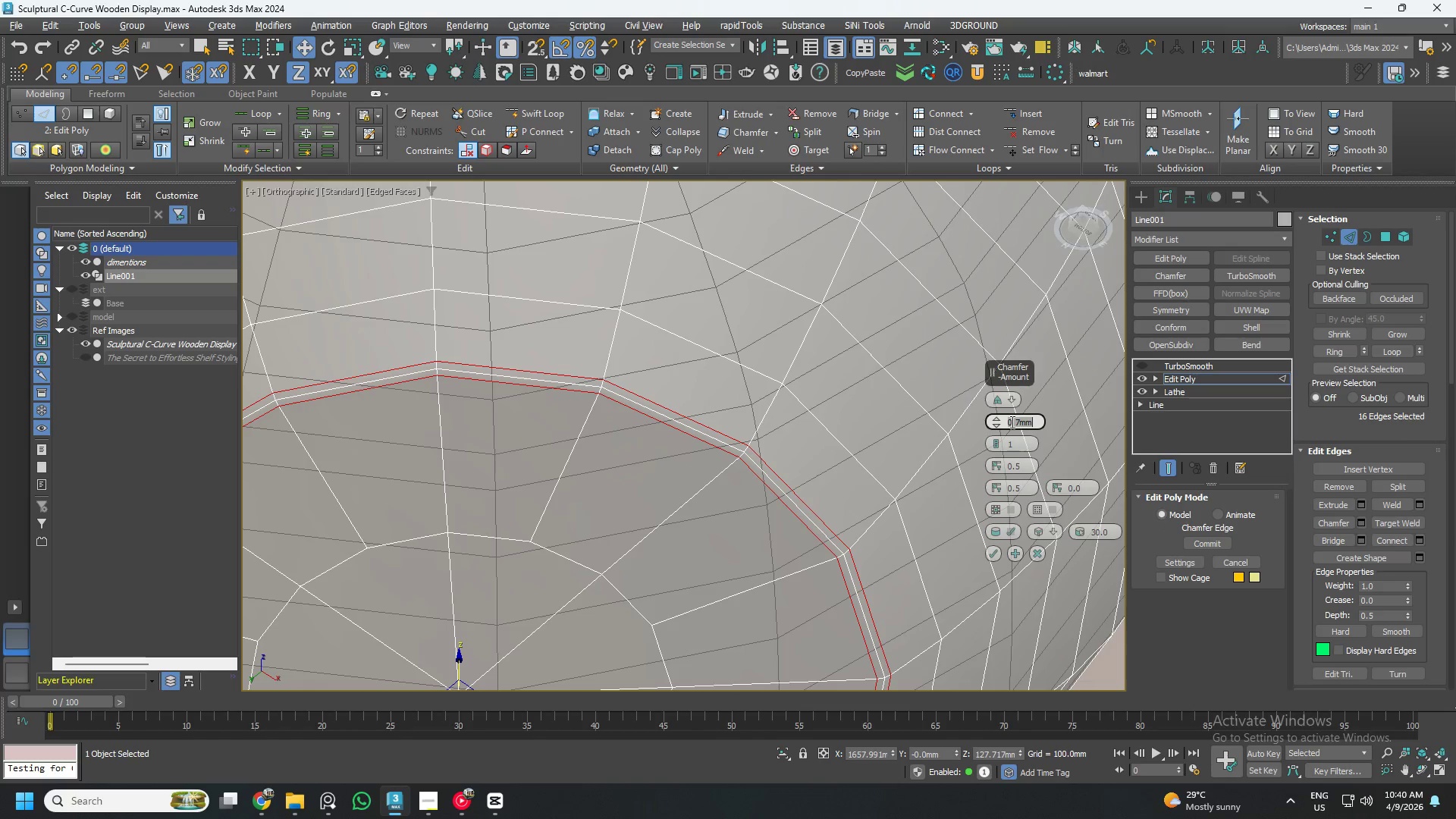 
key(Numpad7)
 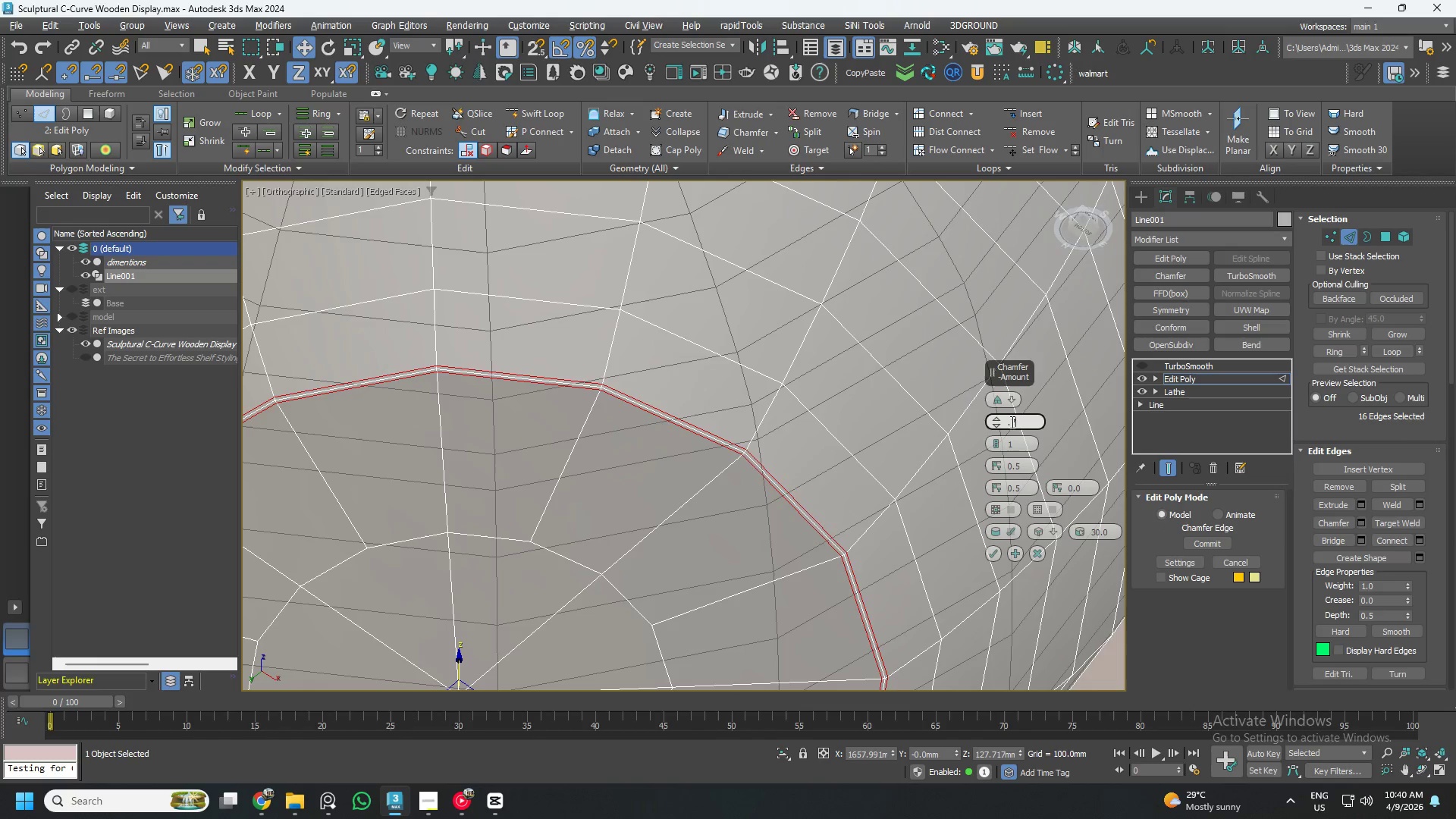 
key(NumpadEnter)
 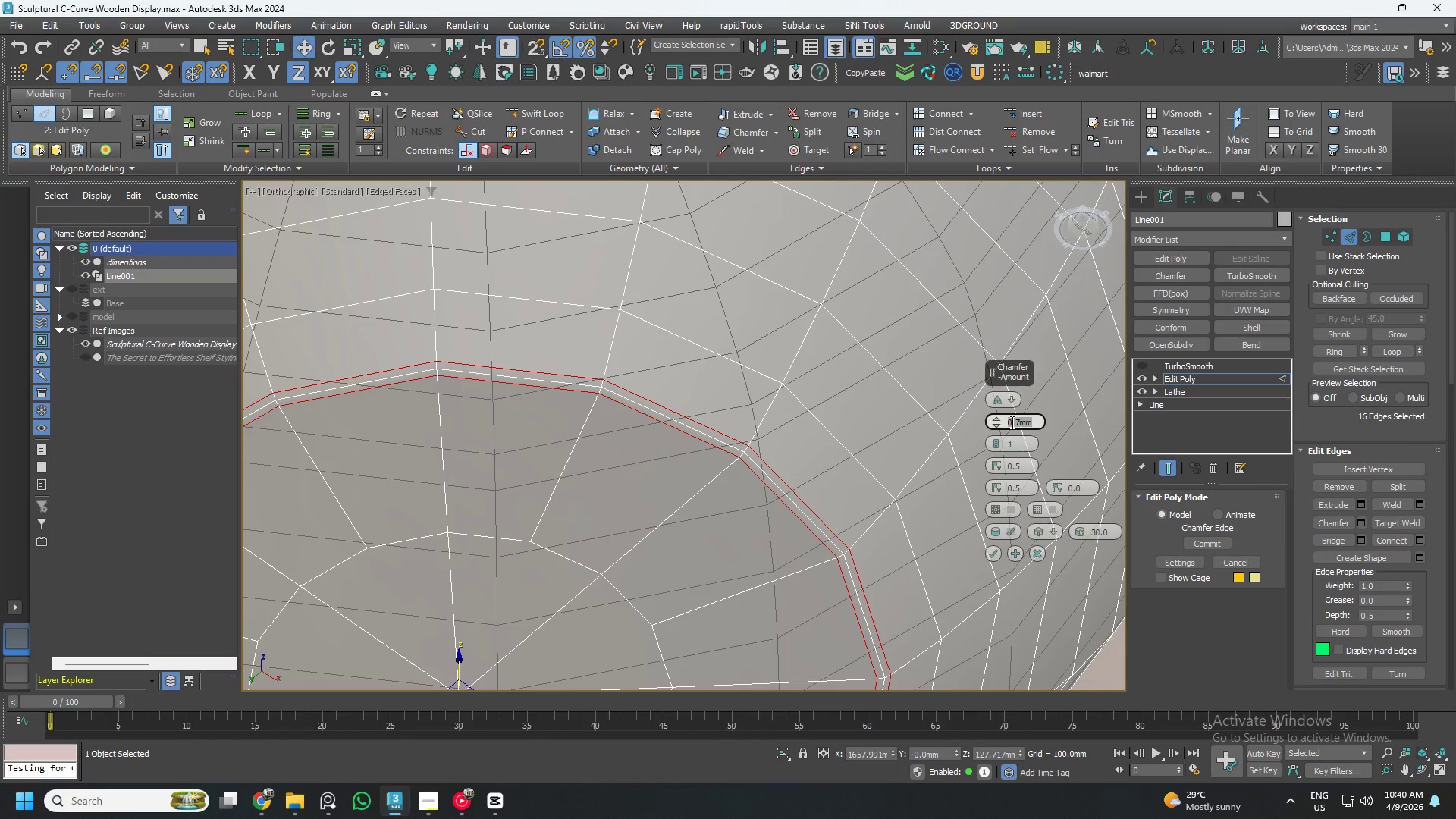 
key(NumpadDecimal)
 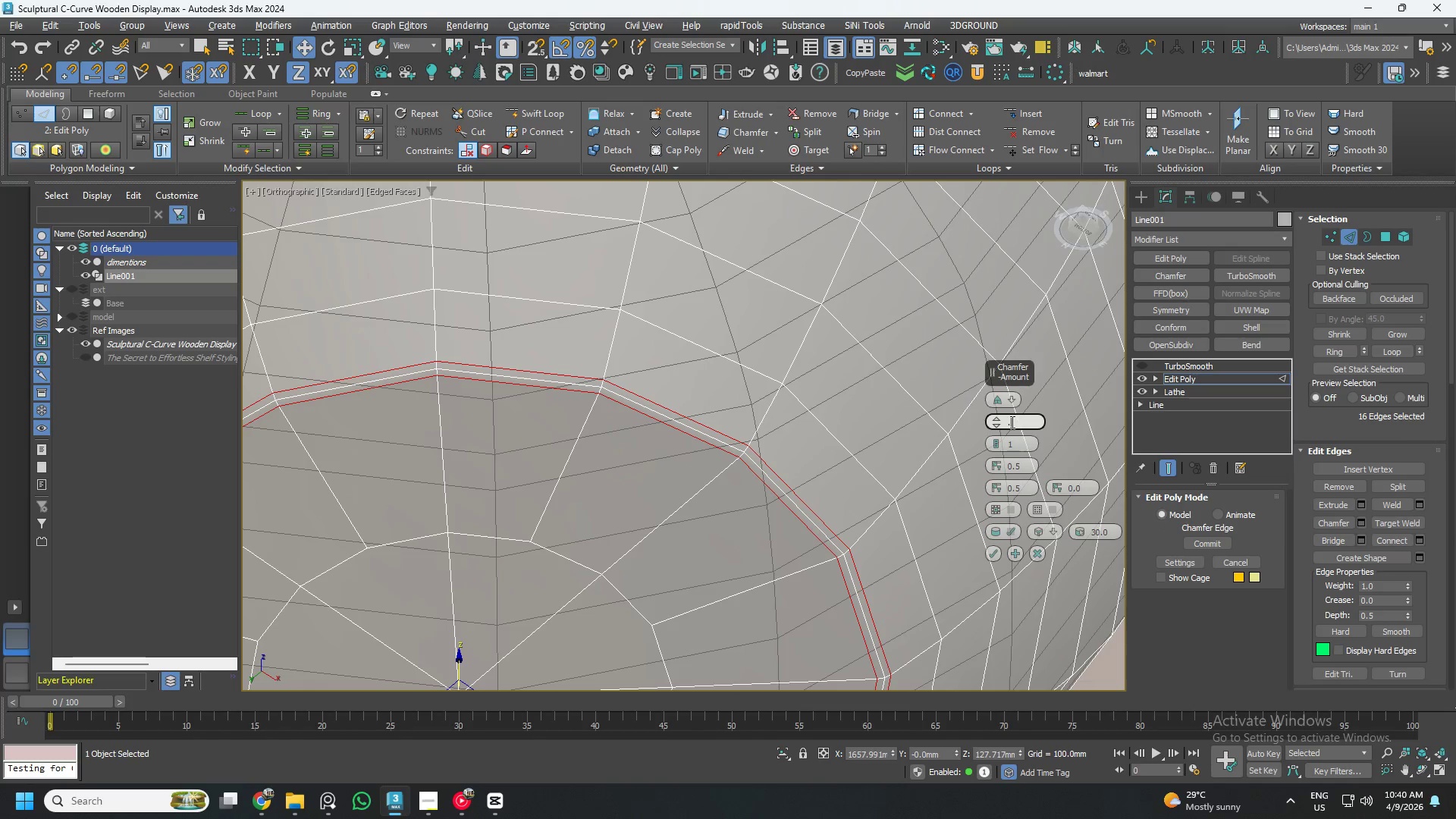 
key(Numpad8)
 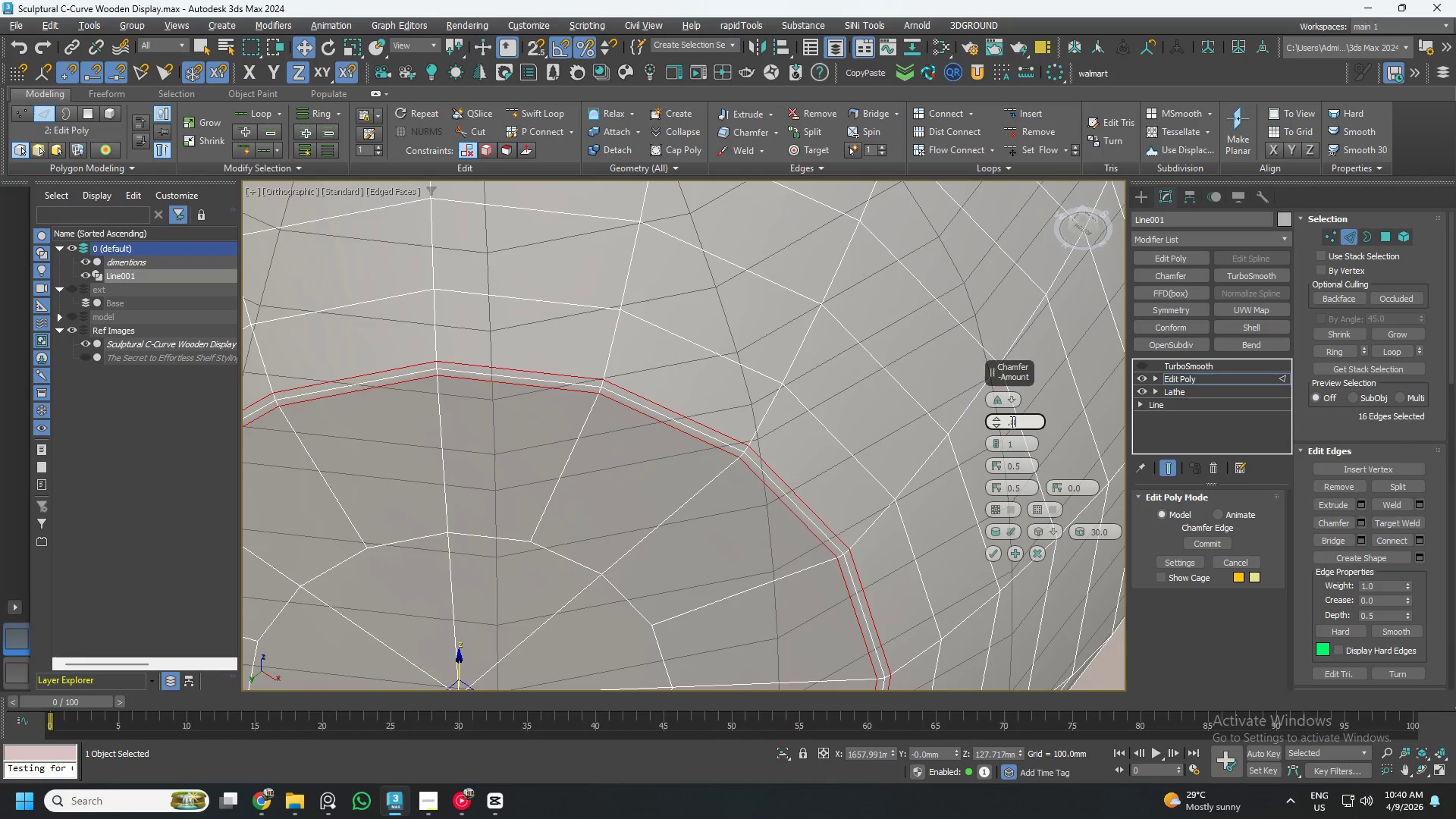 
key(NumpadEnter)
 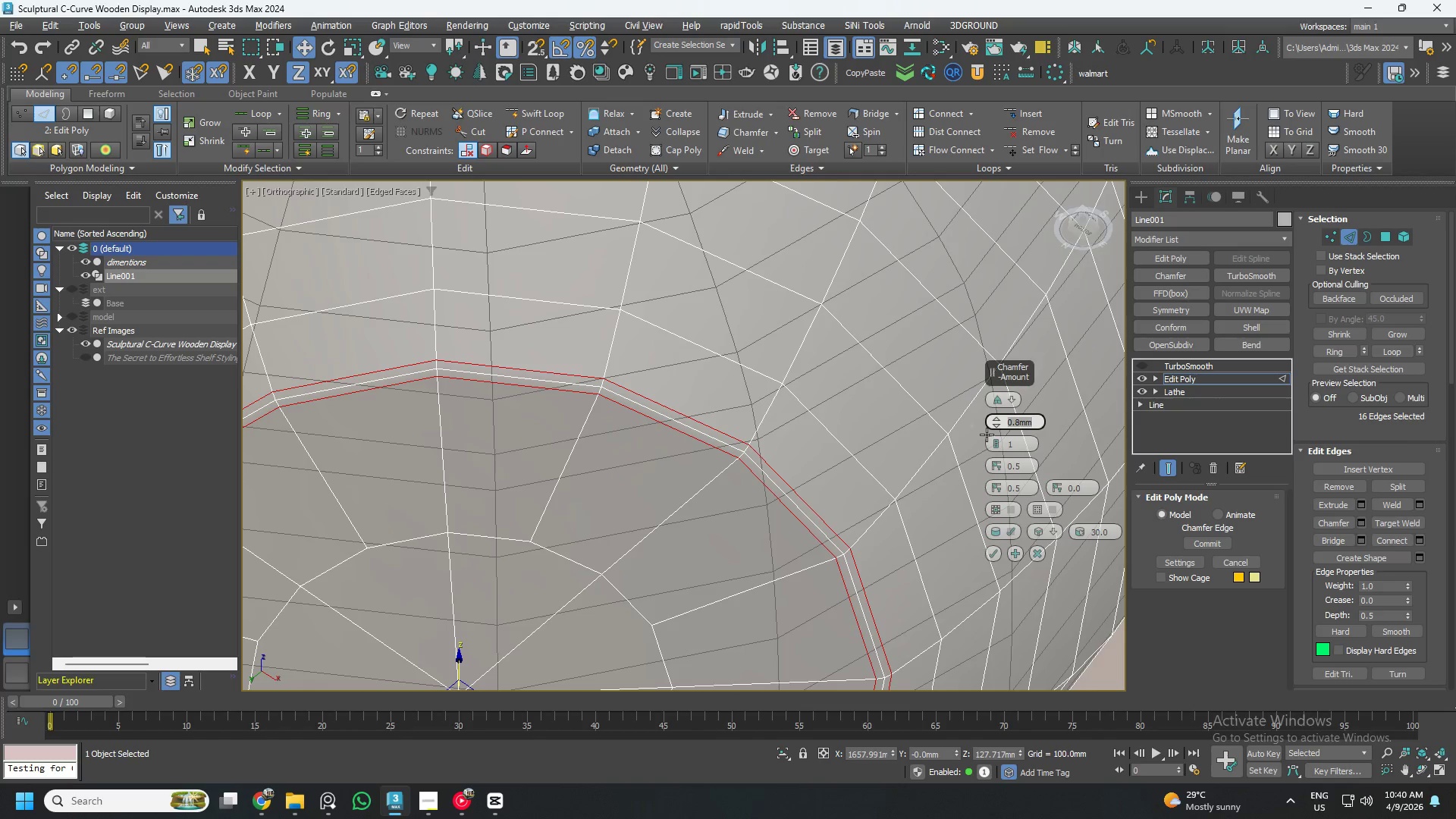 
left_click([994, 441])
 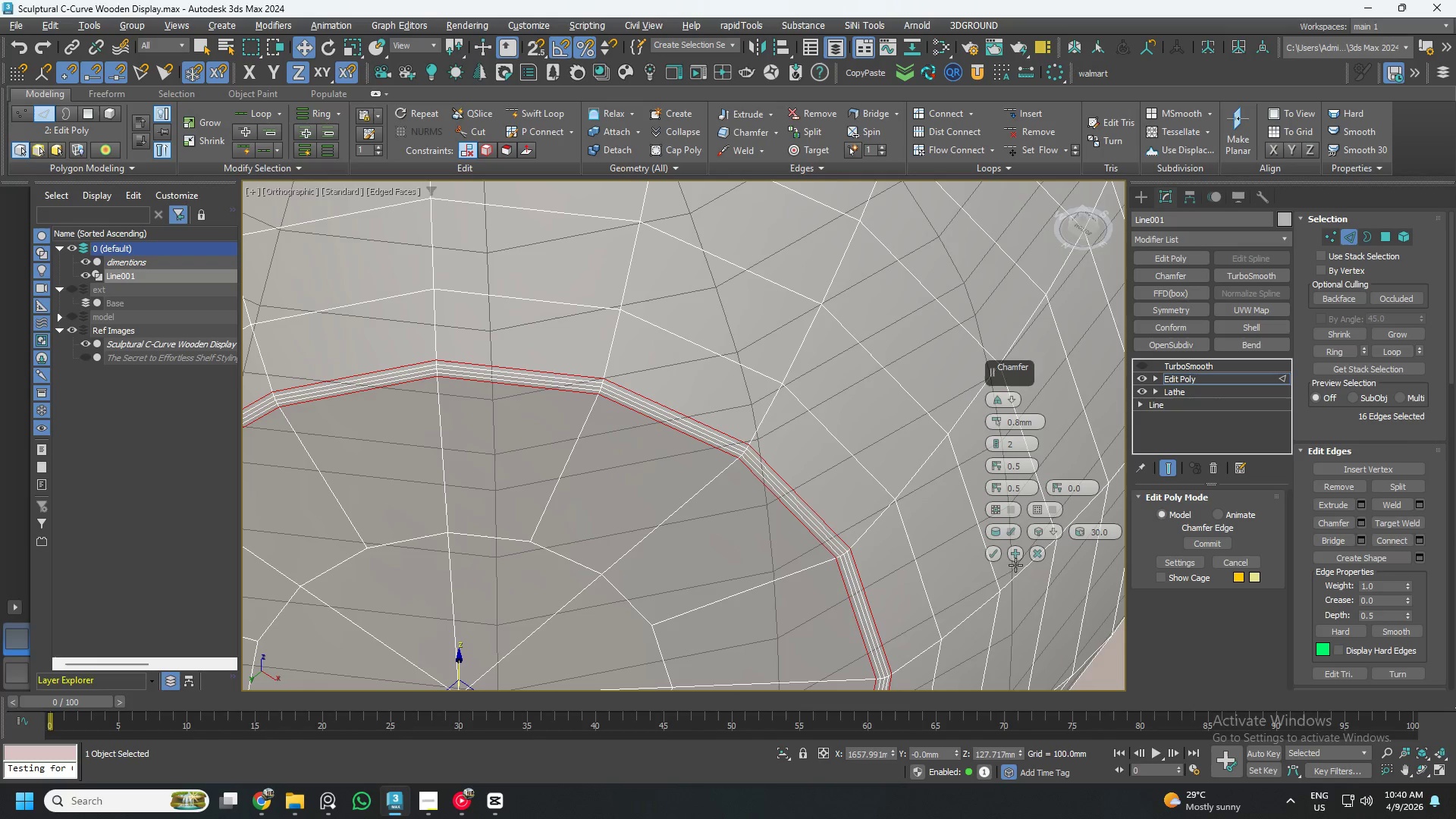 
left_click([994, 560])
 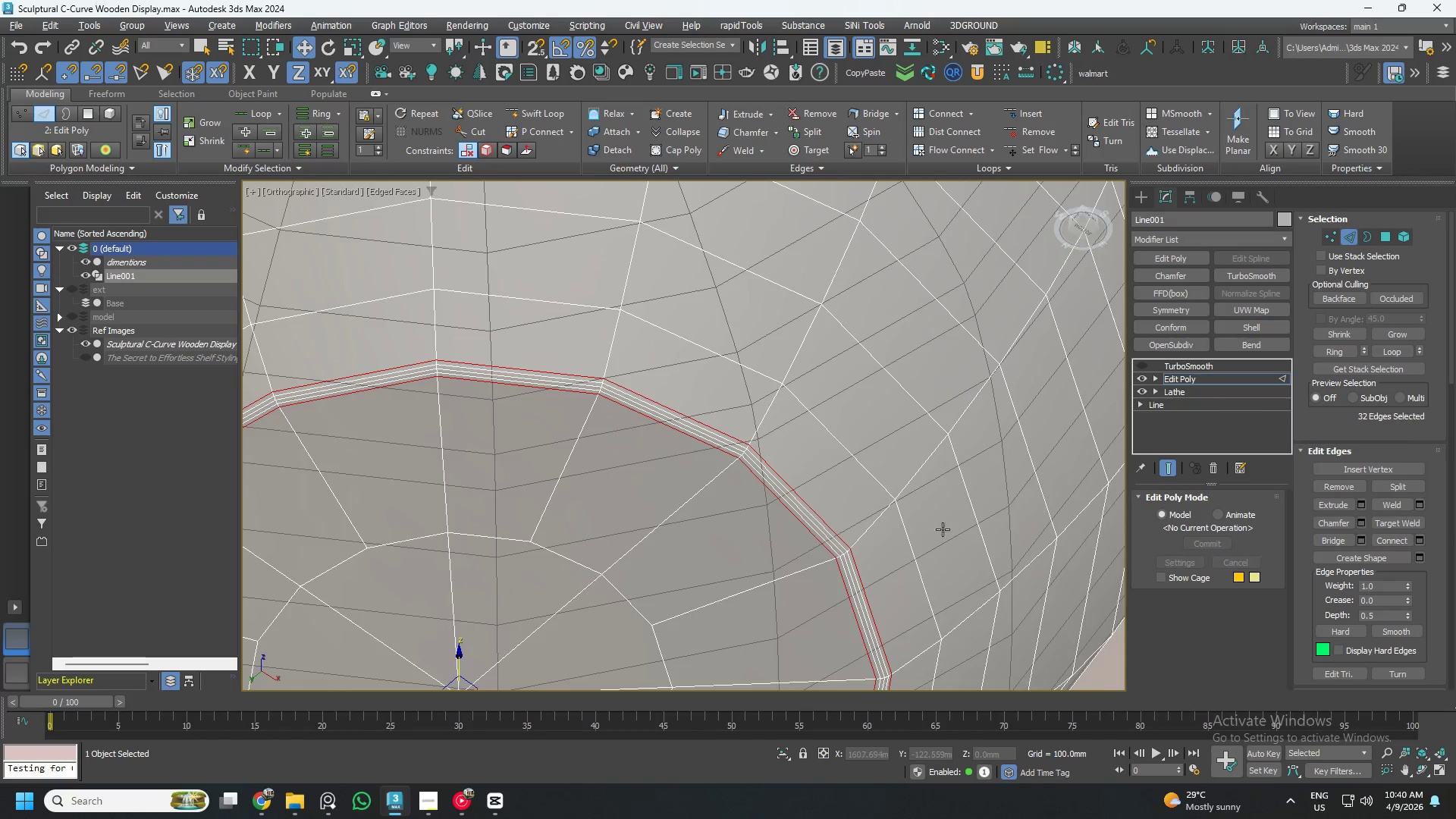 
hold_key(key=AltLeft, duration=0.44)
 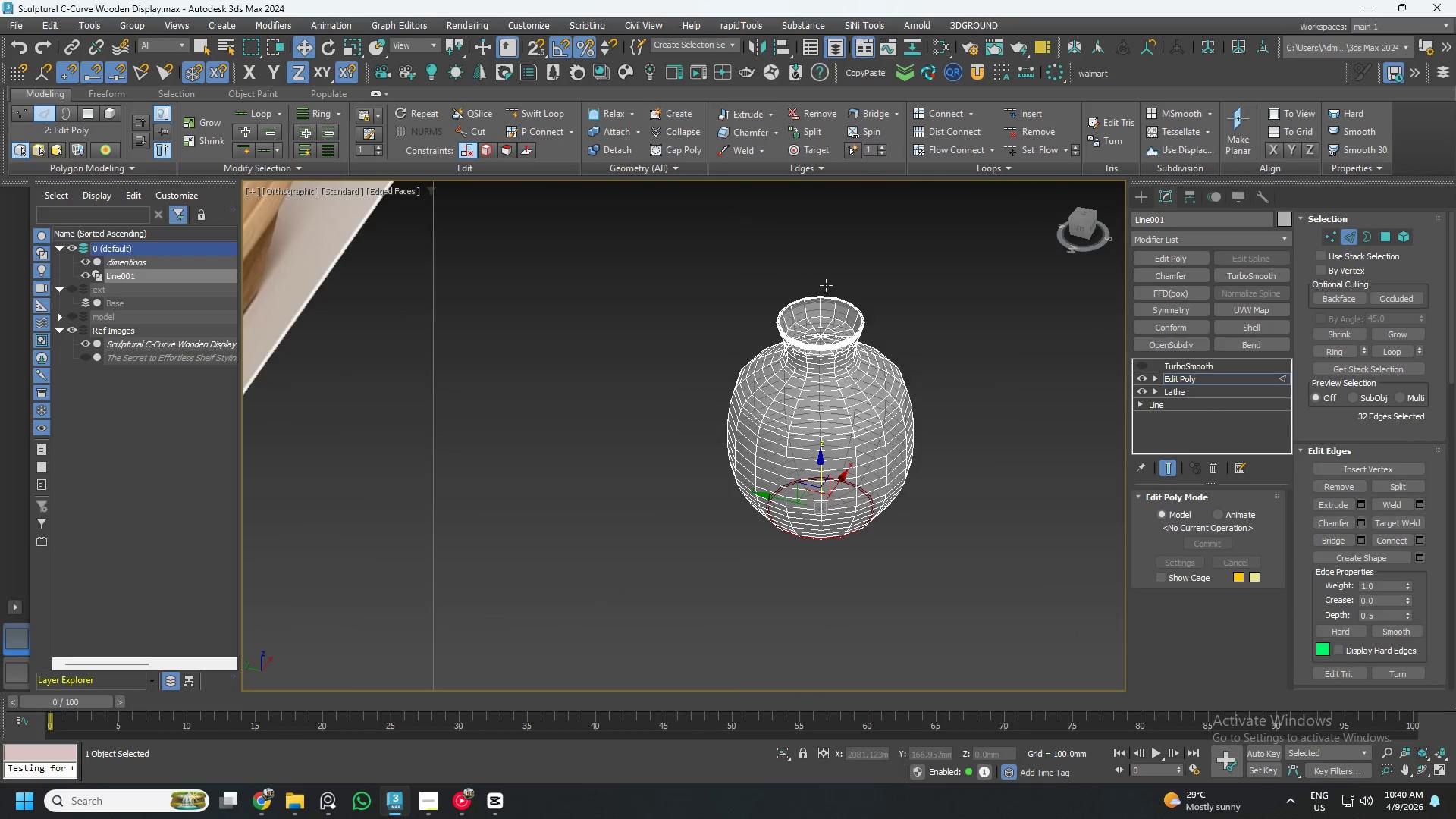 
scroll: coordinate [864, 467], scroll_direction: down, amount: 6.0
 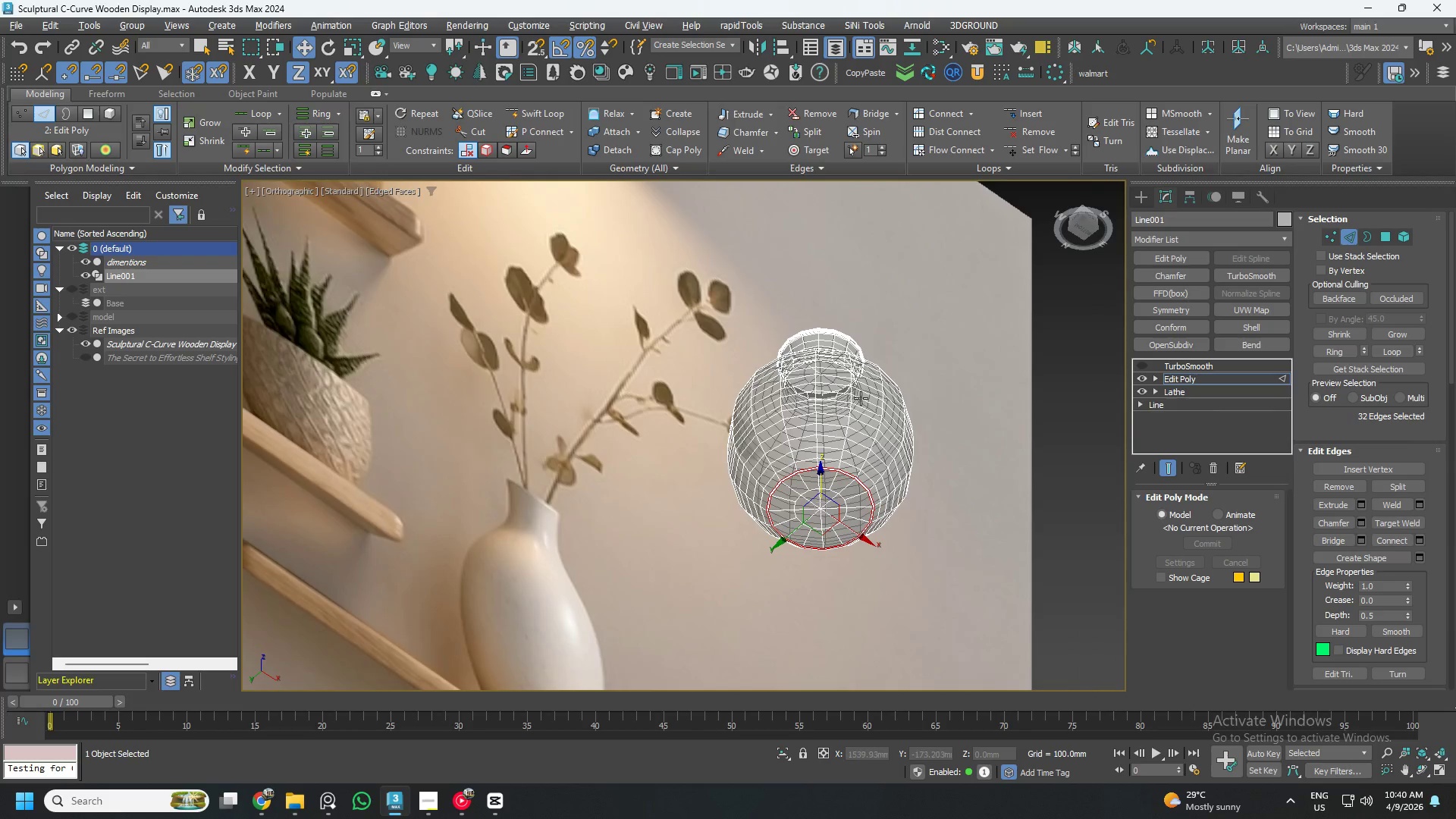 
scroll: coordinate [854, 377], scroll_direction: up, amount: 5.0
 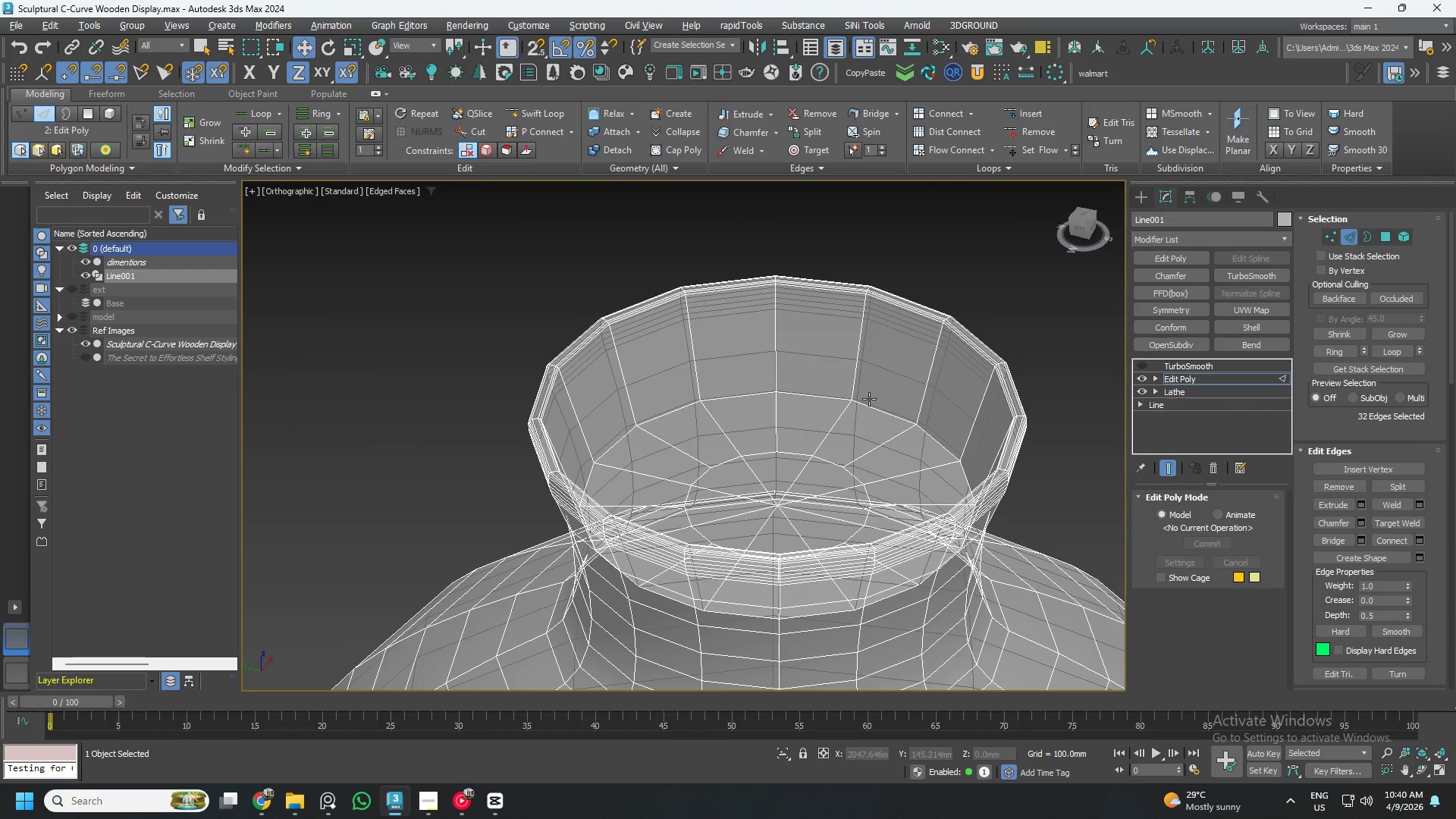 
double_click([869, 399])
 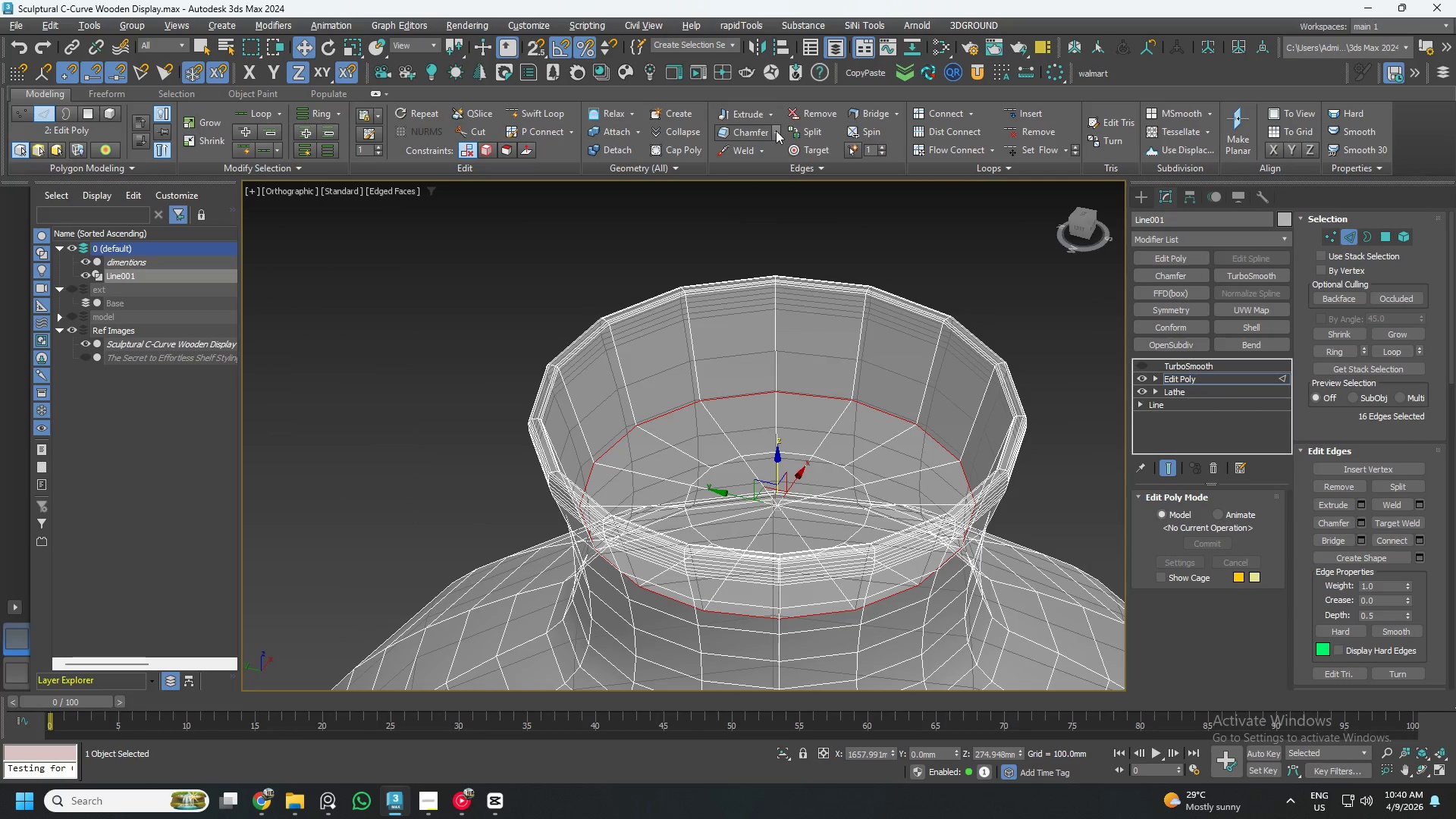 
double_click([777, 146])
 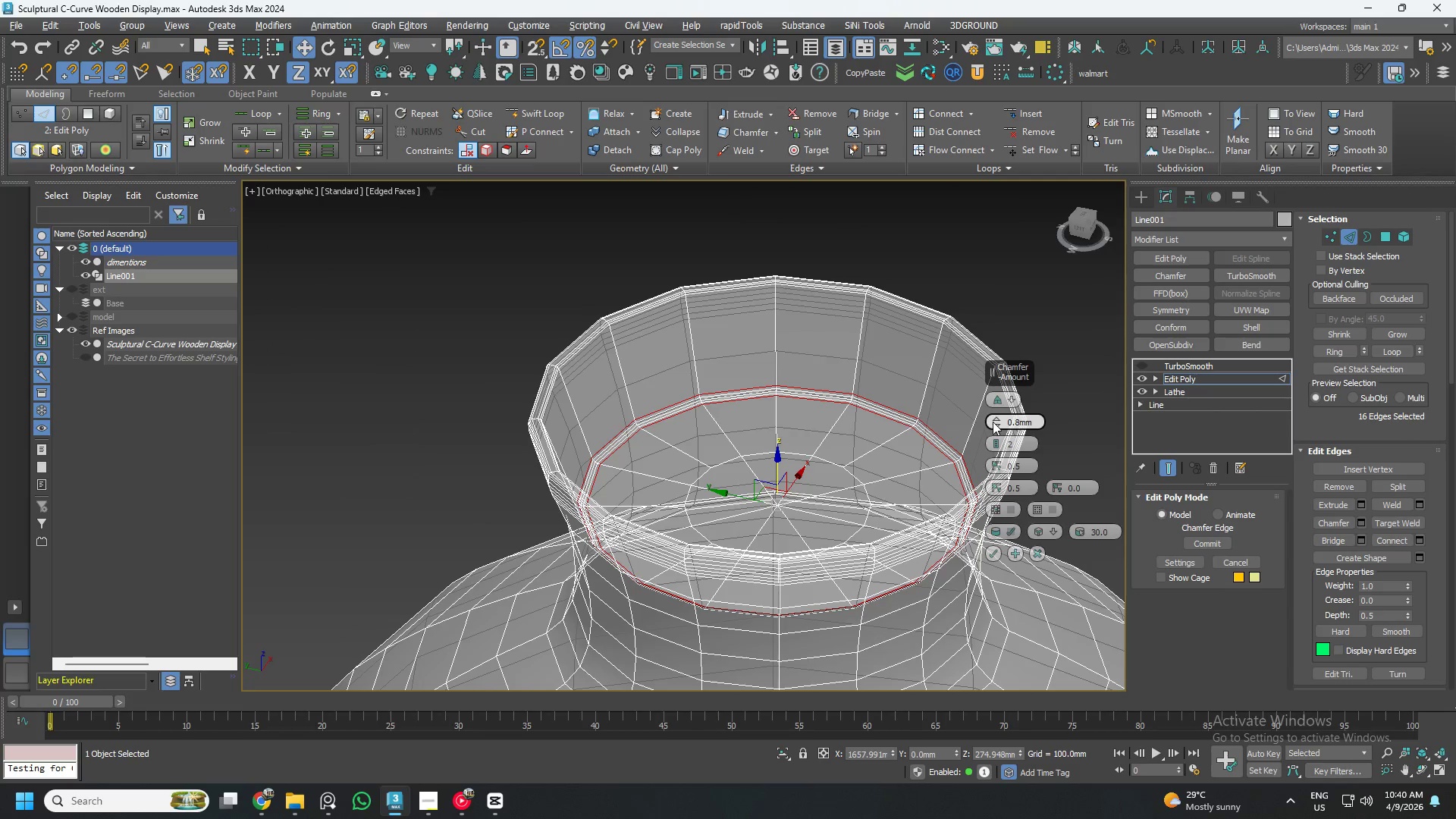 
left_click_drag(start_coordinate=[993, 422], to_coordinate=[981, 403])
 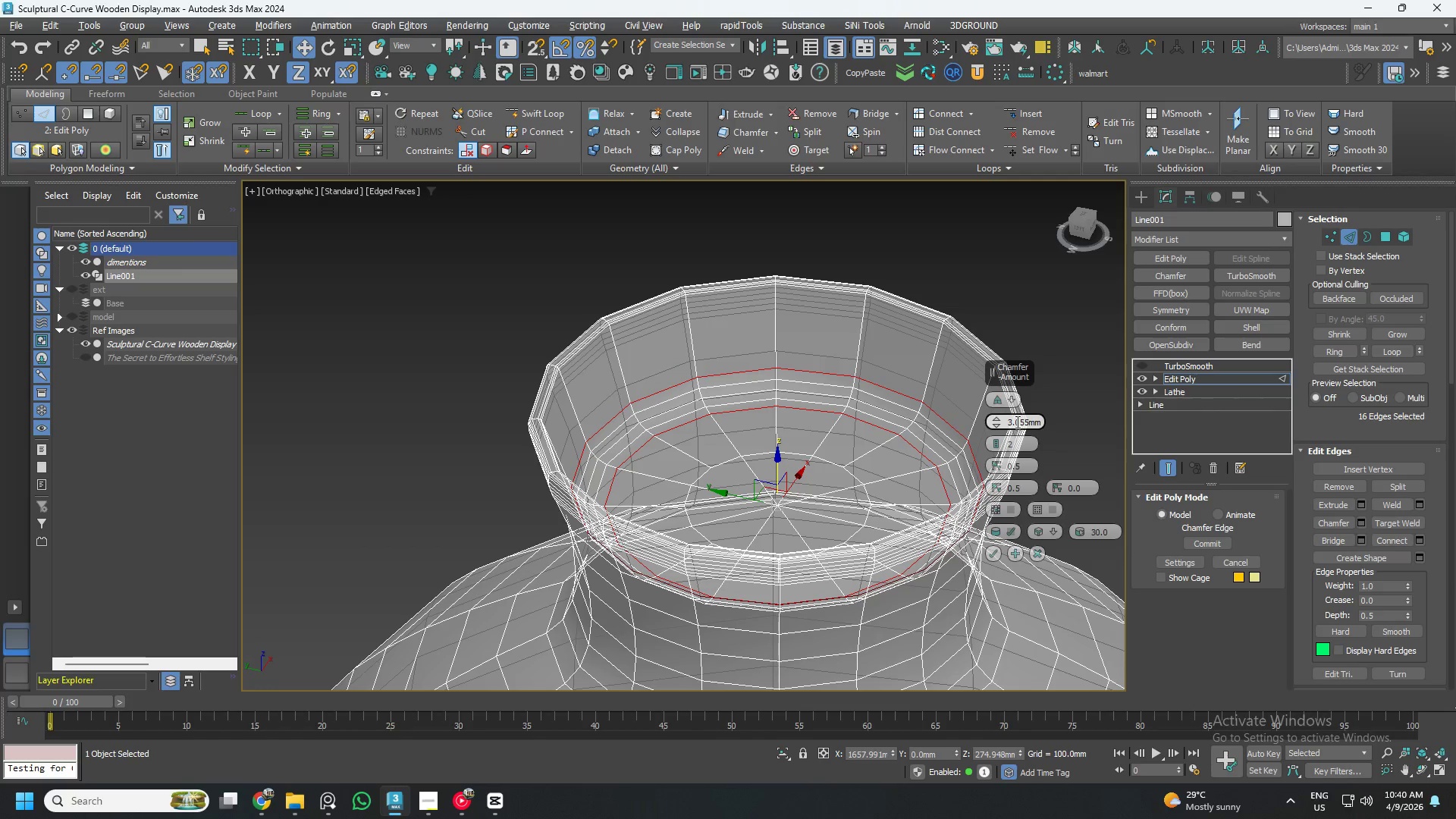 
double_click([1016, 422])
 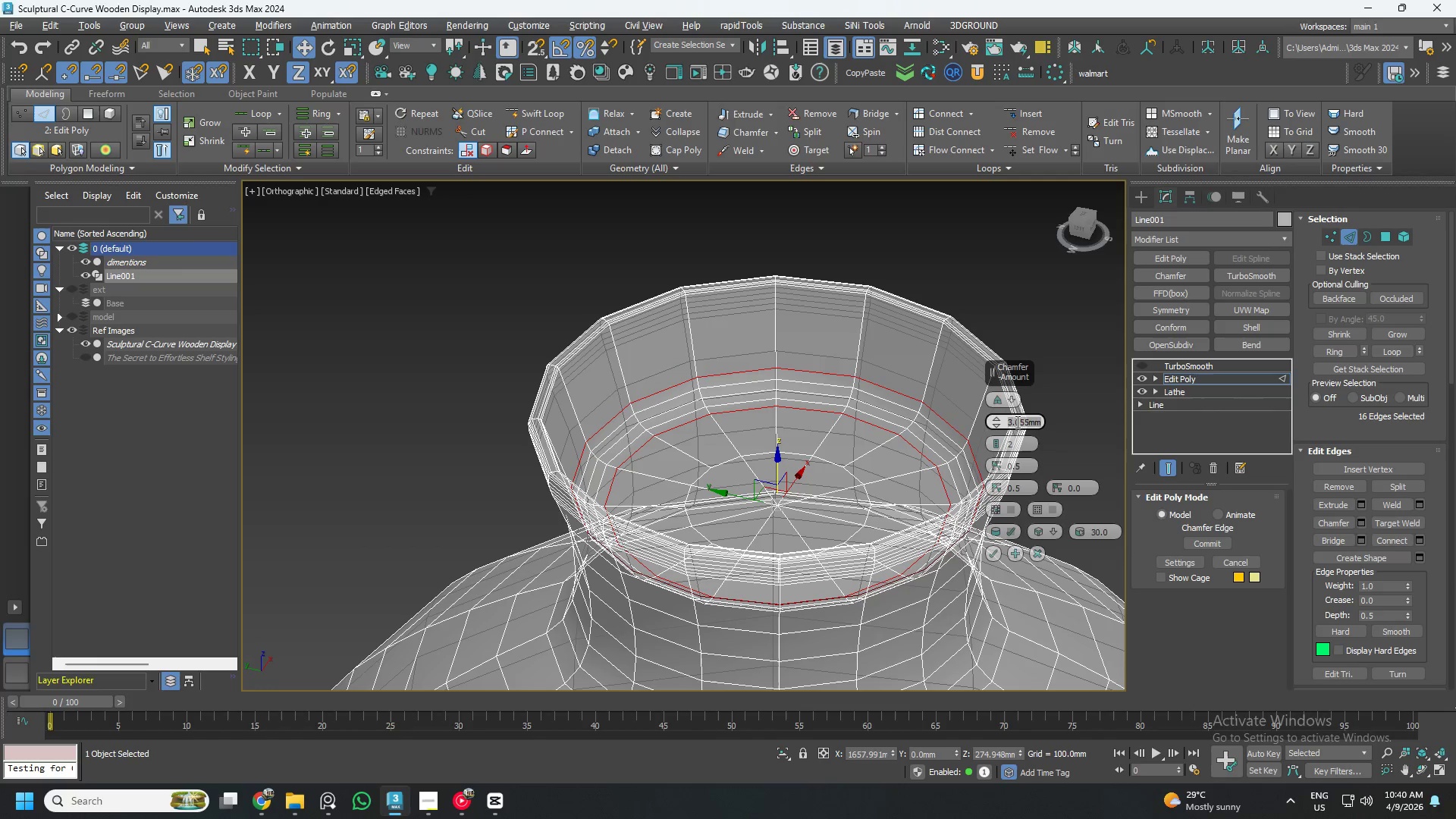 
key(Numpad3)
 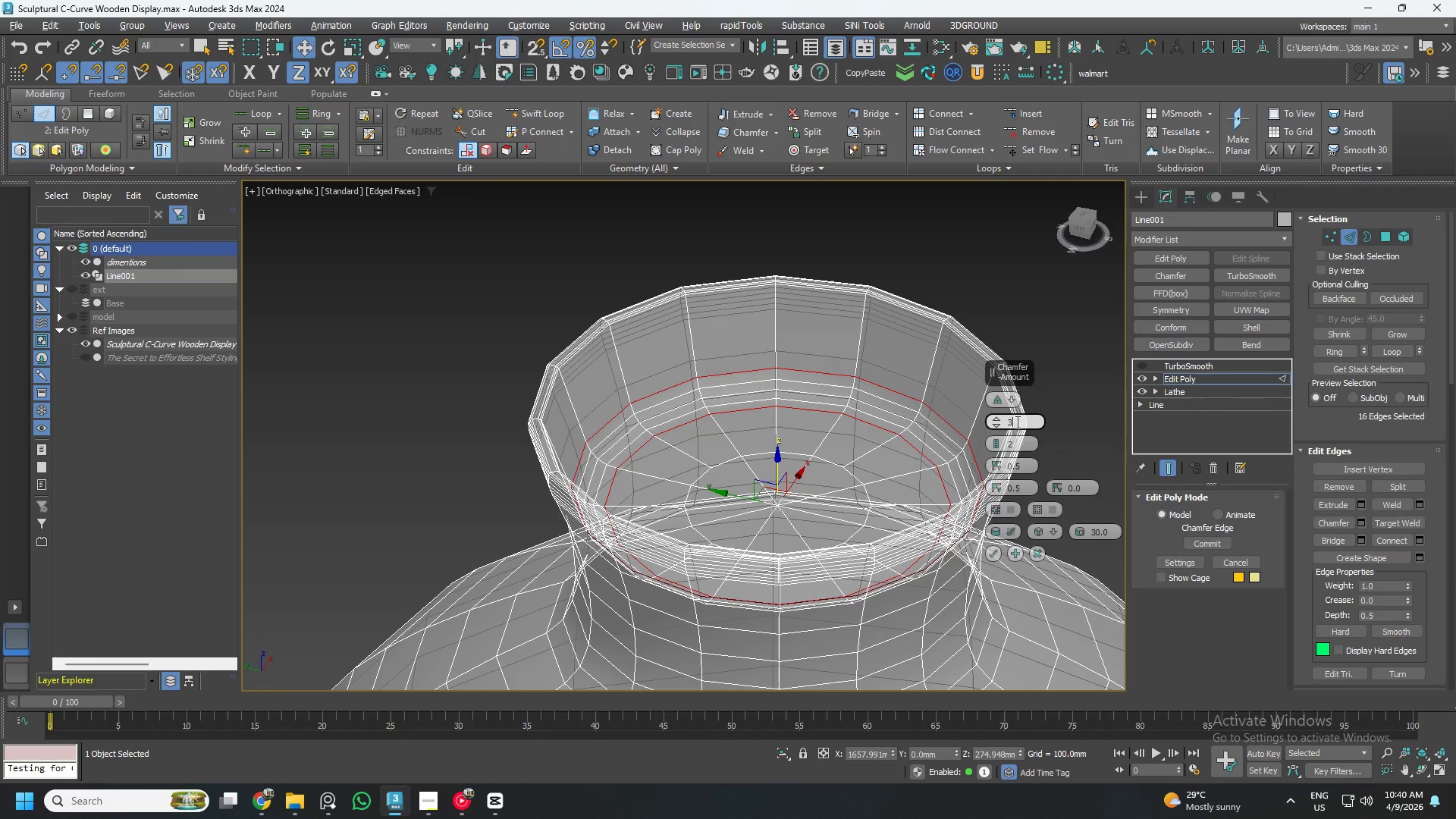 
key(NumpadEnter)
 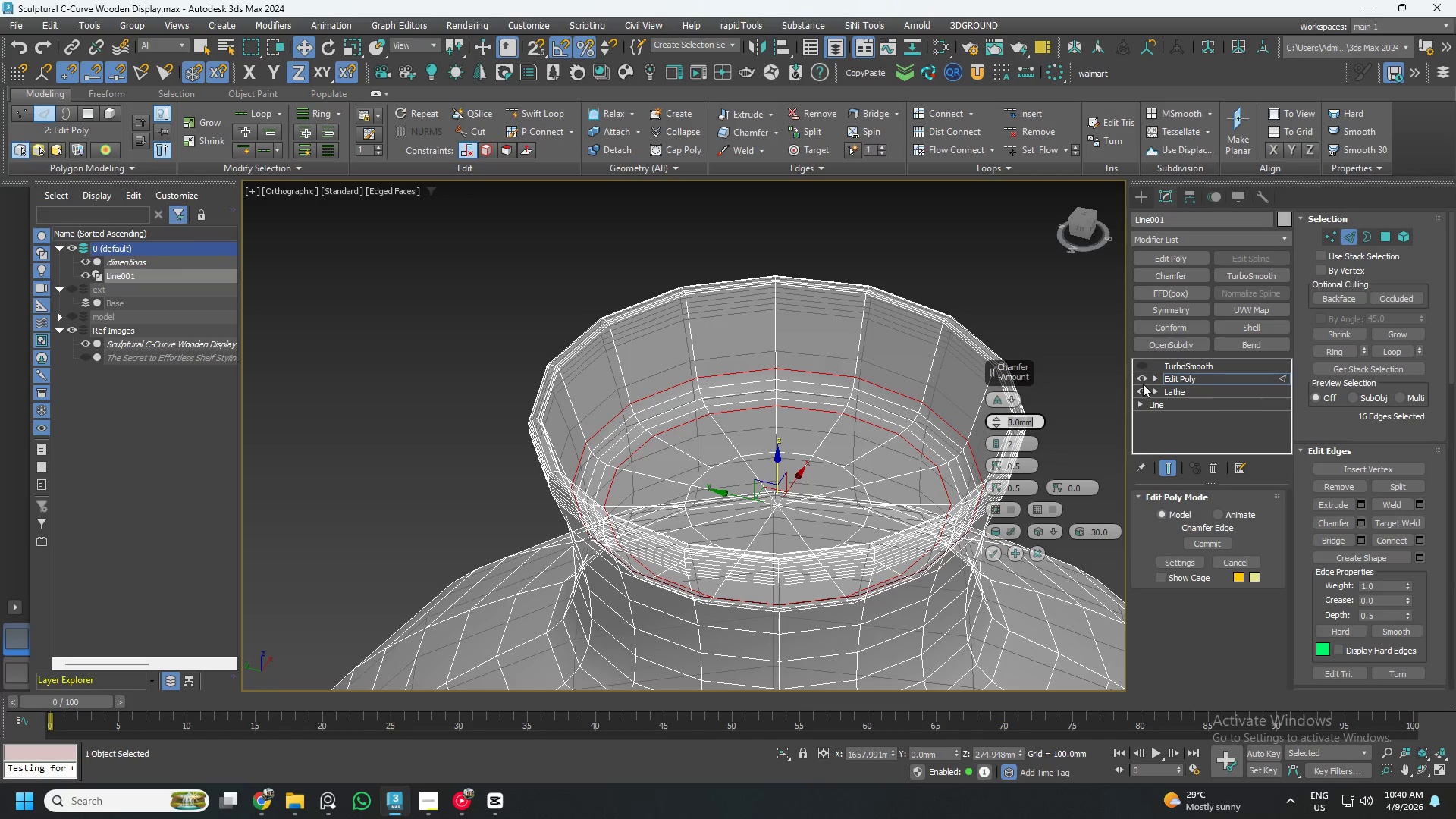 
left_click([1142, 364])
 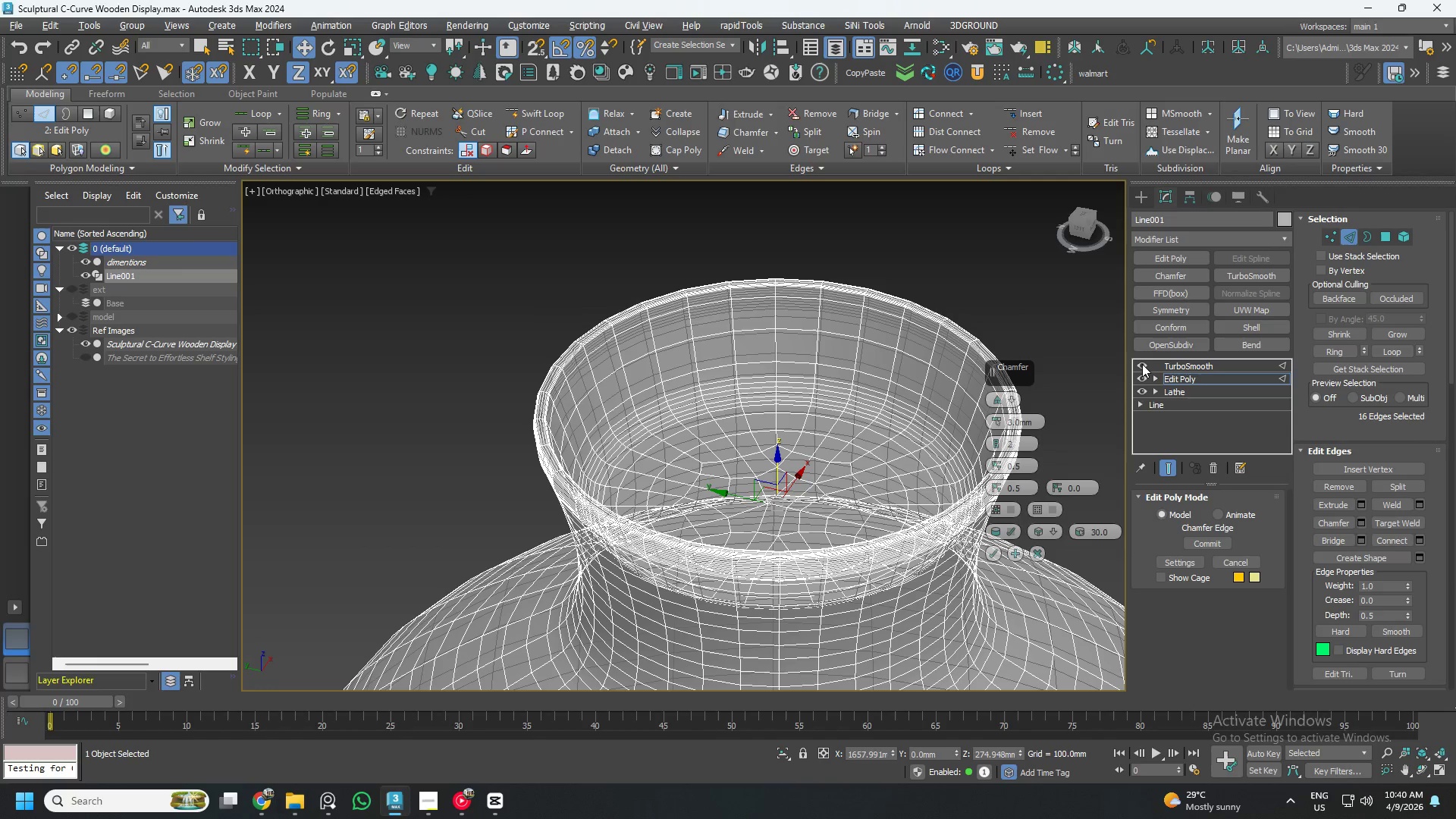 
left_click([1142, 364])
 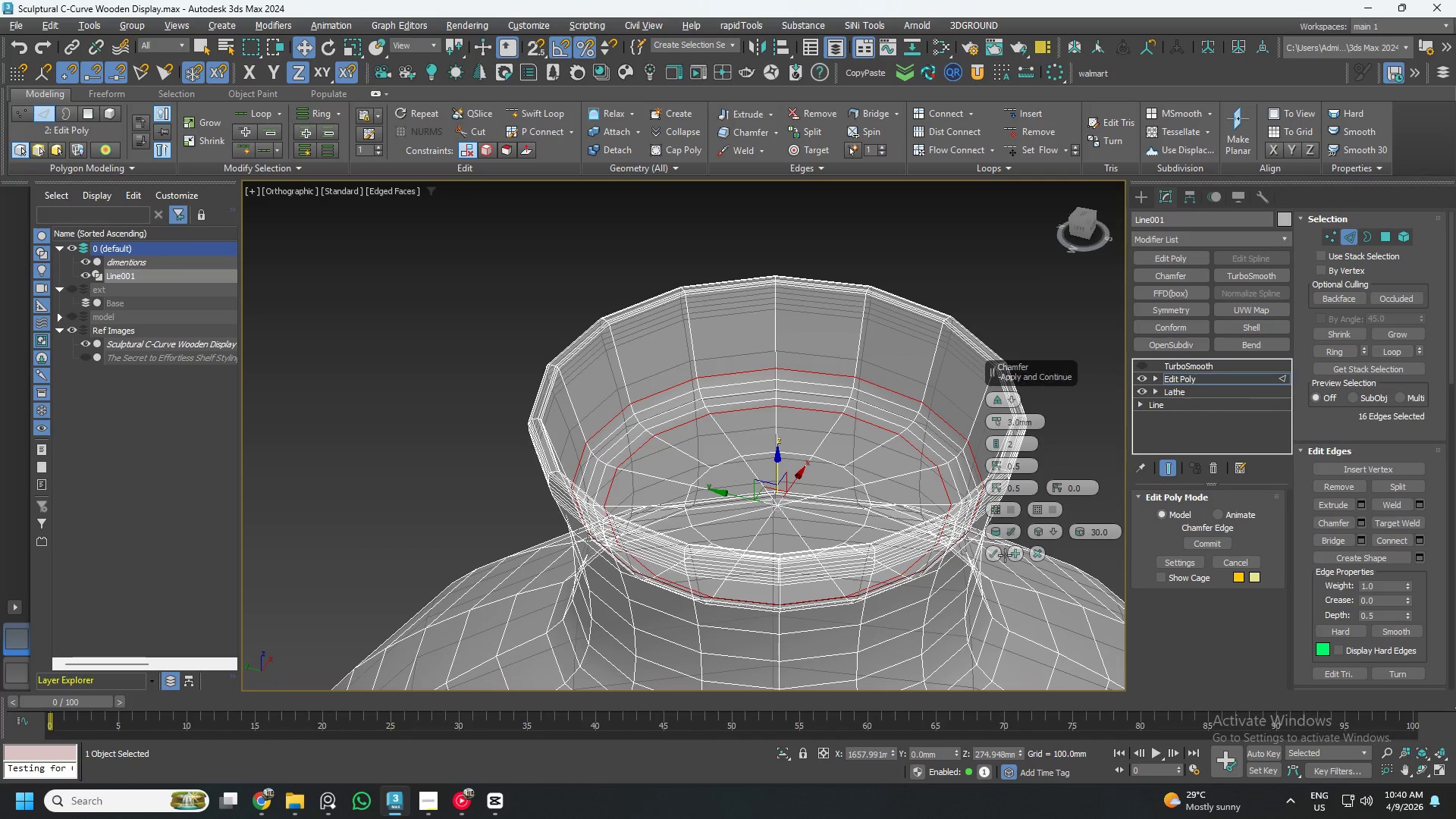 
left_click([996, 556])
 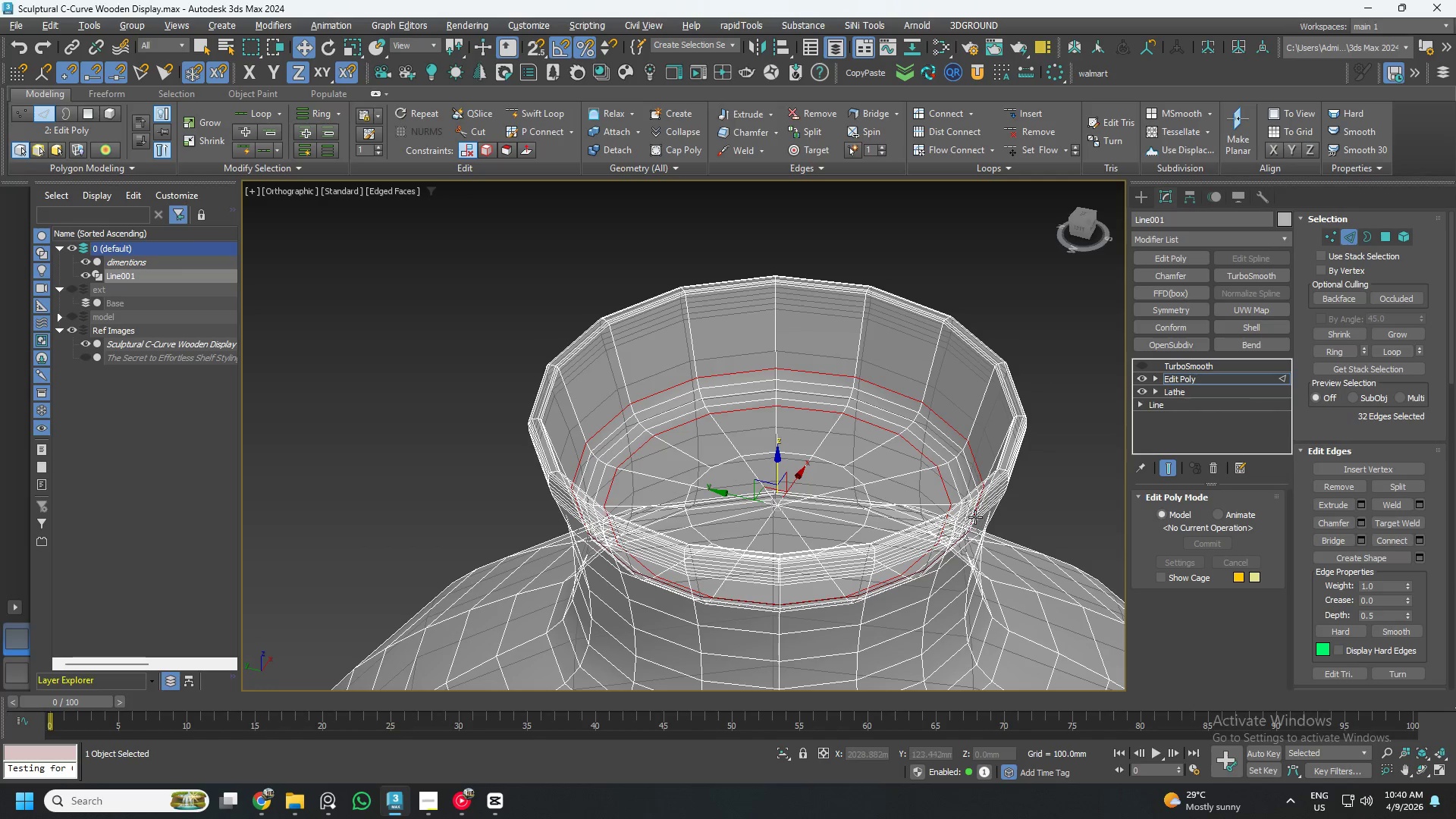 
key(Control+S)
 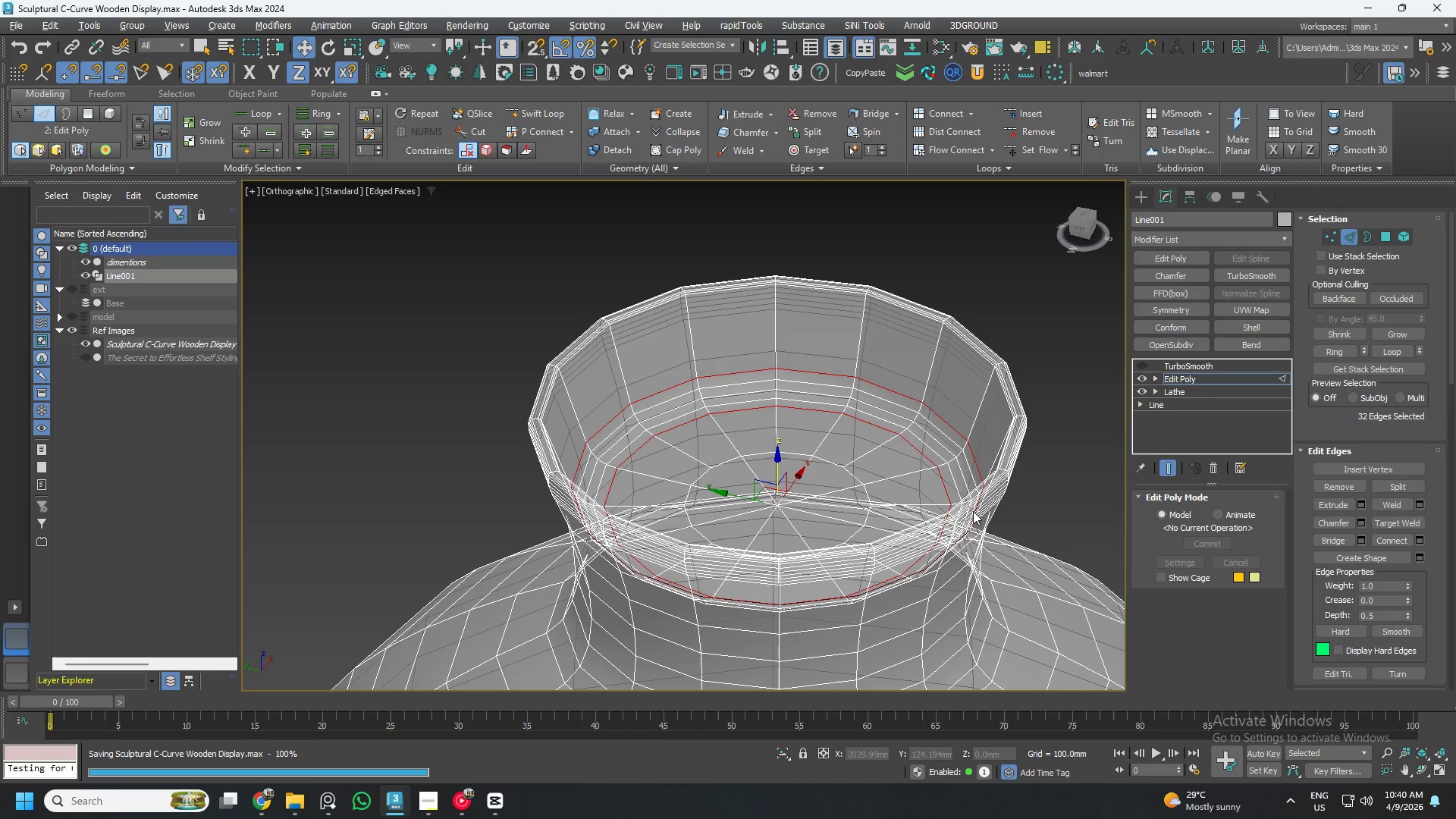 
key(4)
 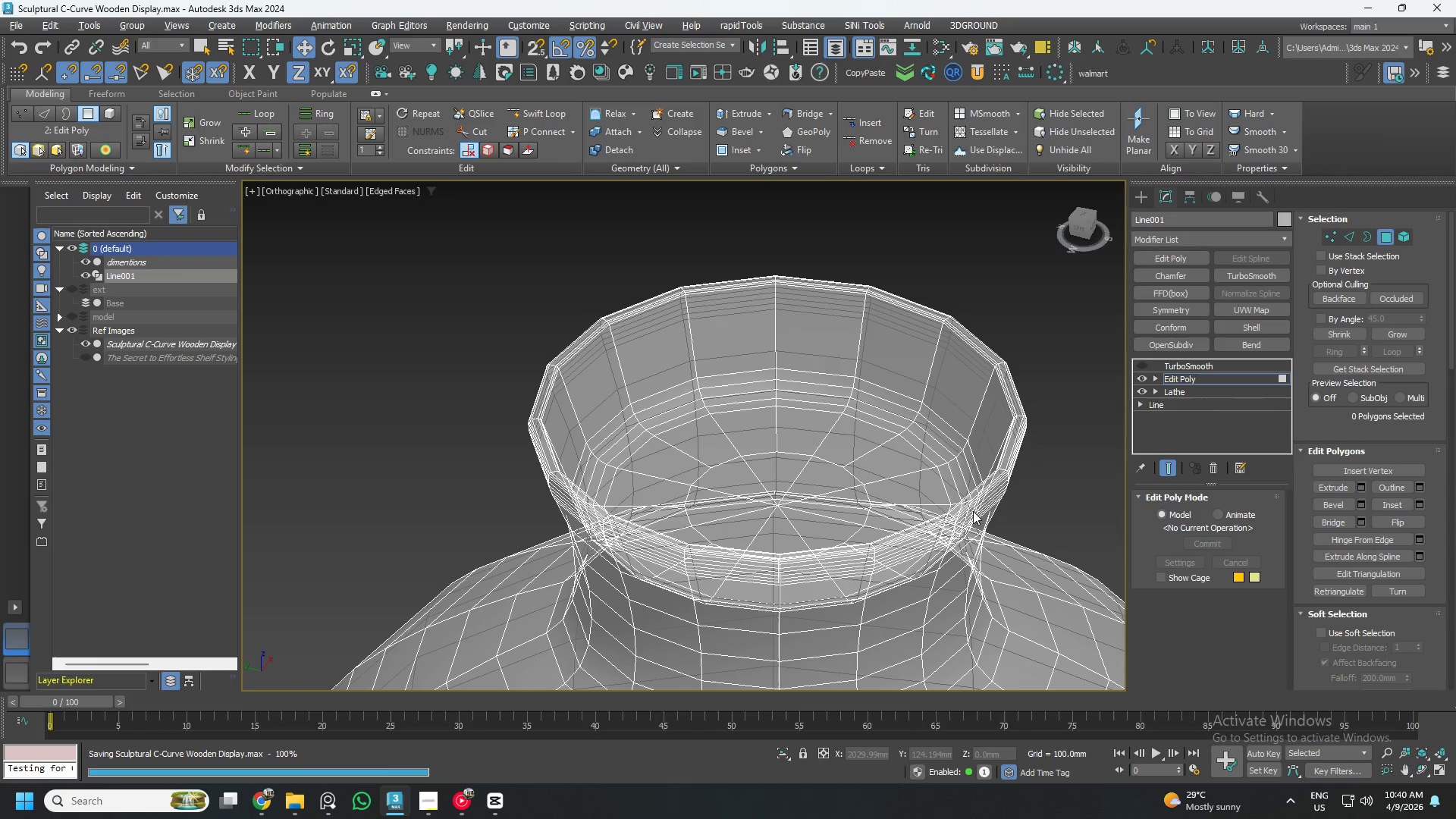 
key(Control+ControlLeft)
 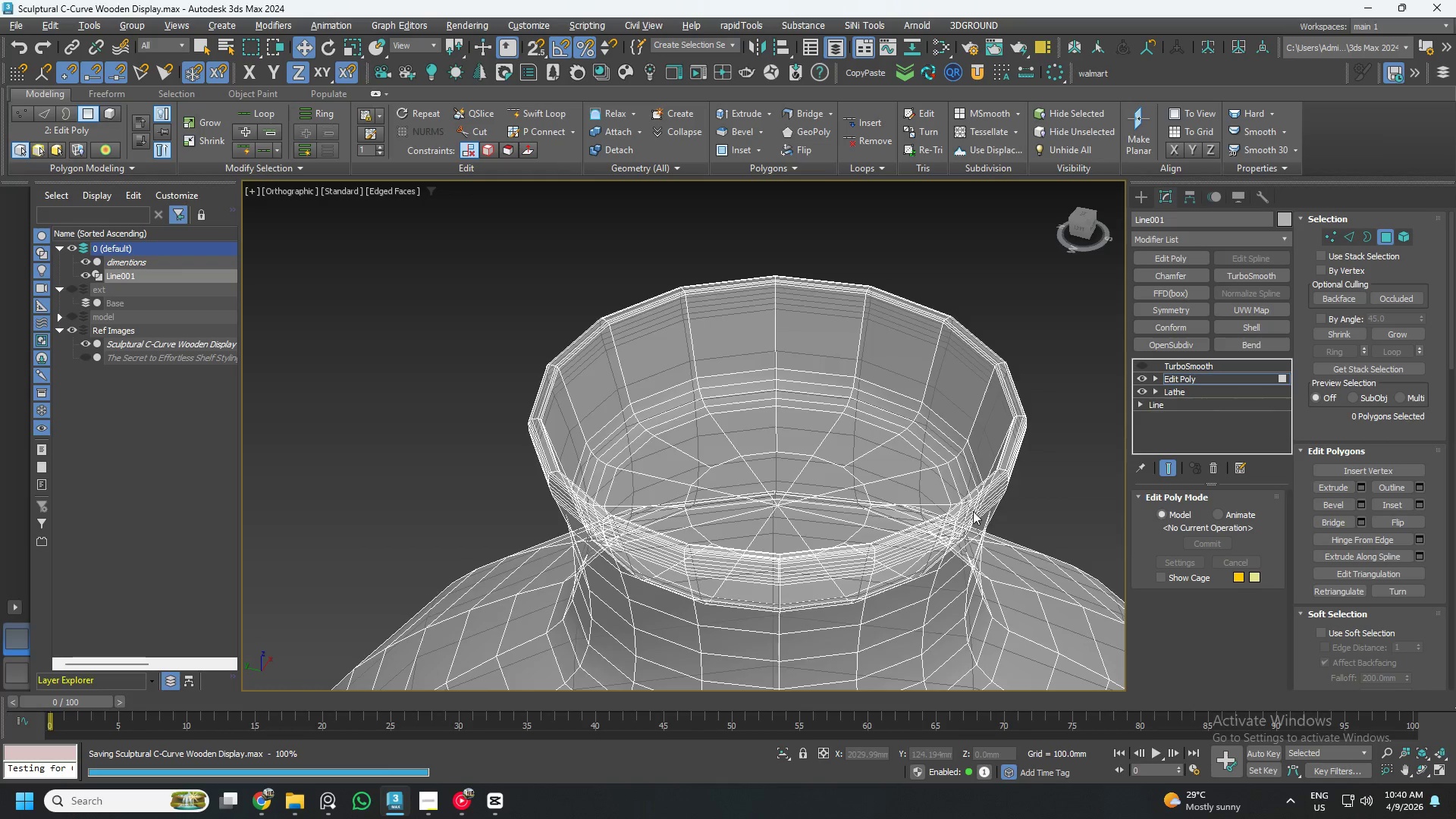 
key(Control+A)
 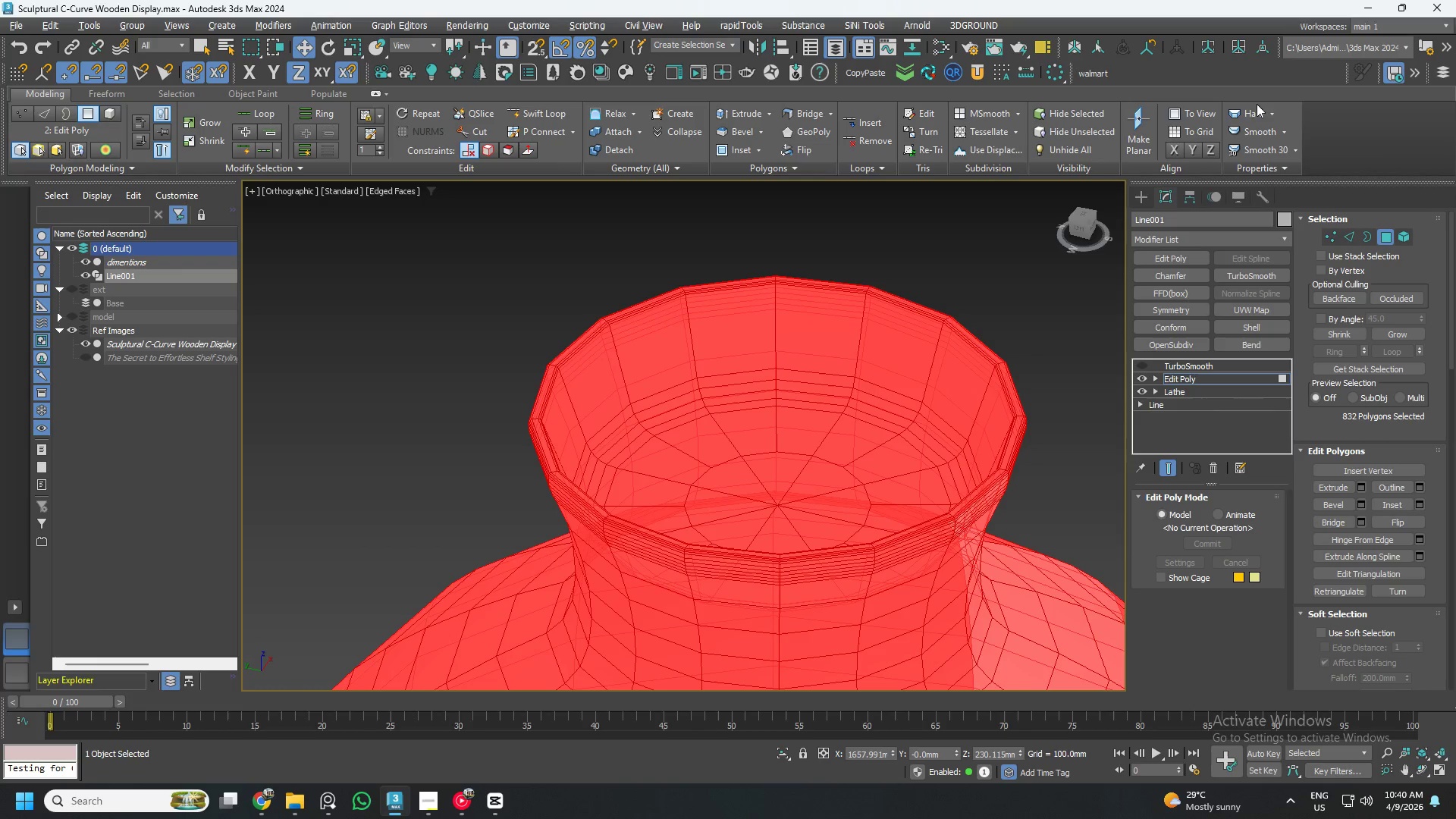 
left_click([1250, 109])
 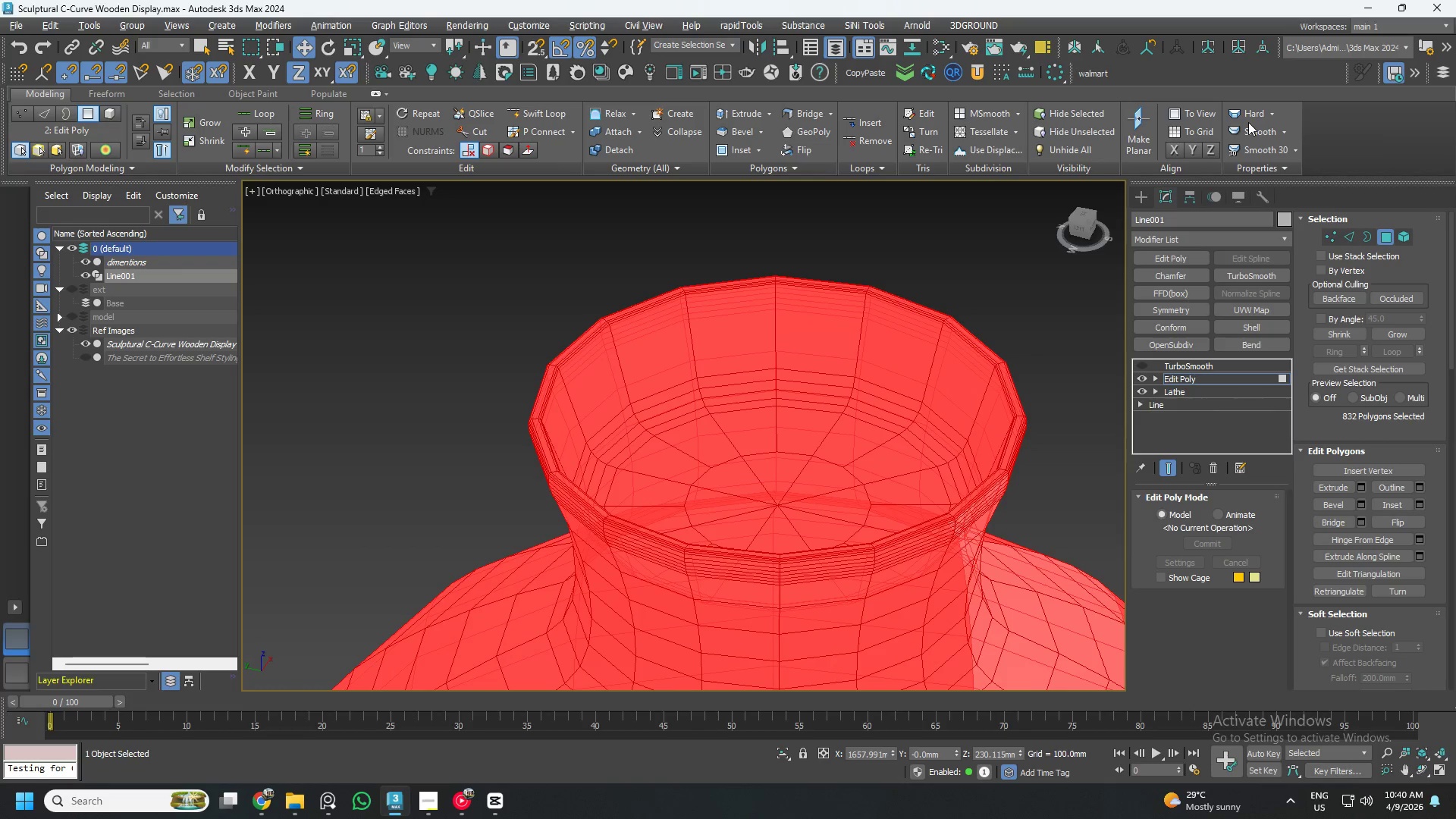 
left_click([1248, 117])
 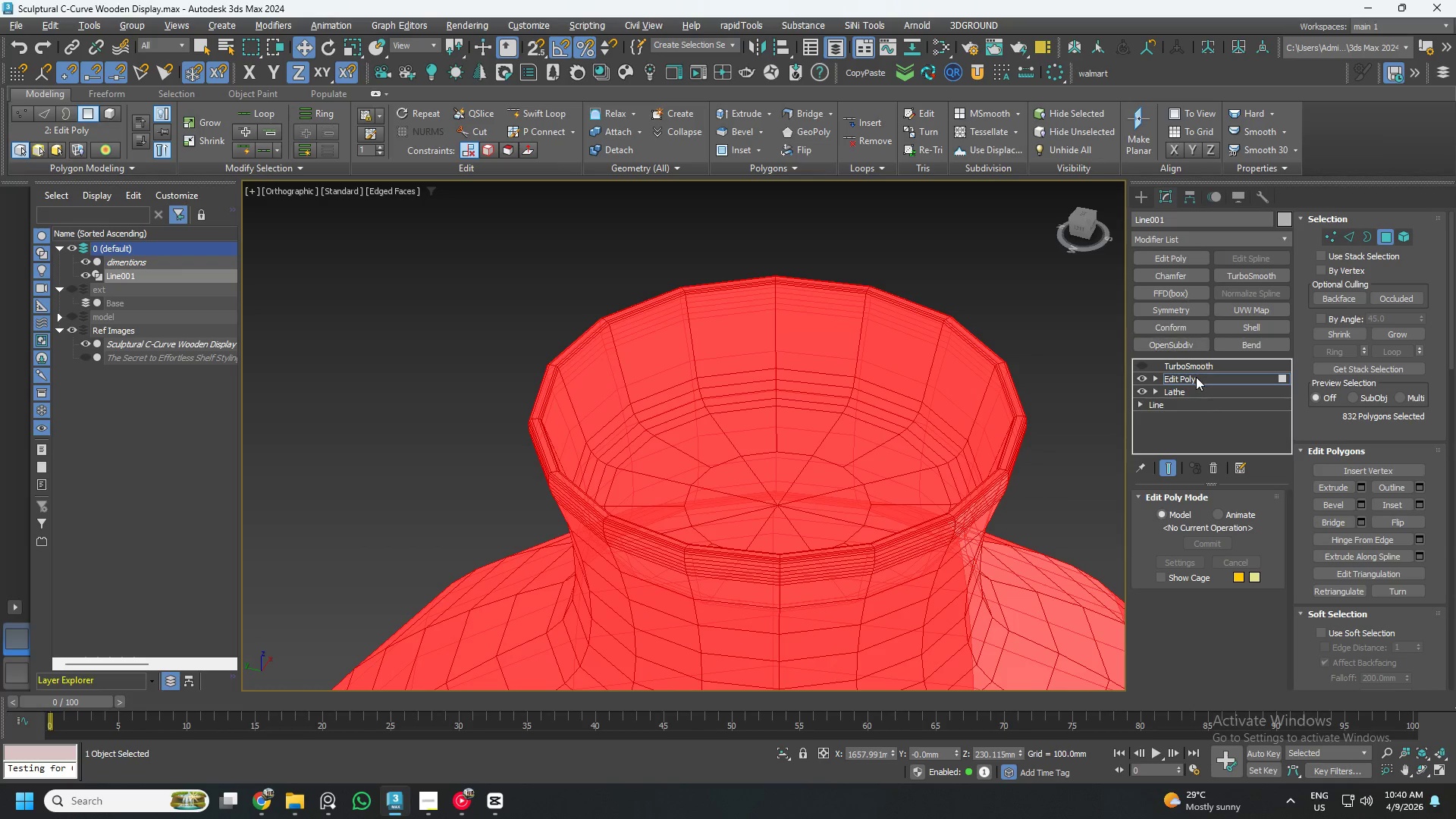 
left_click([1197, 377])
 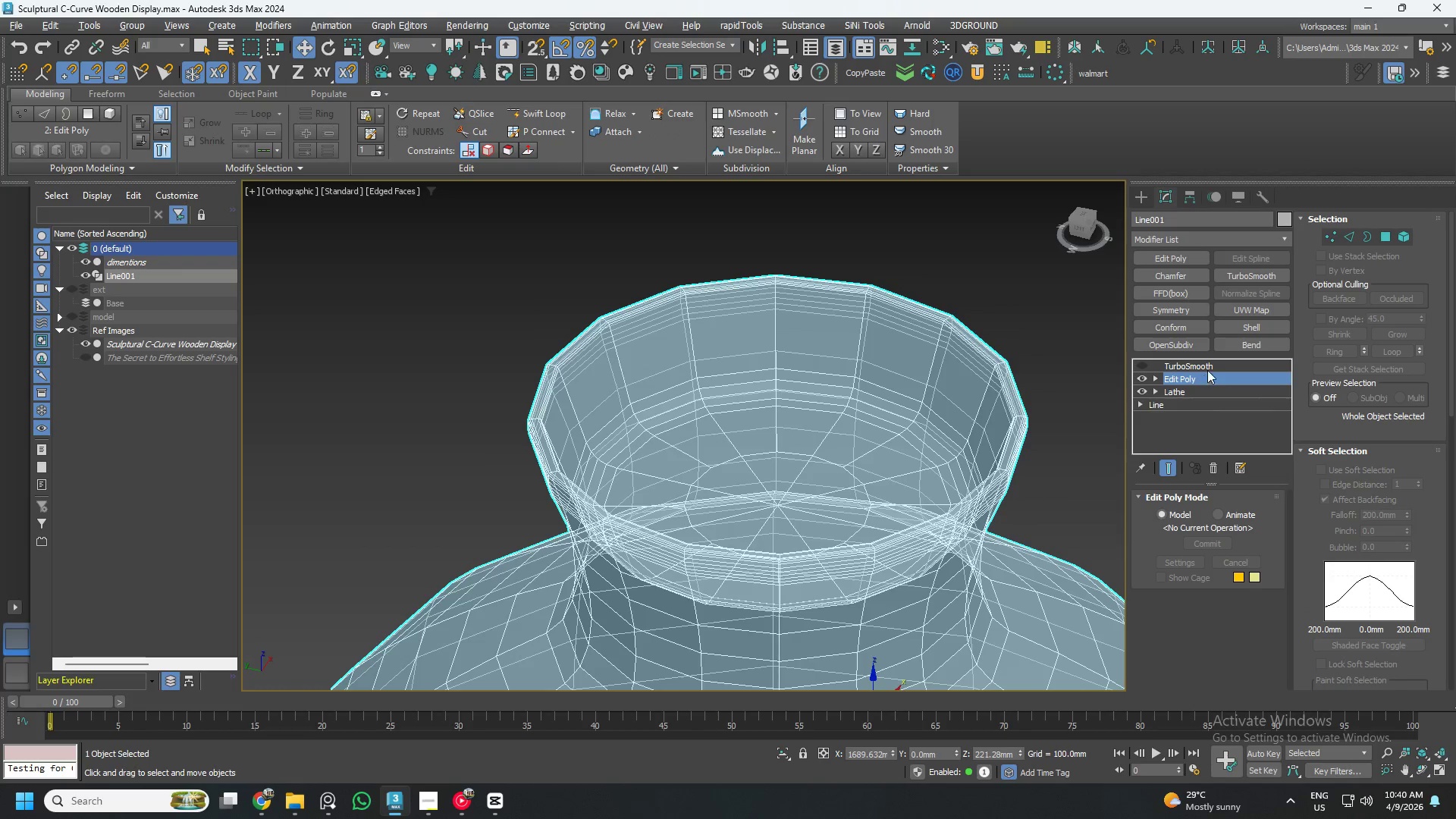 
left_click([1208, 368])
 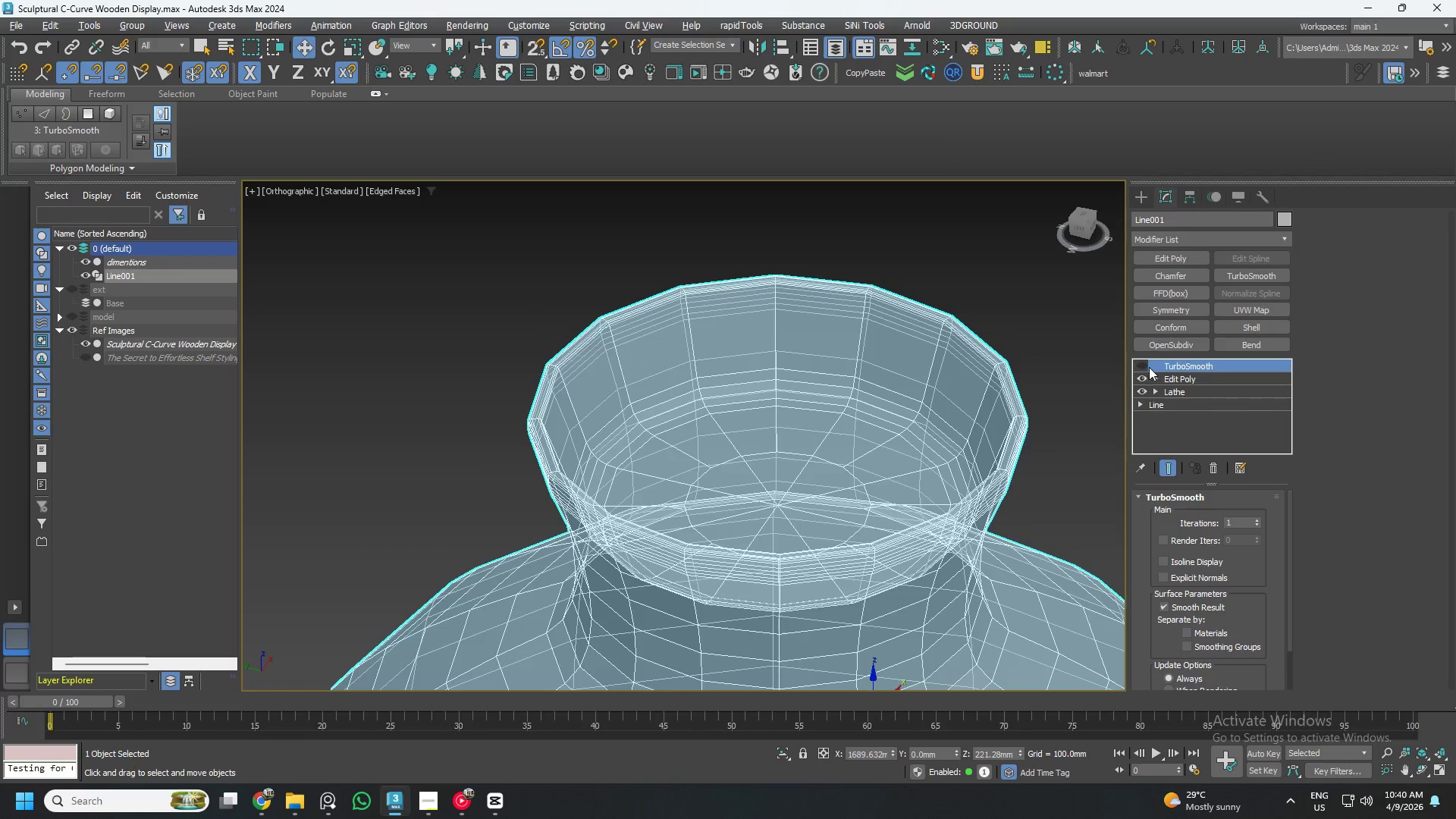 
left_click([1146, 367])
 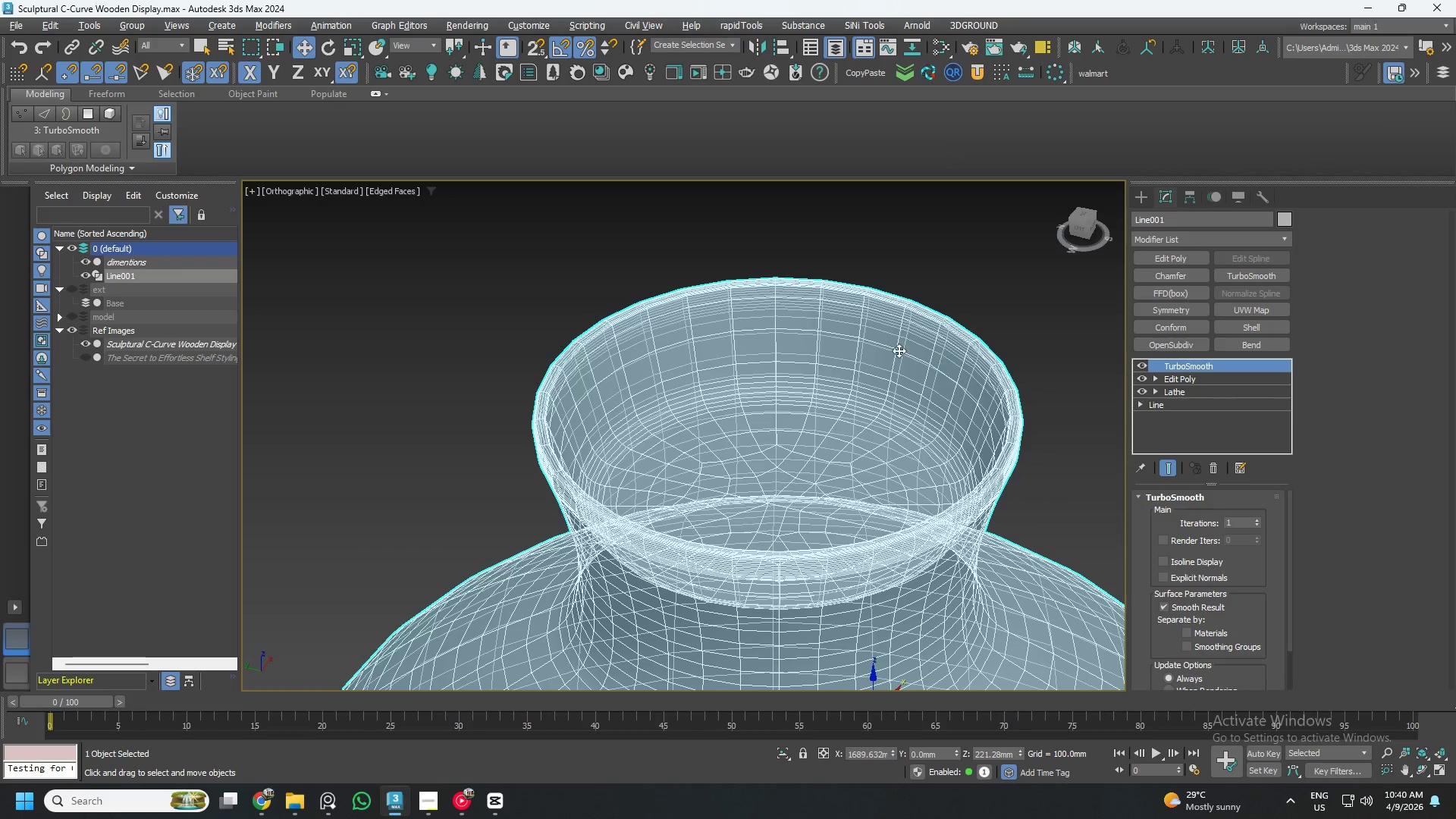 
key(Alt+X)
 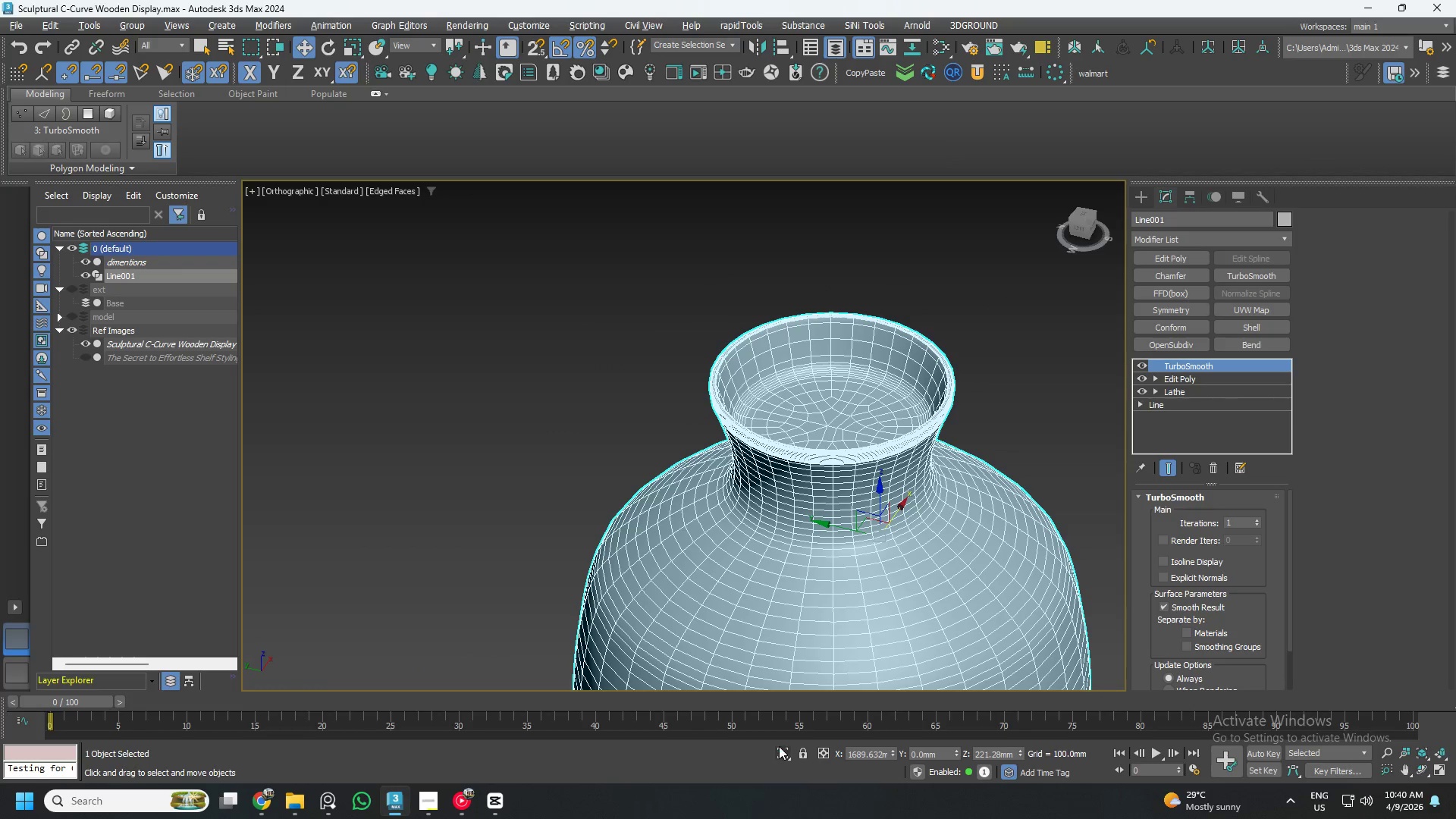 
scroll: coordinate [885, 348], scroll_direction: down, amount: 2.0
 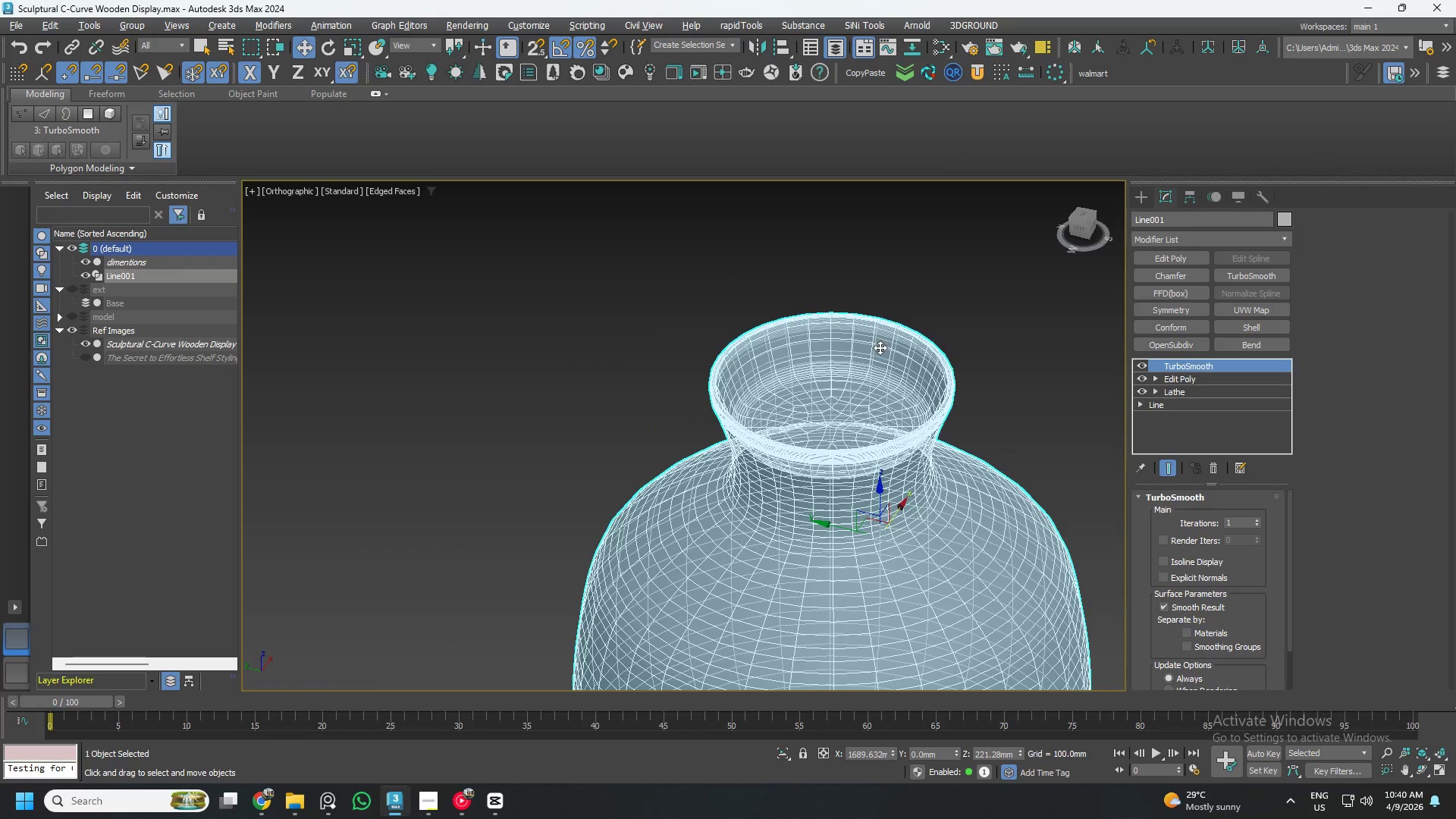 
left_click([779, 746])
 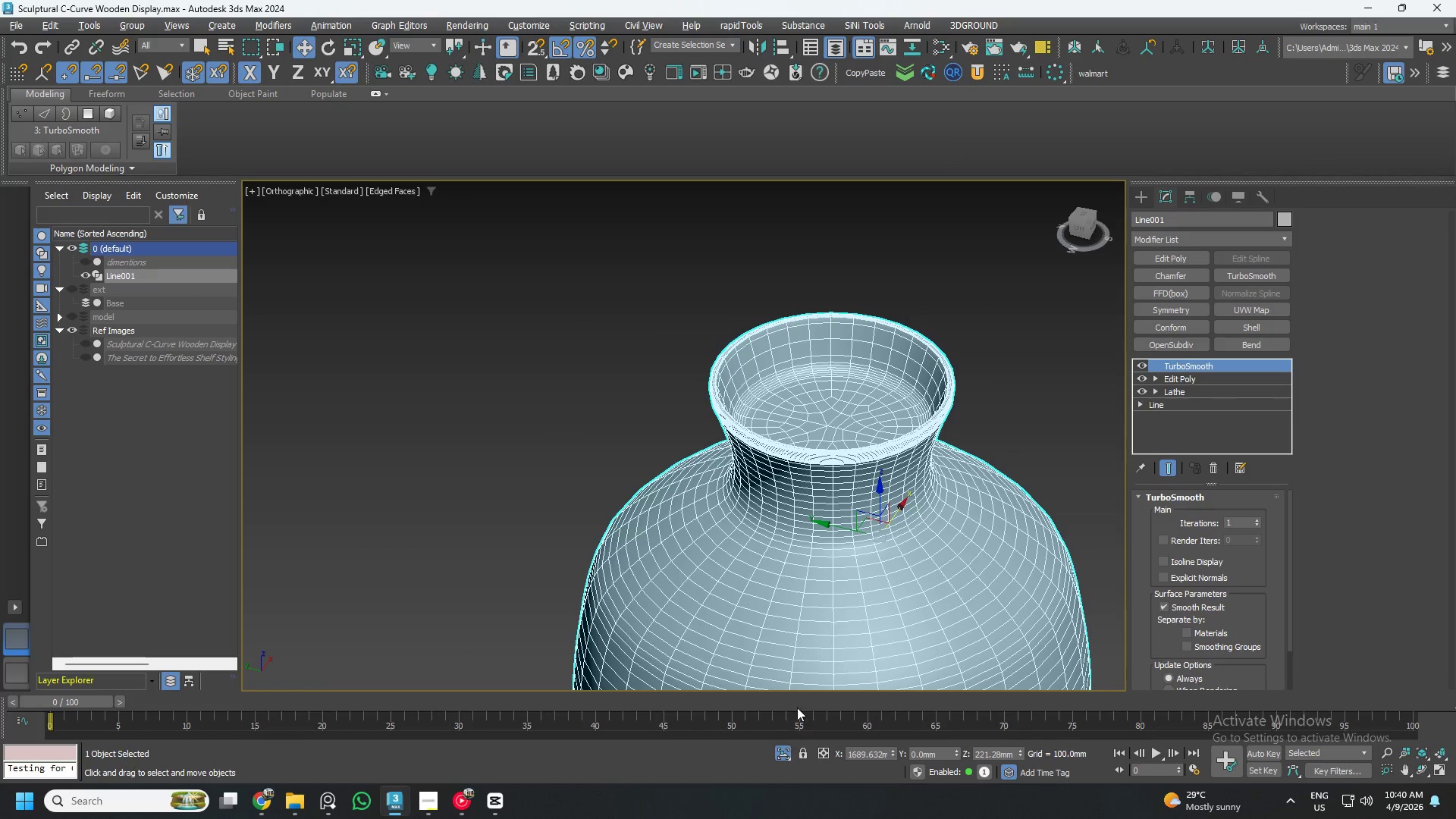 
scroll: coordinate [803, 695], scroll_direction: down, amount: 2.0
 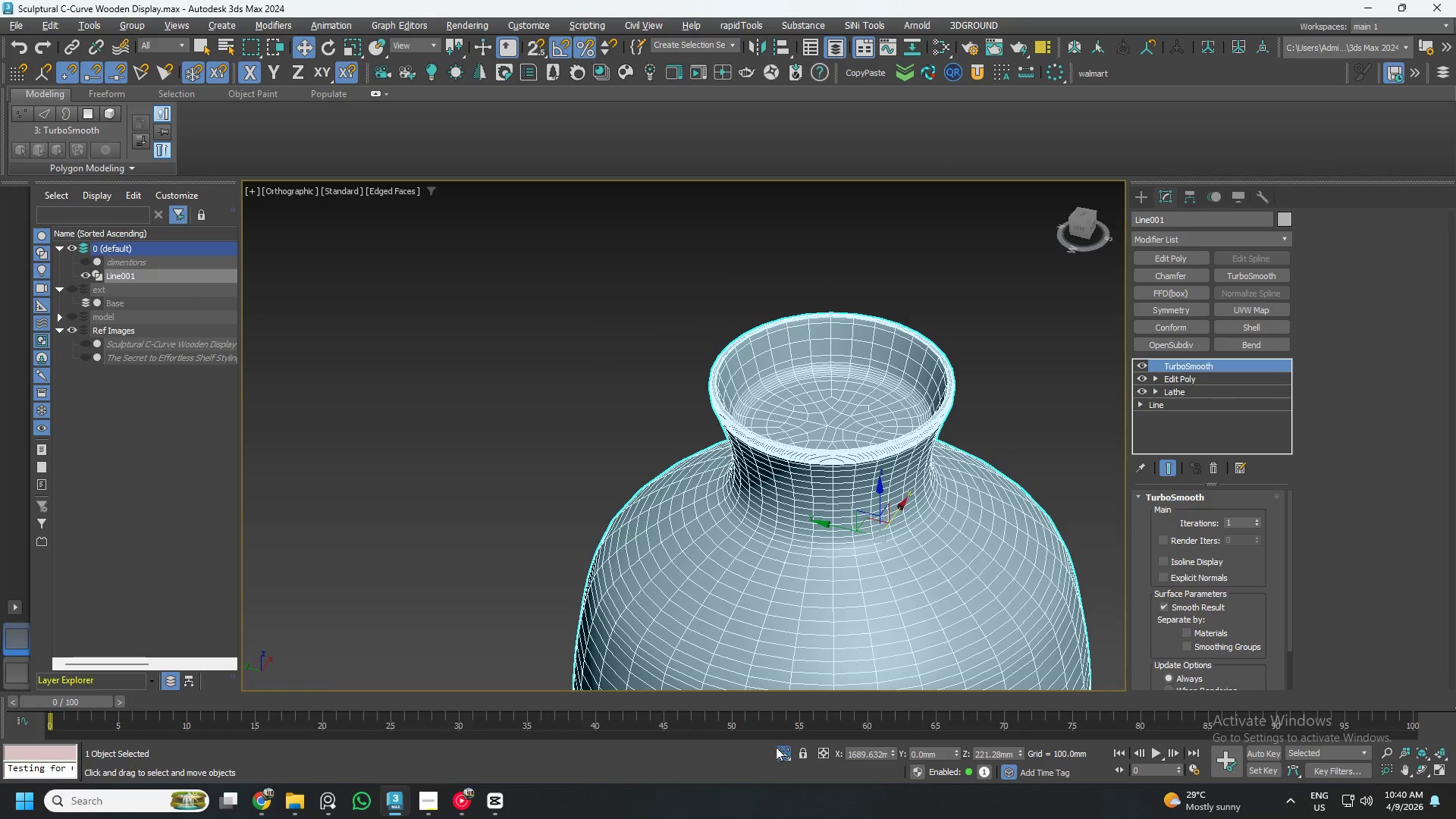 
left_click([781, 751])
 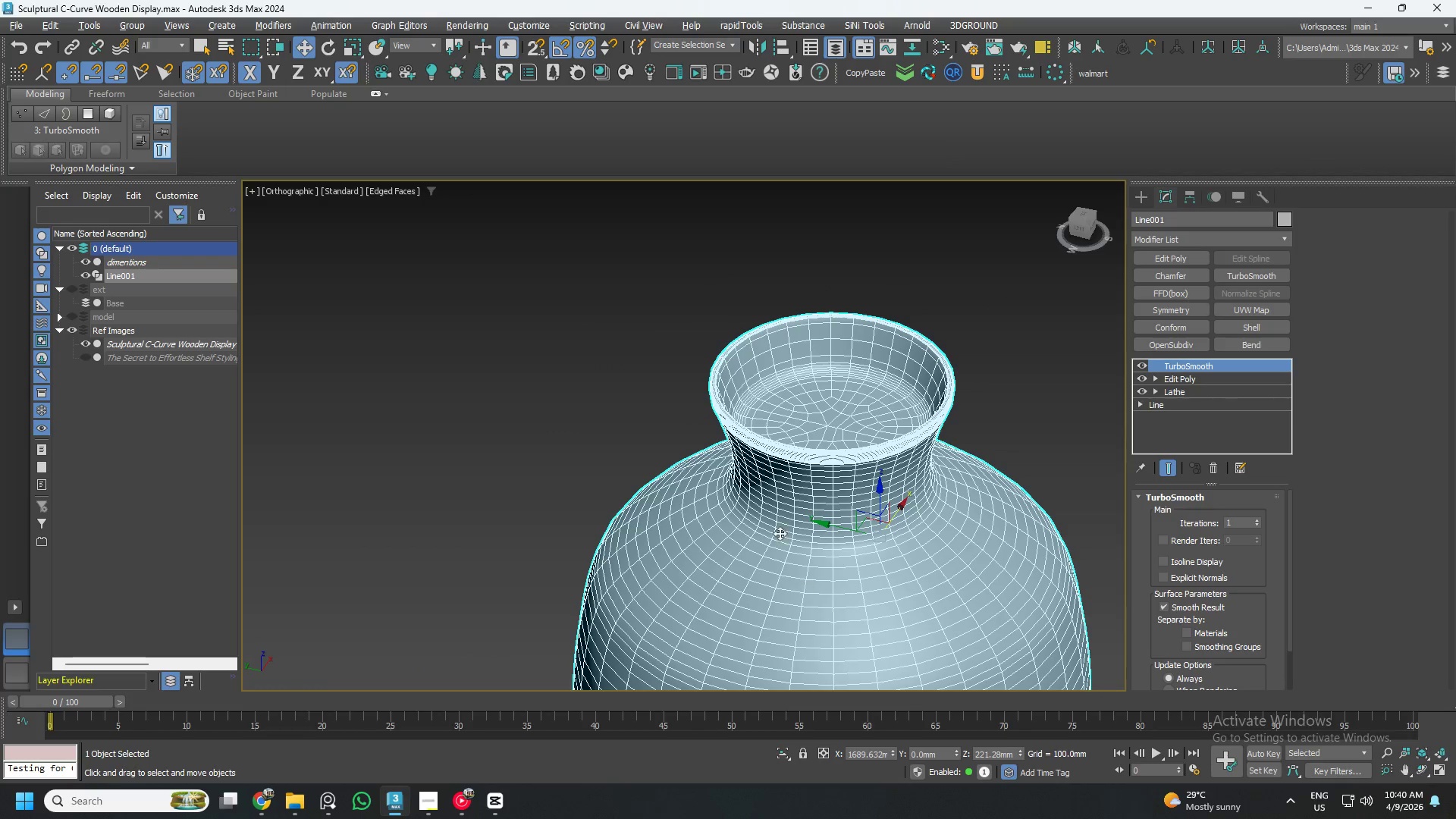 
hold_key(key=AltLeft, duration=1.03)
 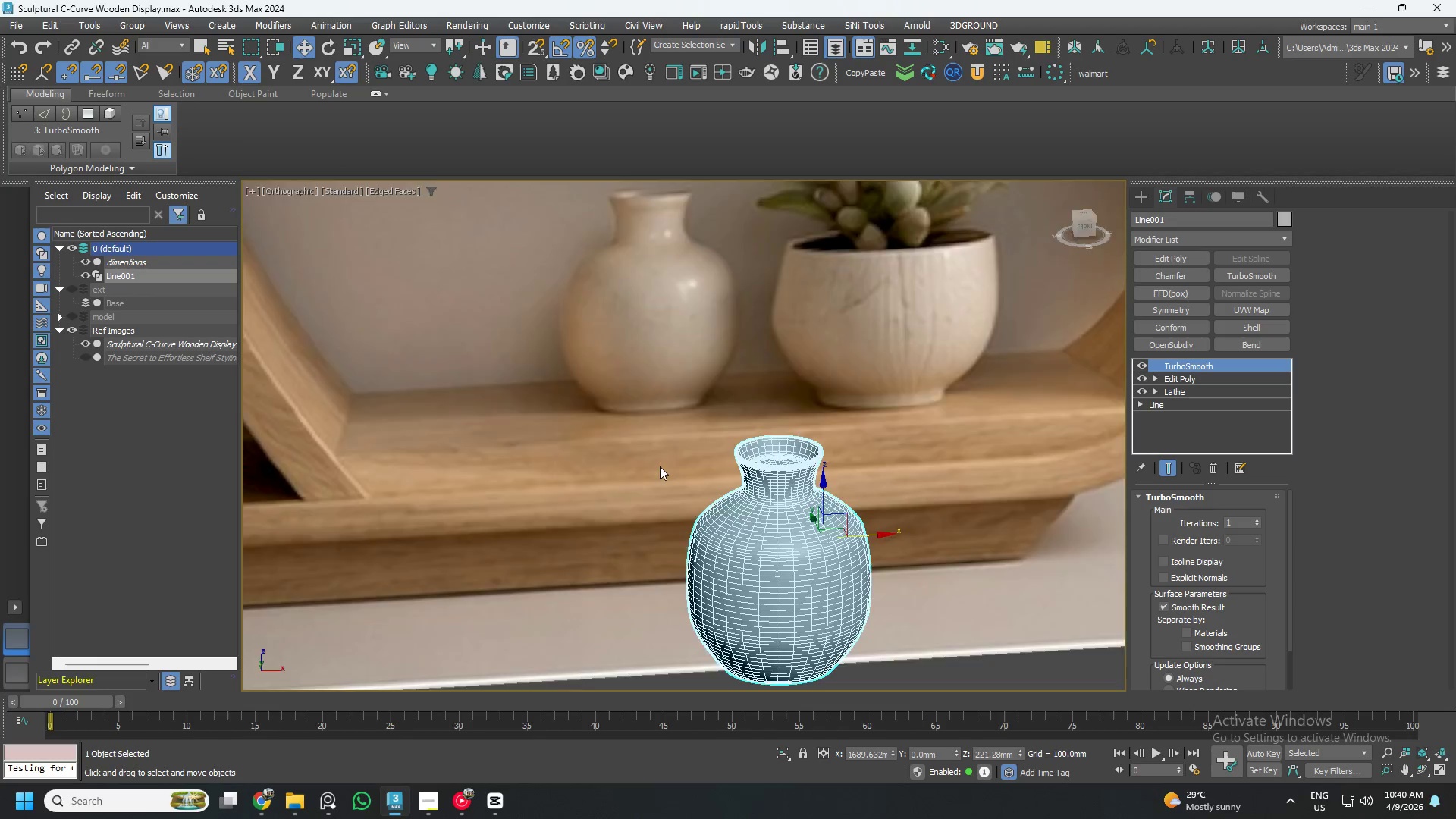 
scroll: coordinate [742, 504], scroll_direction: down, amount: 3.0
 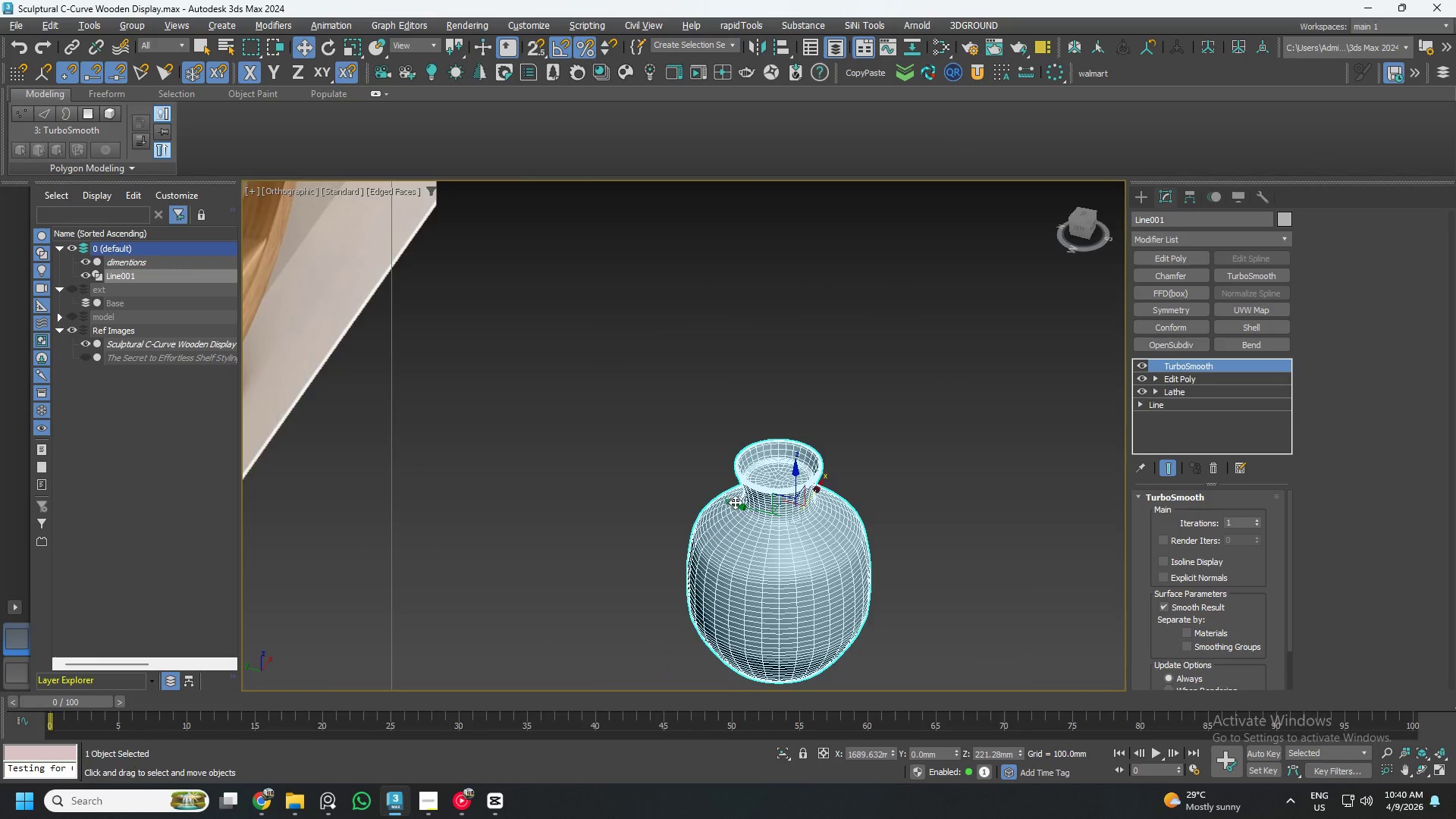 
hold_key(key=AltLeft, duration=0.42)
 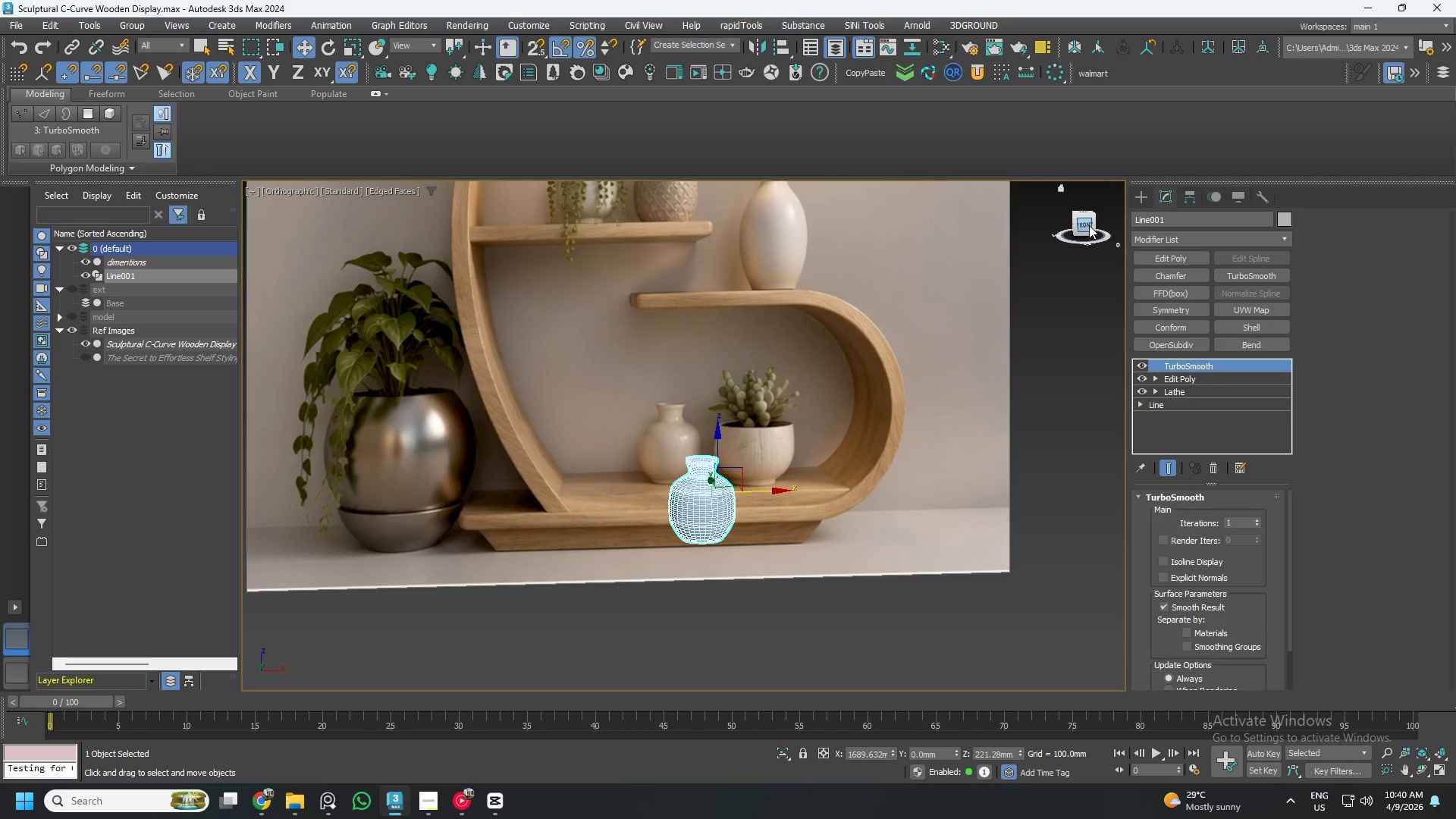 
scroll: coordinate [660, 466], scroll_direction: down, amount: 3.0
 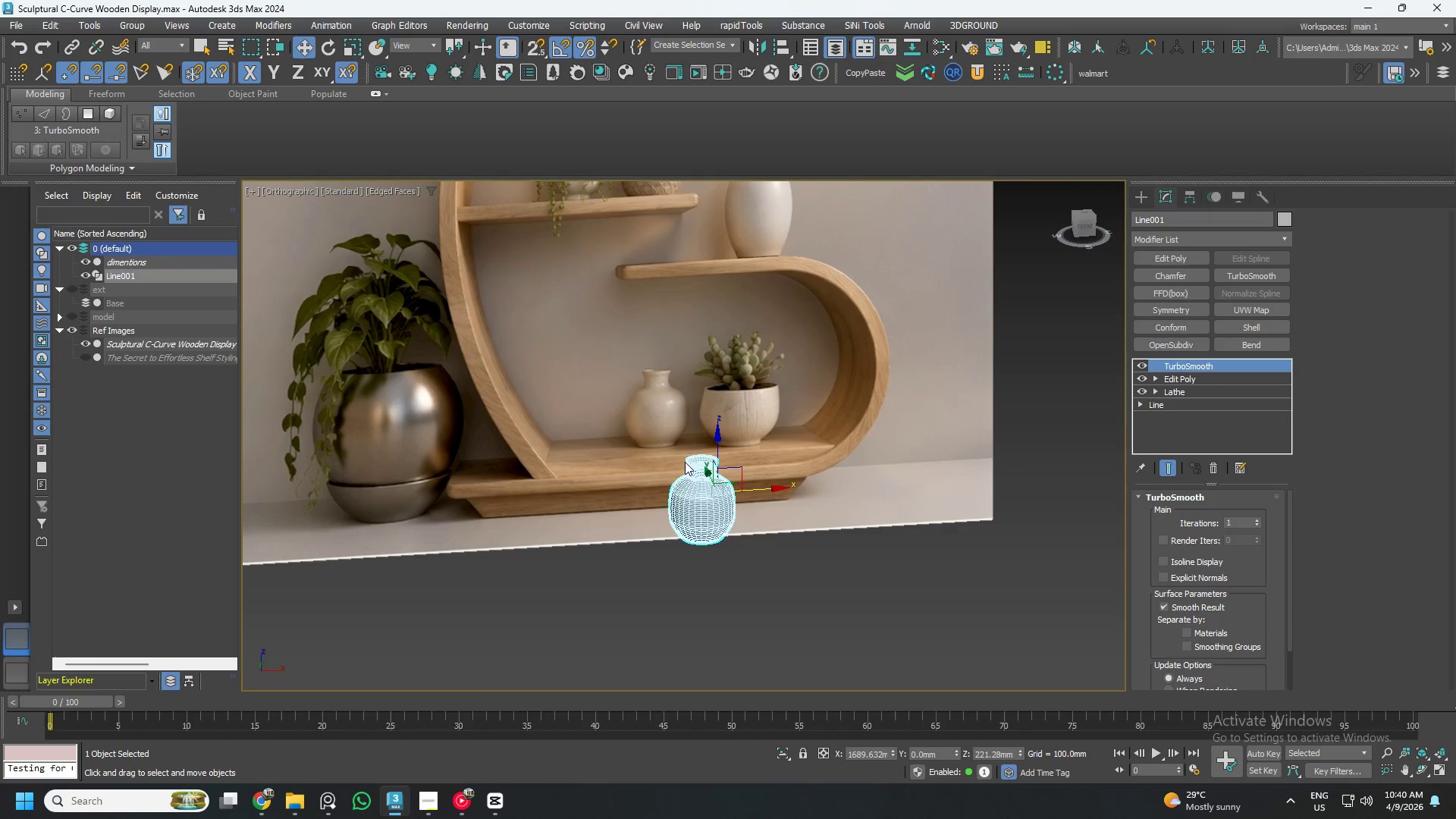 
left_click([1089, 225])
 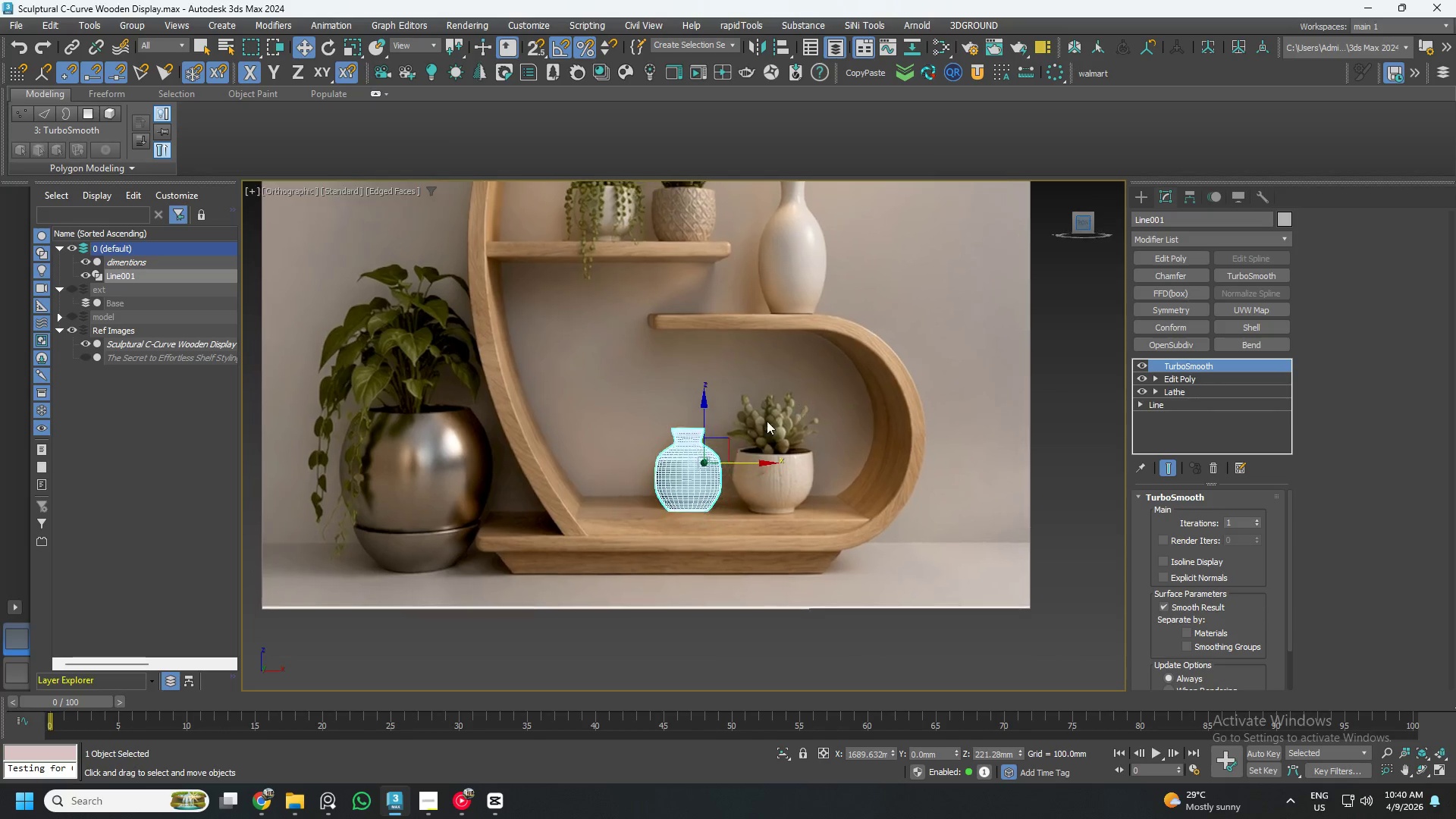 
scroll: coordinate [695, 488], scroll_direction: up, amount: 8.0
 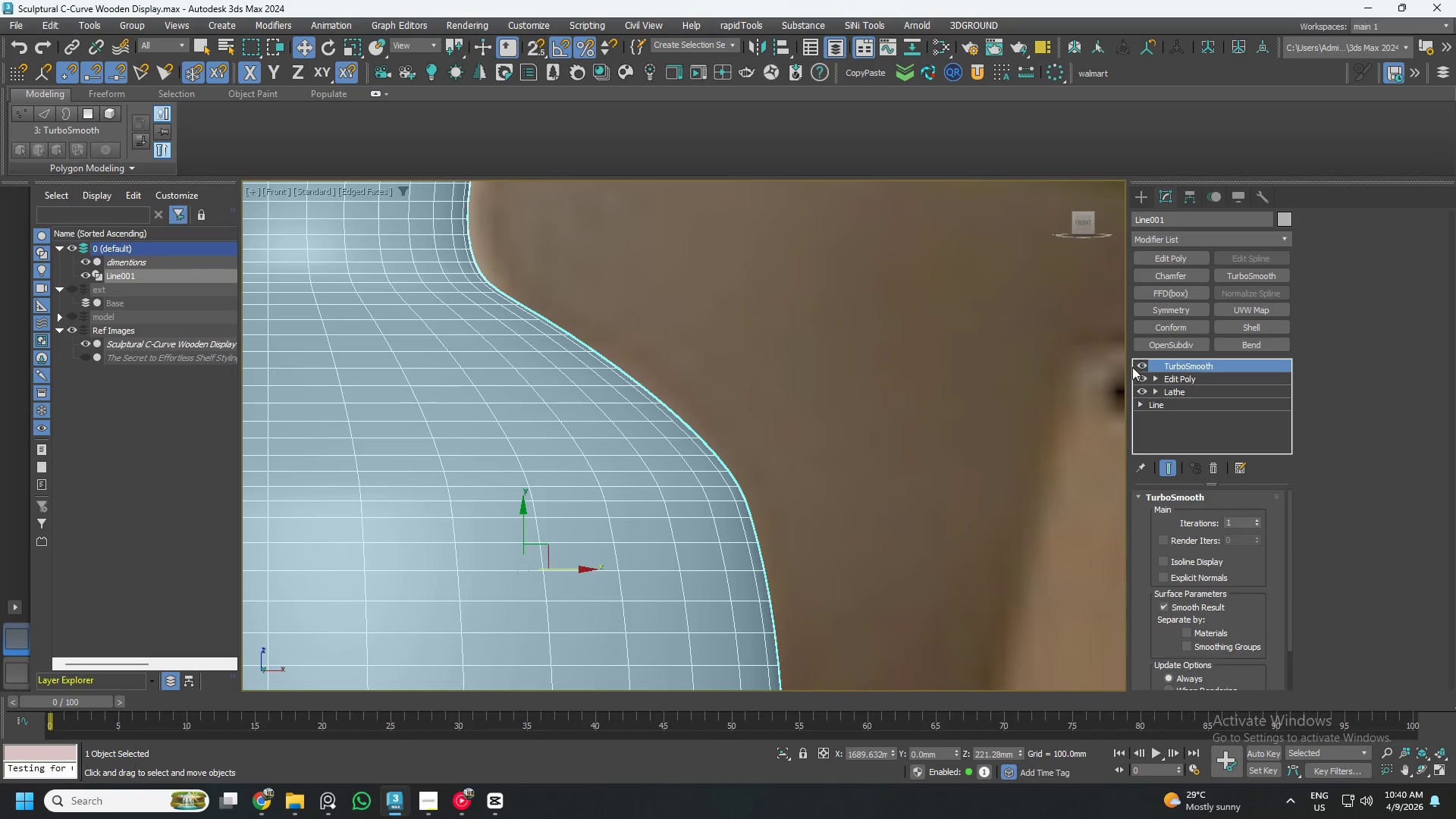 
left_click([1141, 366])
 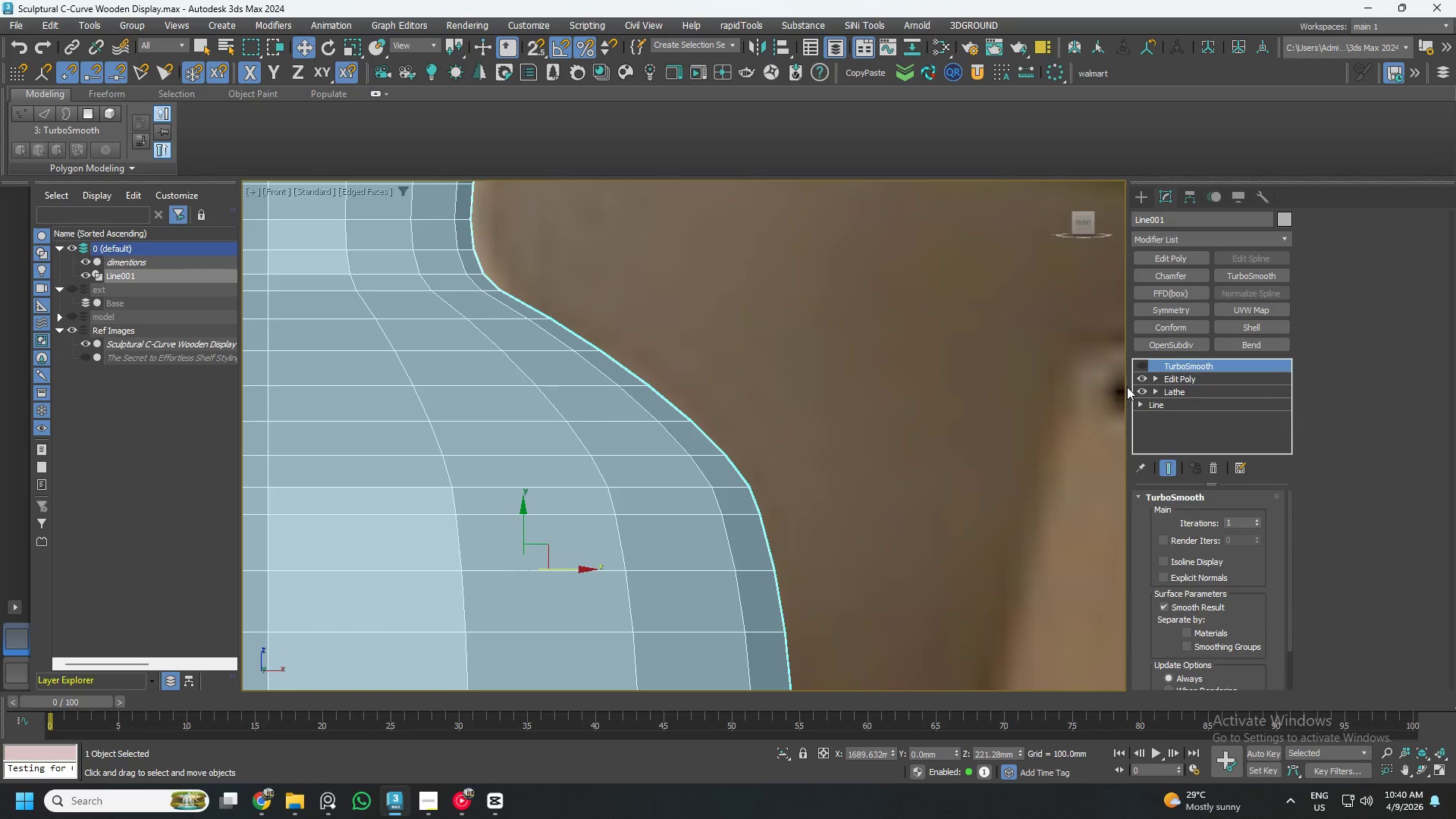 
left_click([1186, 378])
 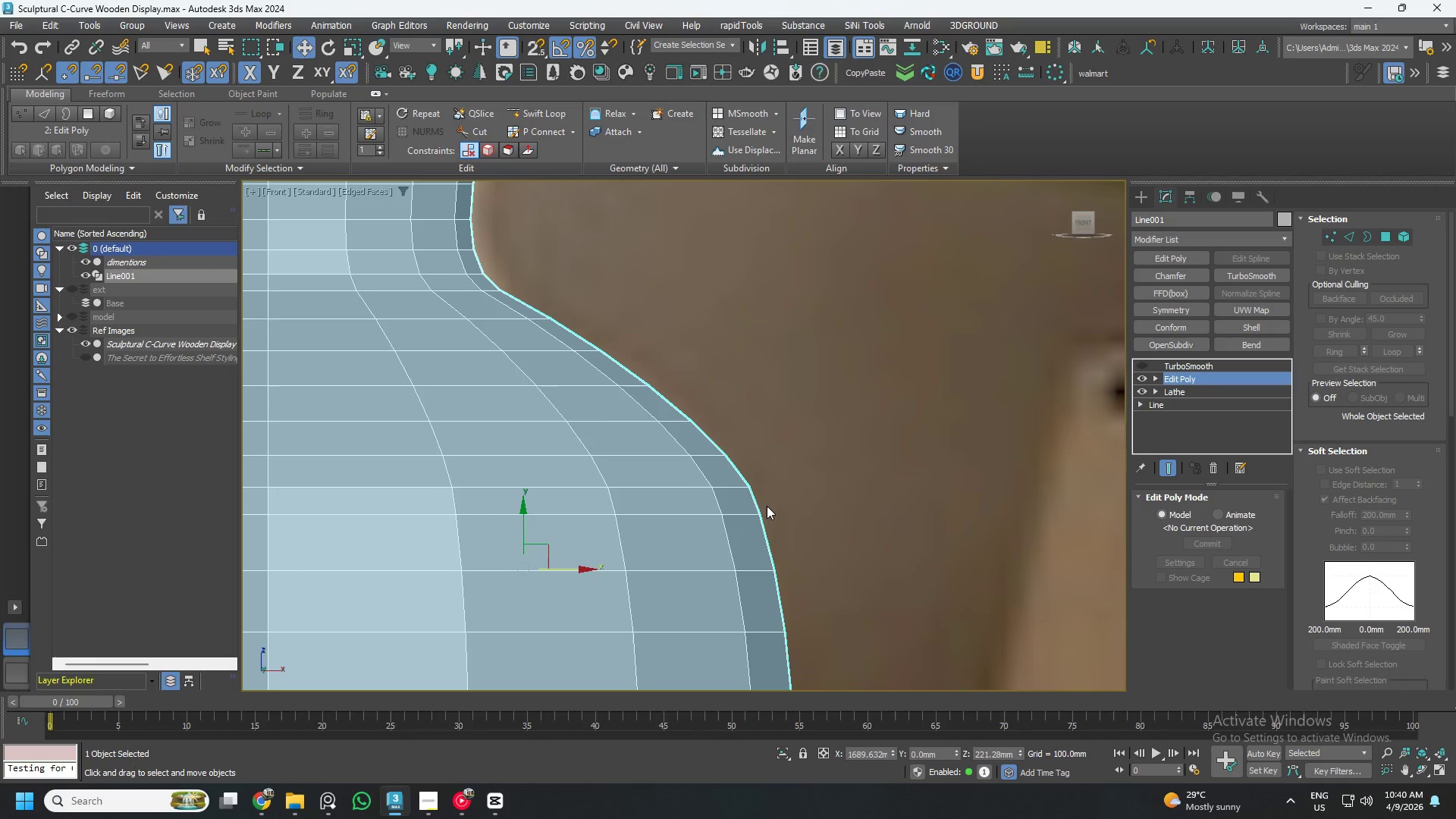 
type(12)
 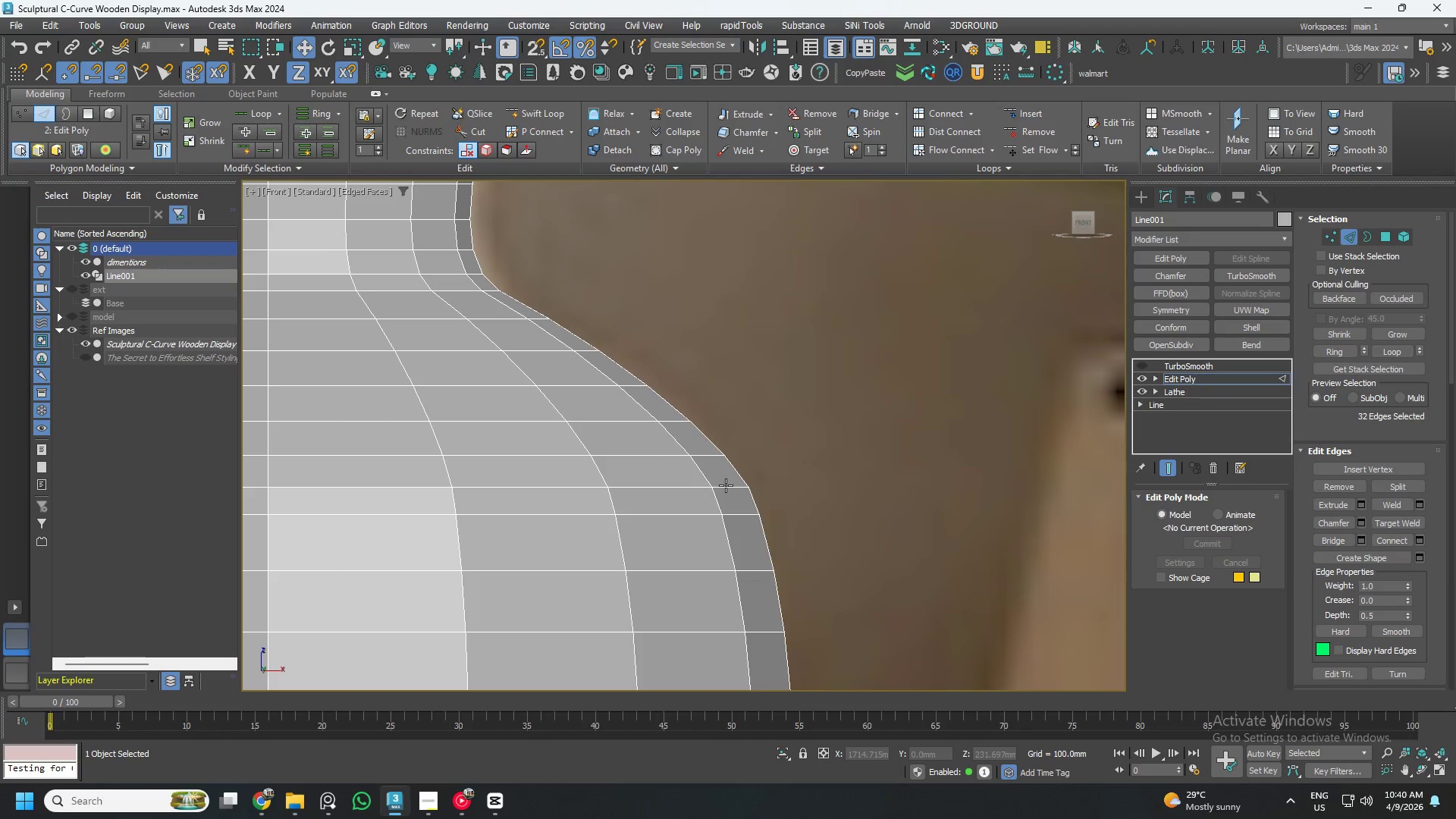 
left_click([726, 485])
 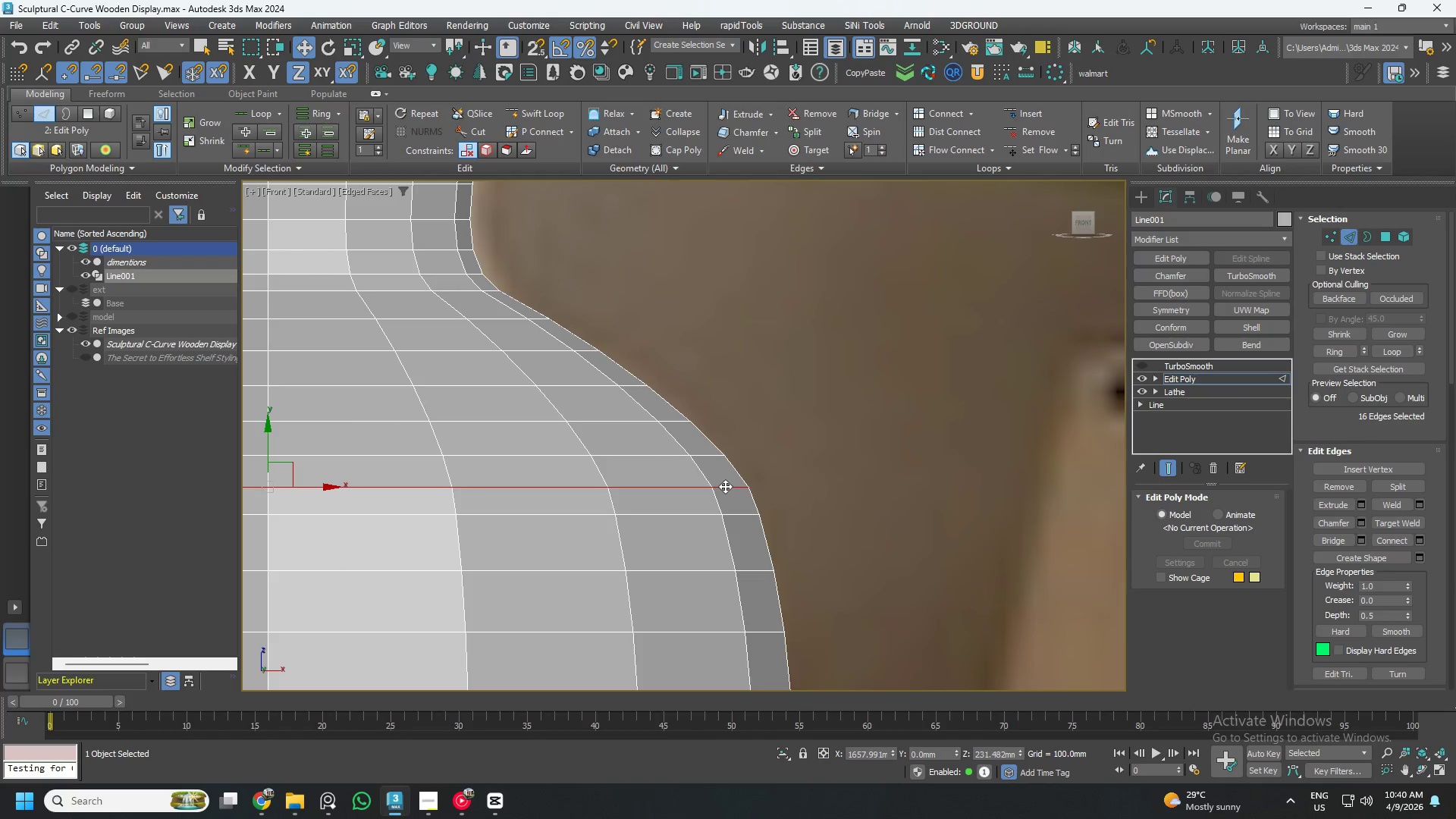 
key(Control+Backspace)
 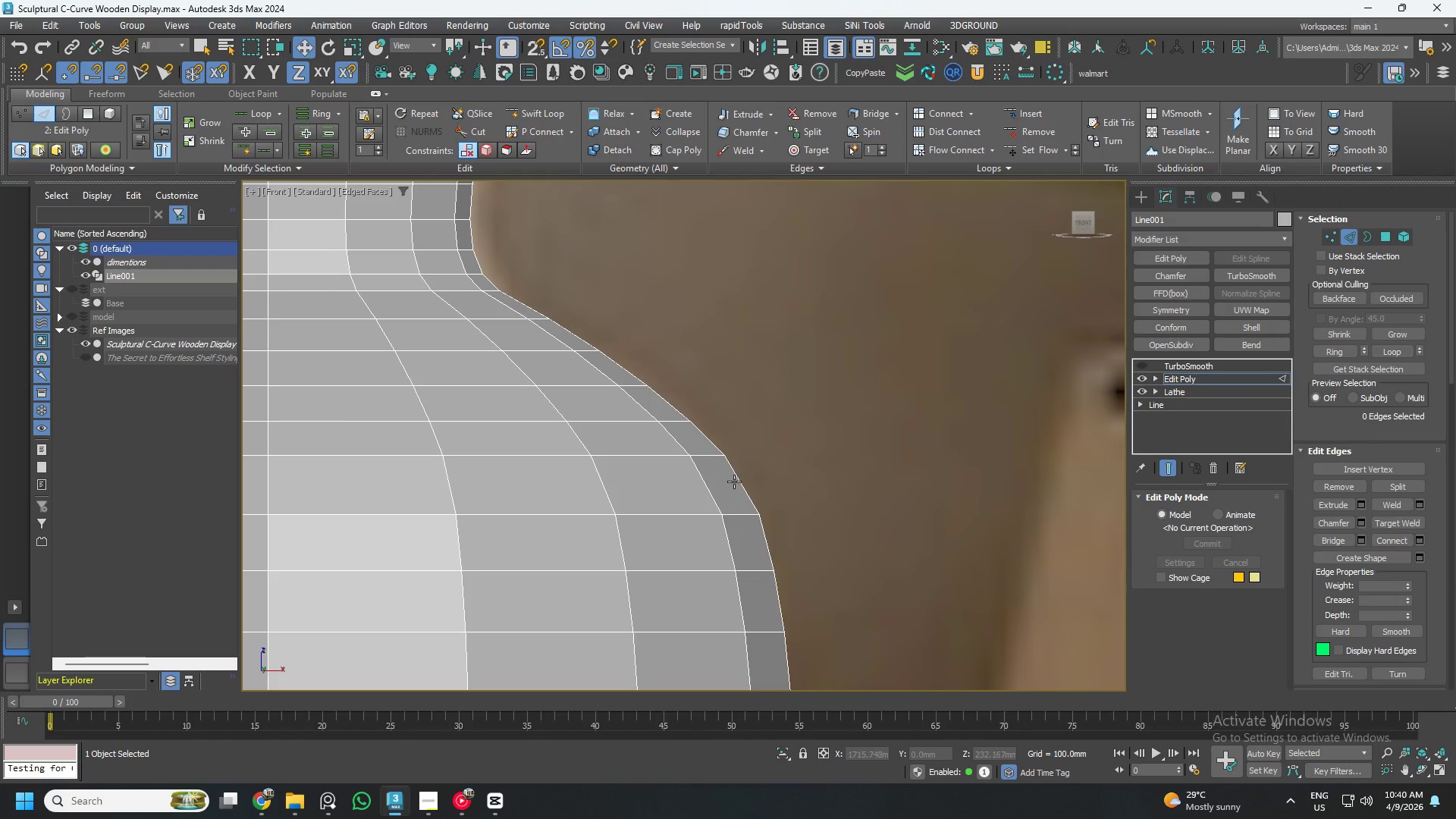 
left_click([1138, 366])
 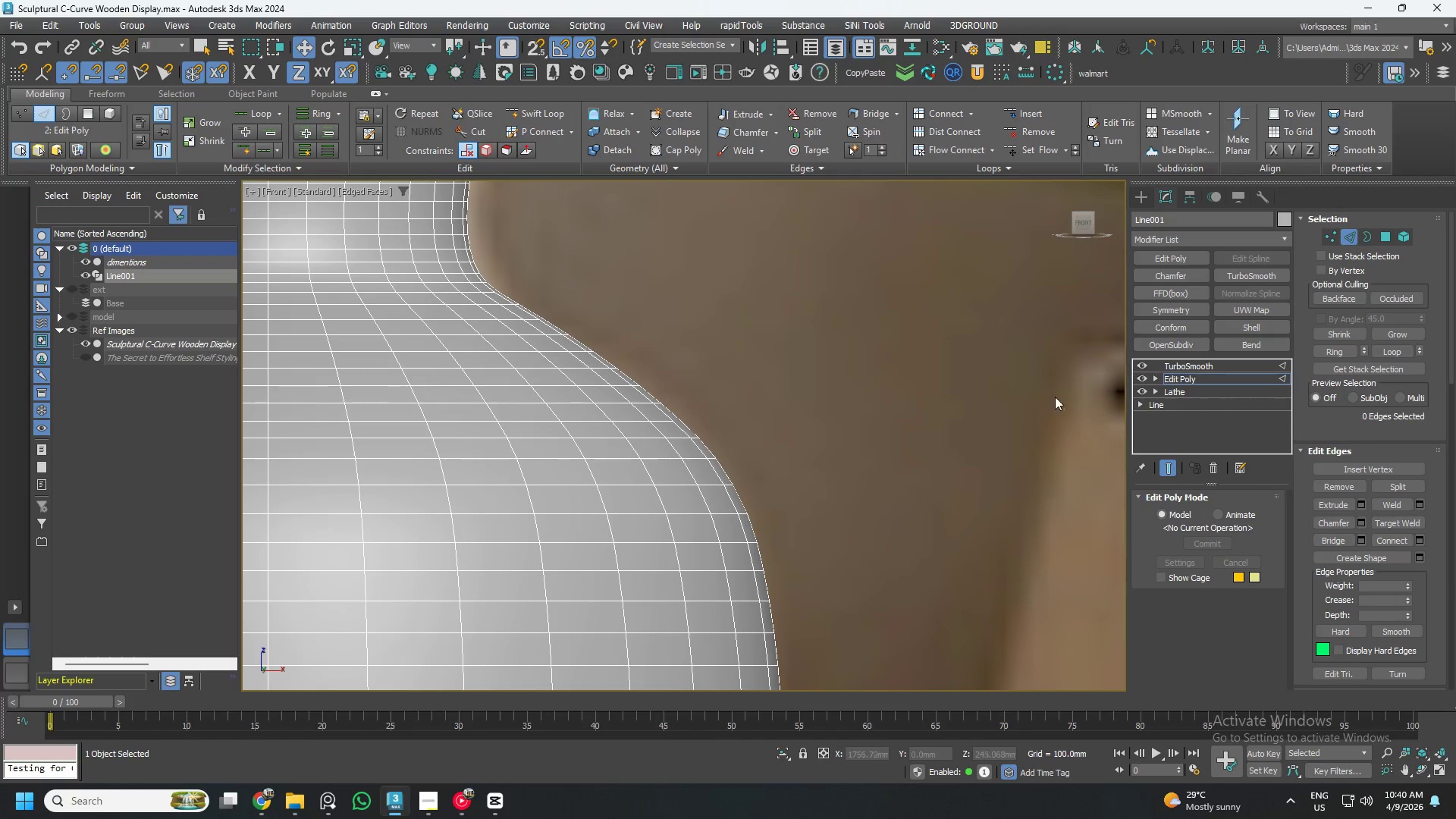 
scroll: coordinate [928, 435], scroll_direction: down, amount: 3.0
 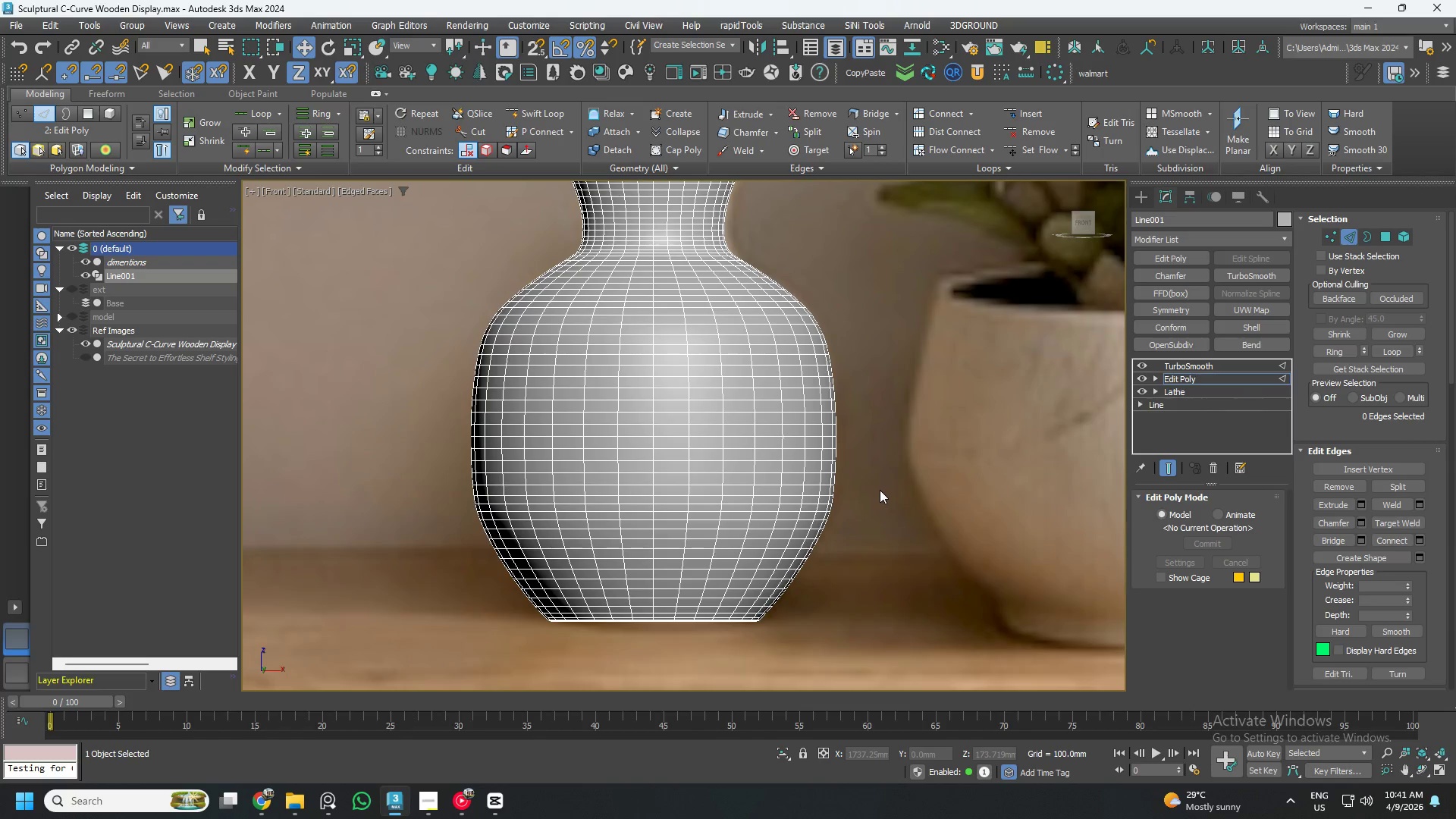 
wait(13.78)
 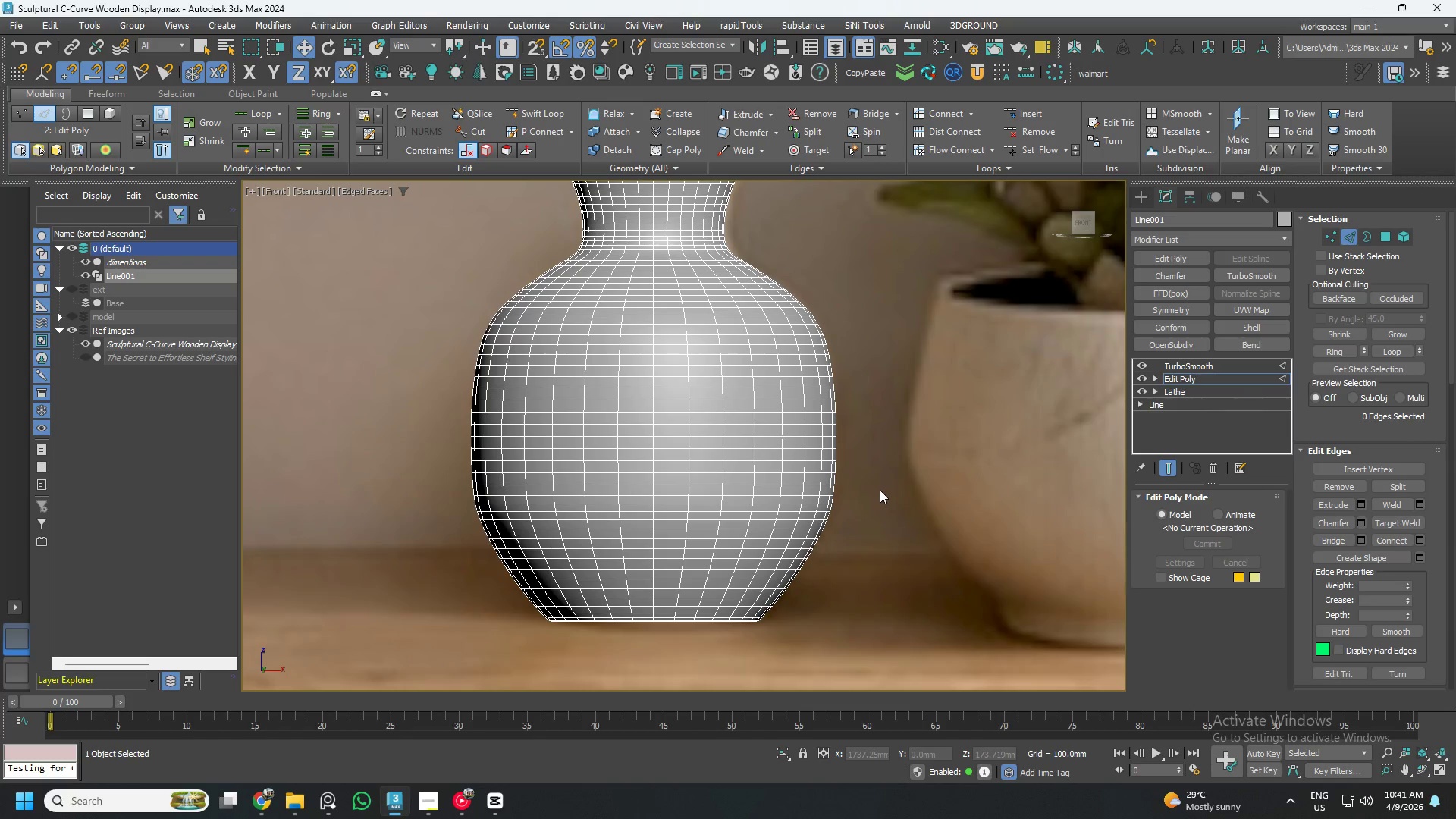 
scroll: coordinate [673, 515], scroll_direction: down, amount: 3.0
 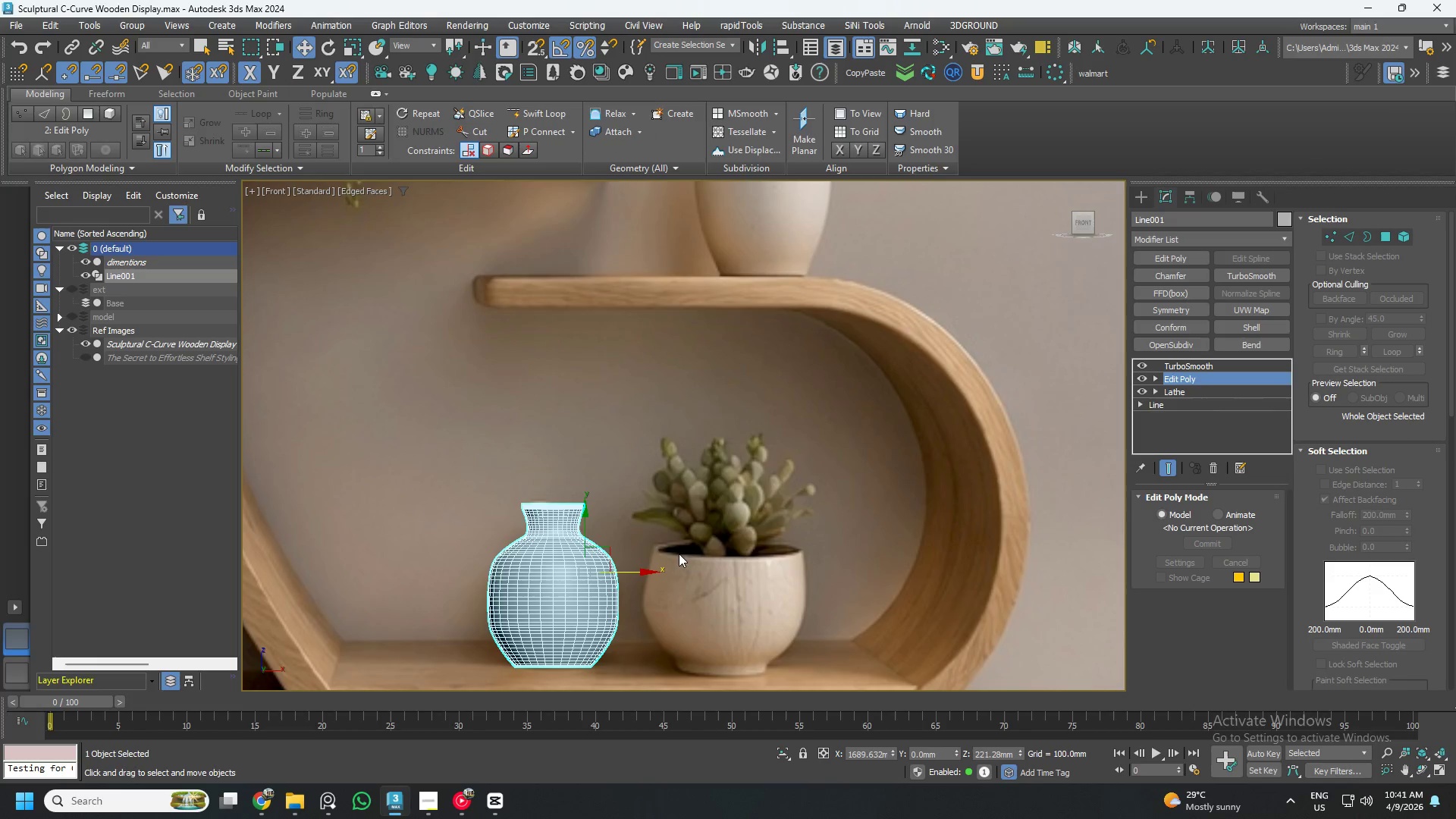 
wait(7.97)
 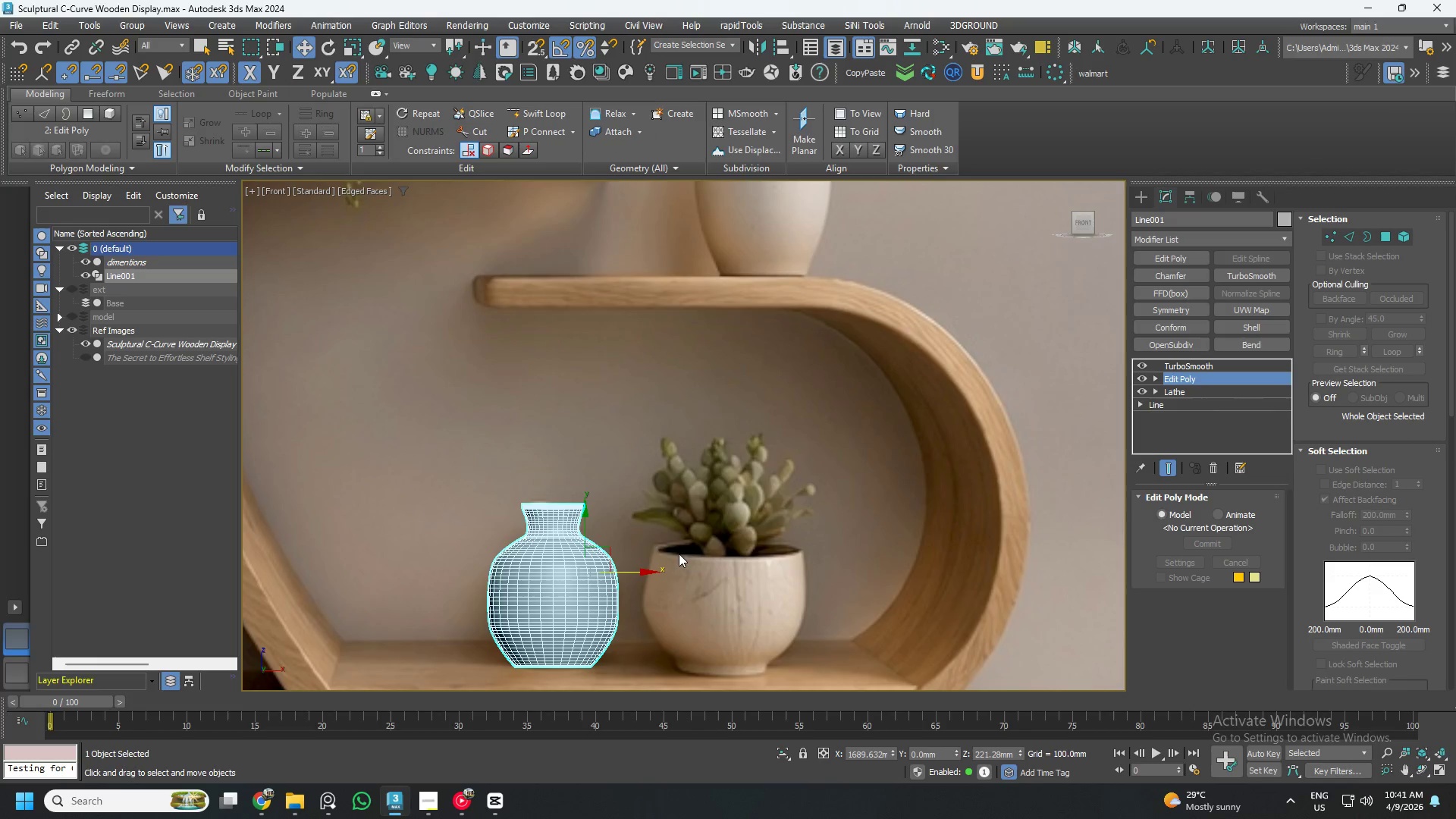 
scroll: coordinate [842, 507], scroll_direction: down, amount: 3.0
 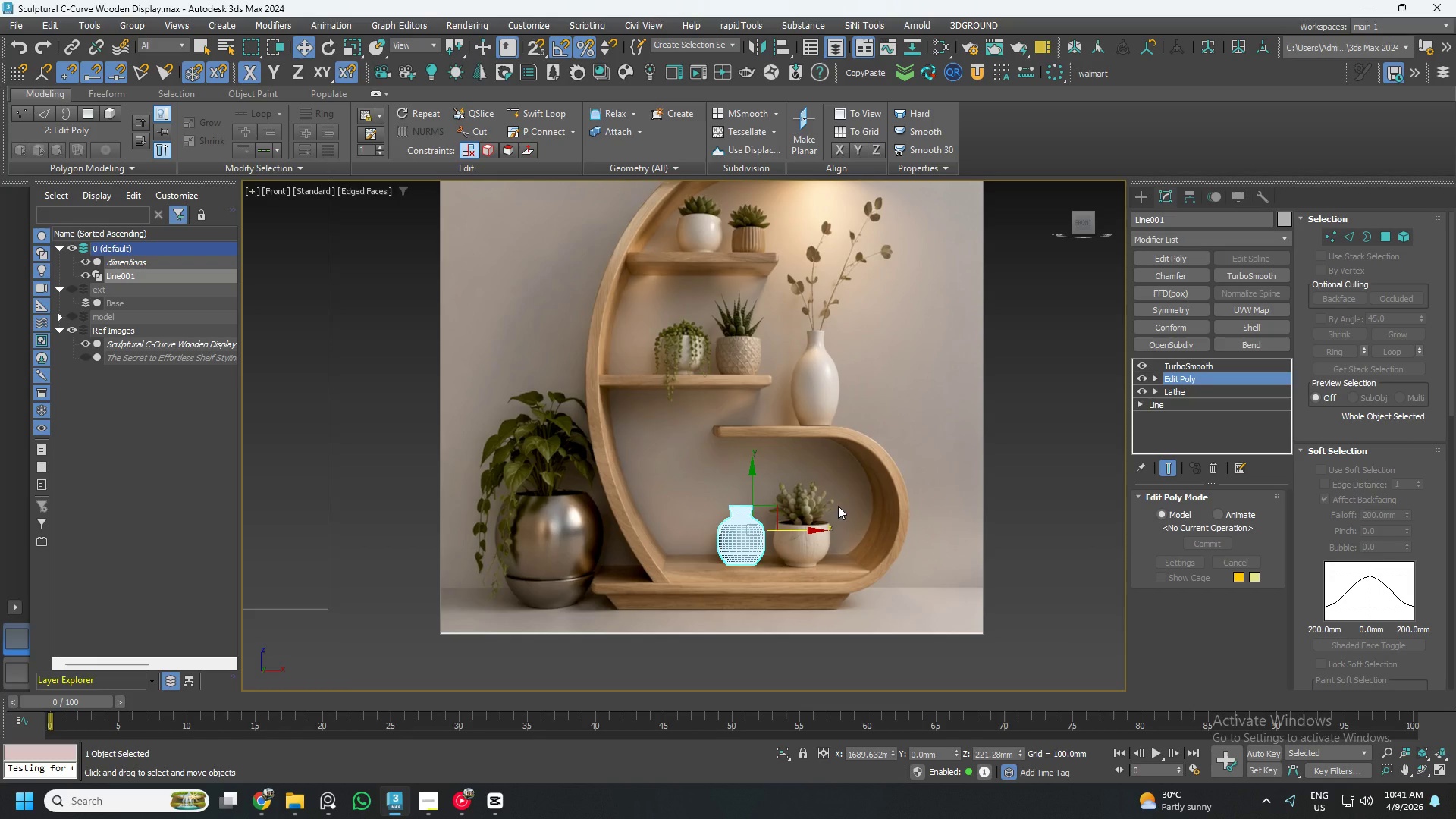 
wait(16.19)
 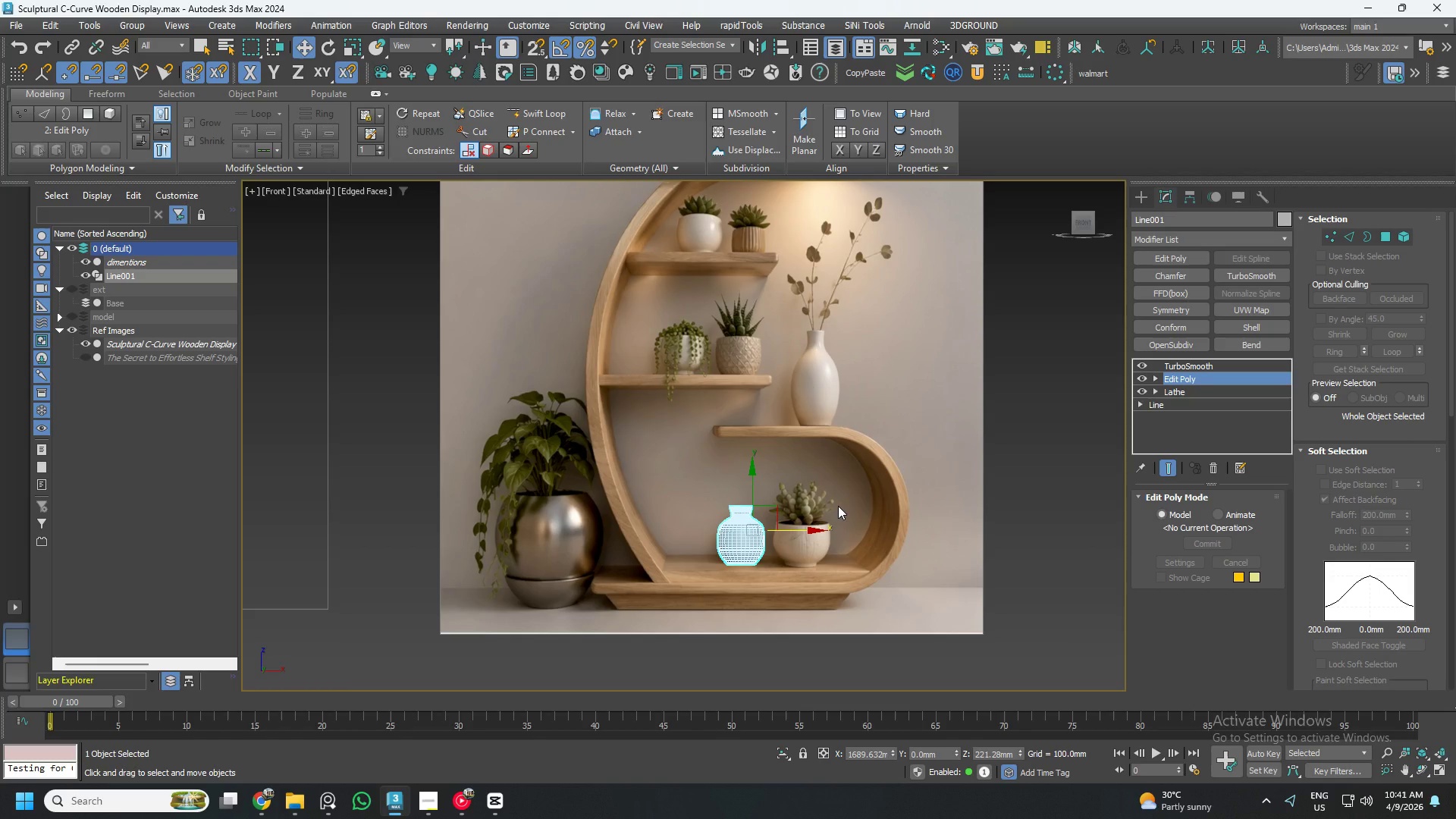 
scroll: coordinate [831, 511], scroll_direction: up, amount: 3.0
 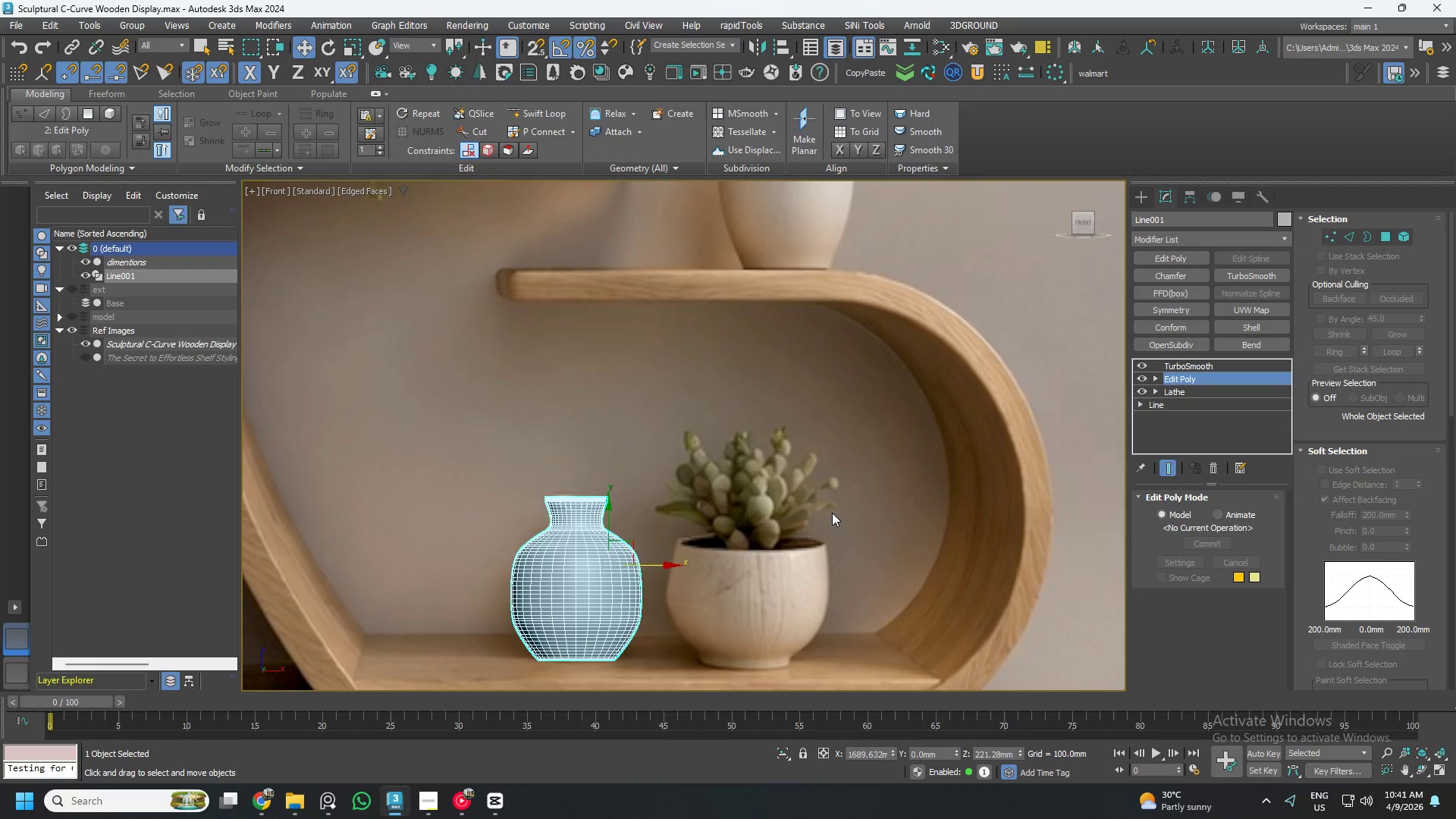 
scroll: coordinate [832, 513], scroll_direction: down, amount: 3.0
 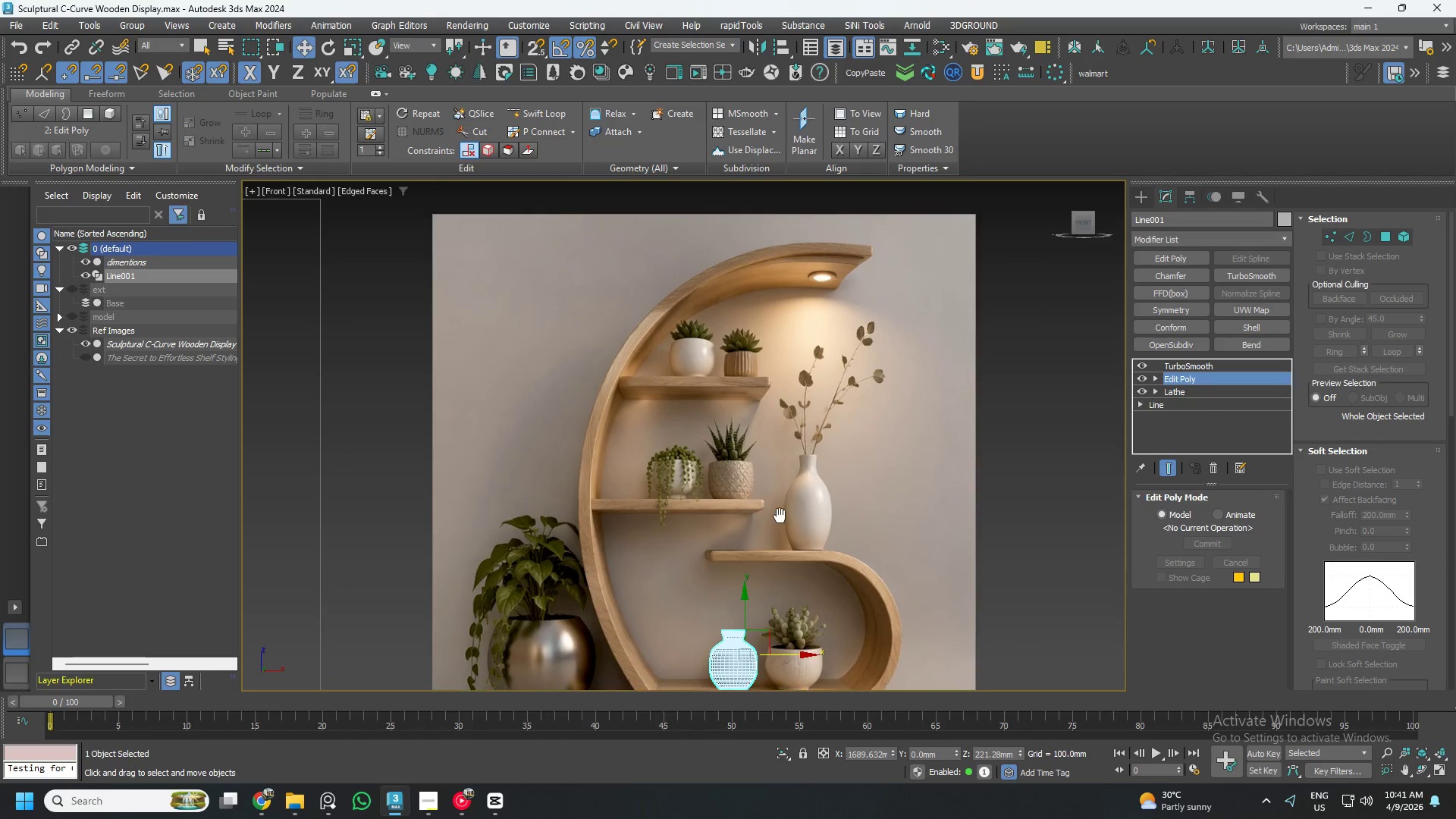 
scroll: coordinate [726, 390], scroll_direction: up, amount: 1.0
 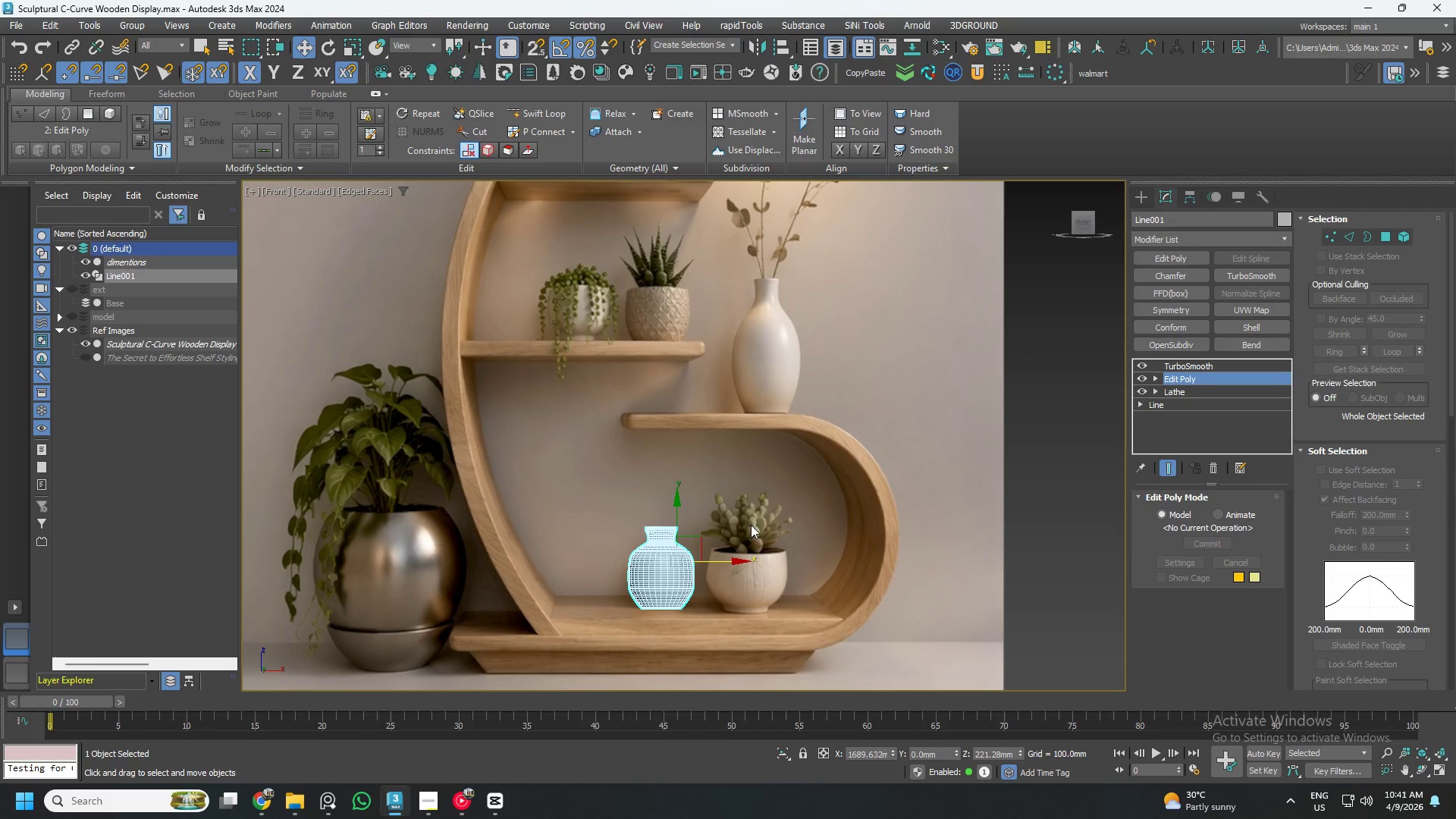 
wait(7.62)
 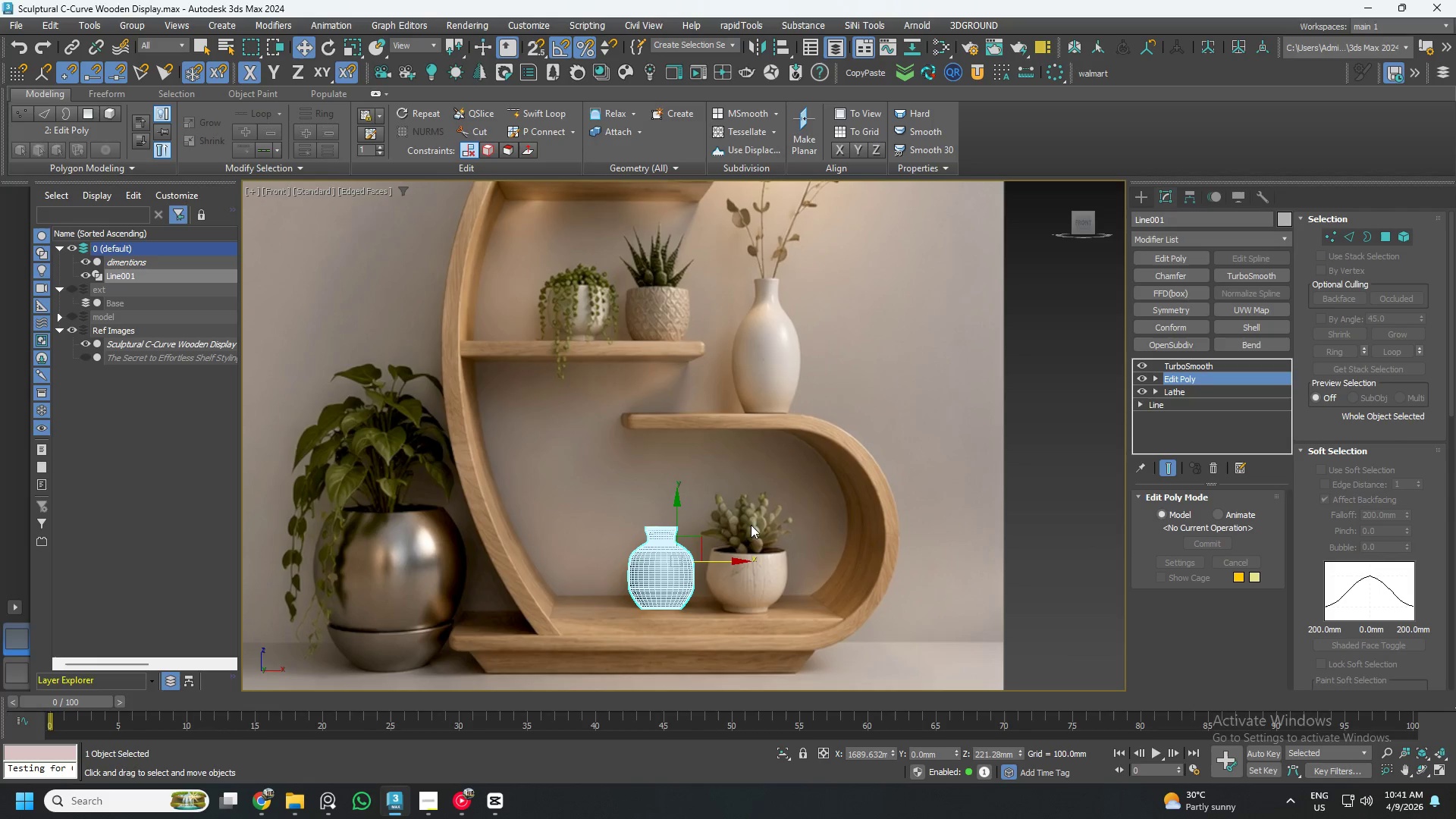 
scroll: coordinate [711, 395], scroll_direction: up, amount: 2.0
 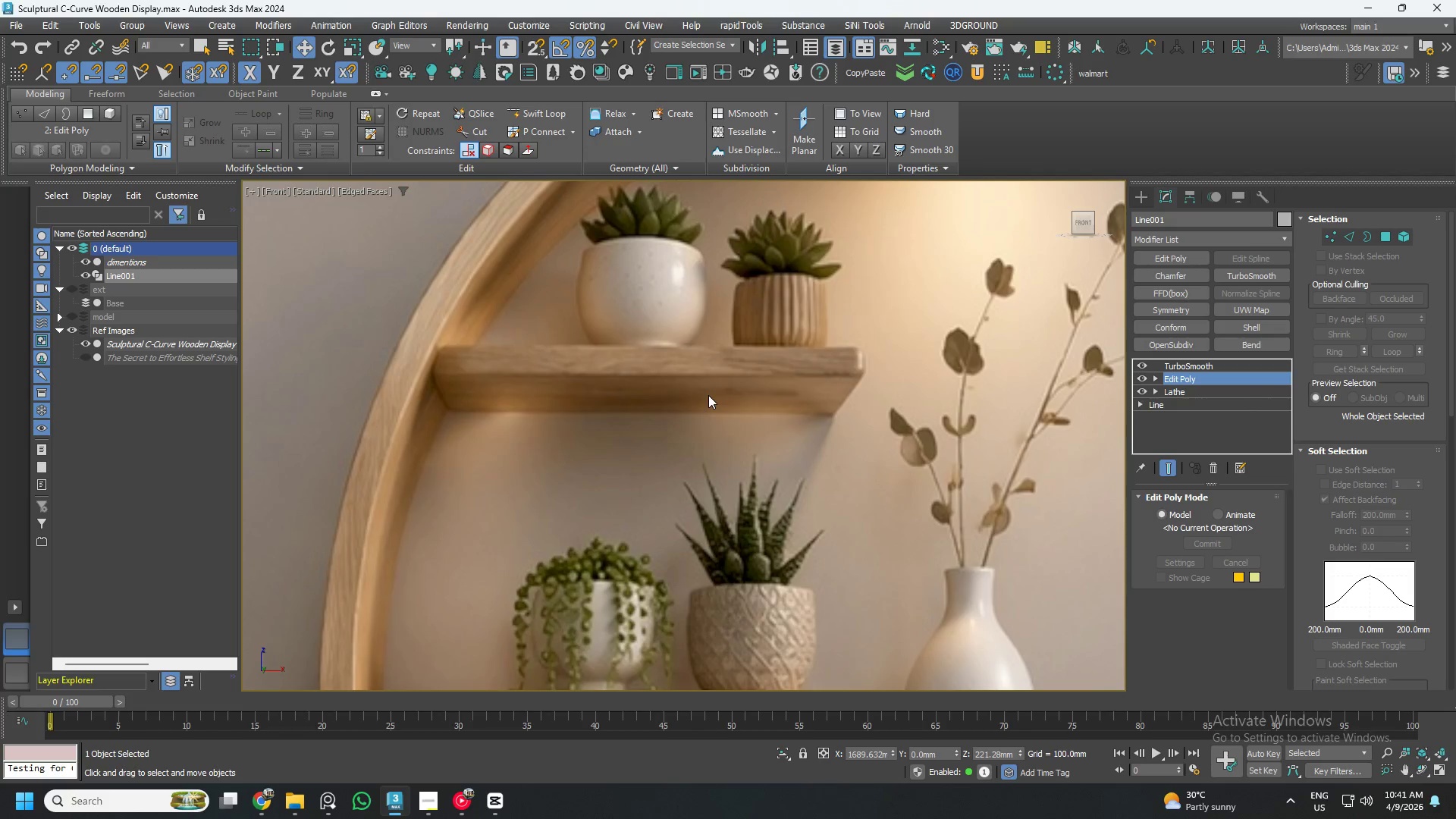 
scroll: coordinate [708, 395], scroll_direction: down, amount: 2.0
 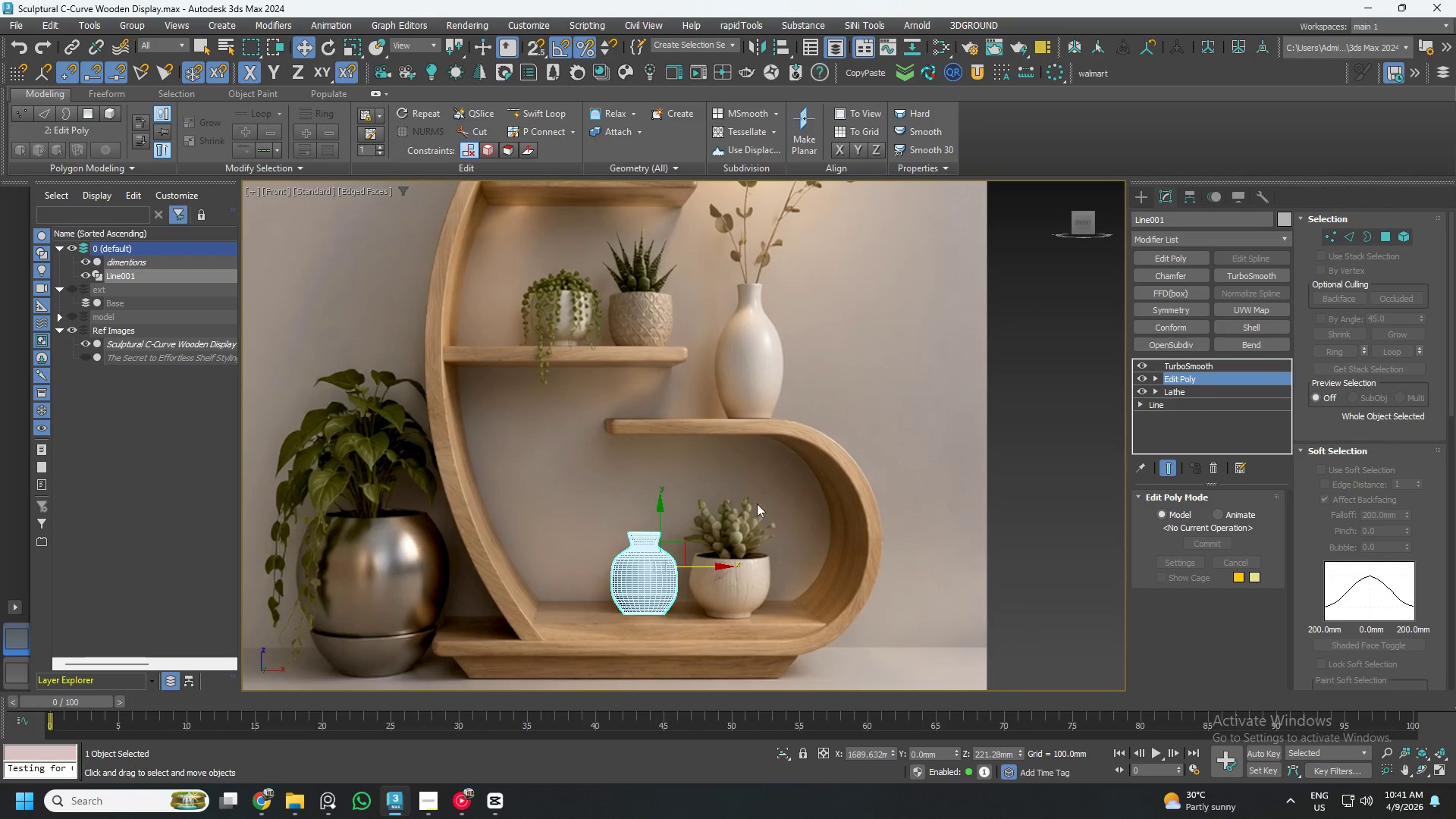 
scroll: coordinate [676, 469], scroll_direction: up, amount: 4.0
 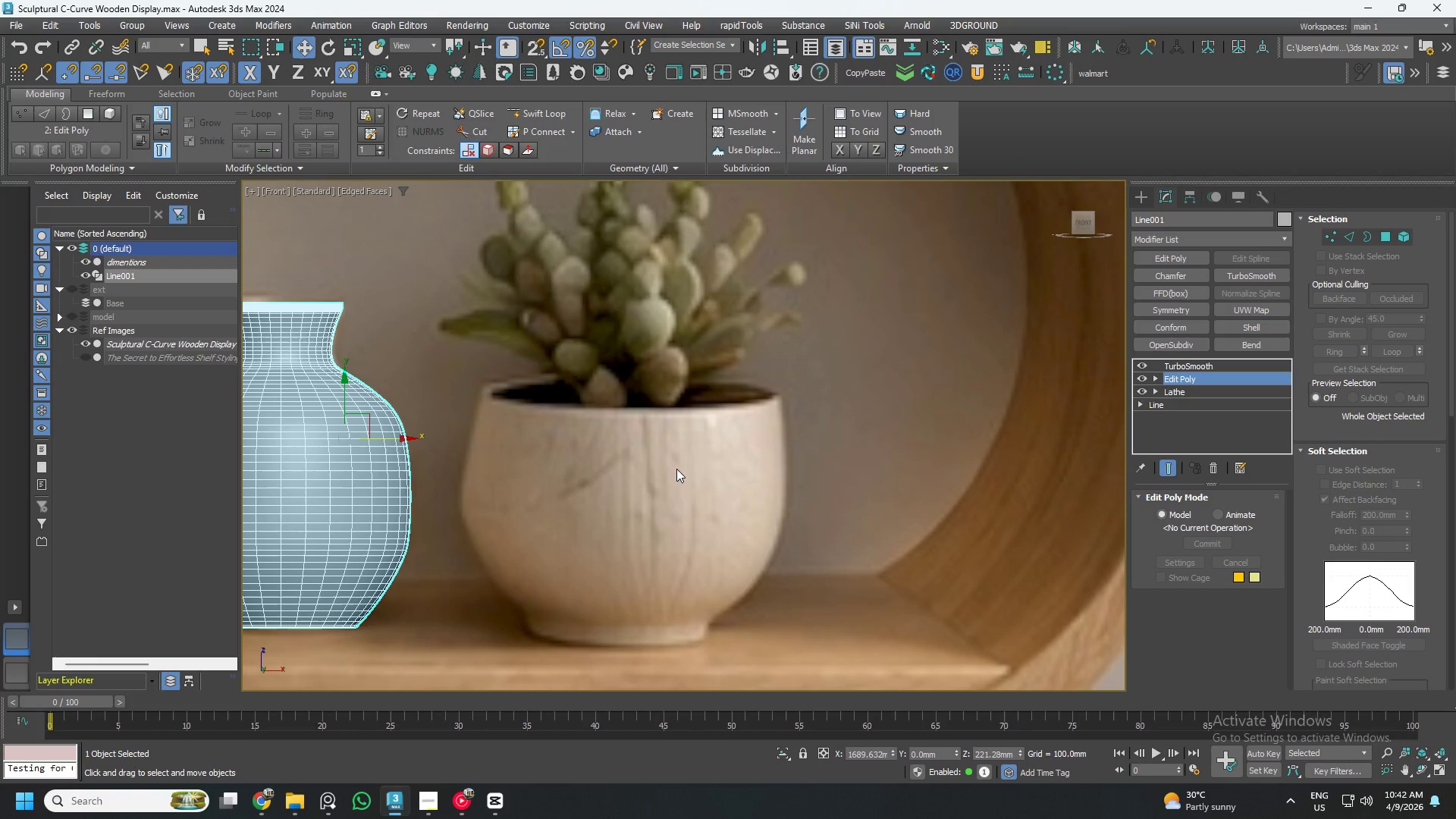 
wait(9.94)
 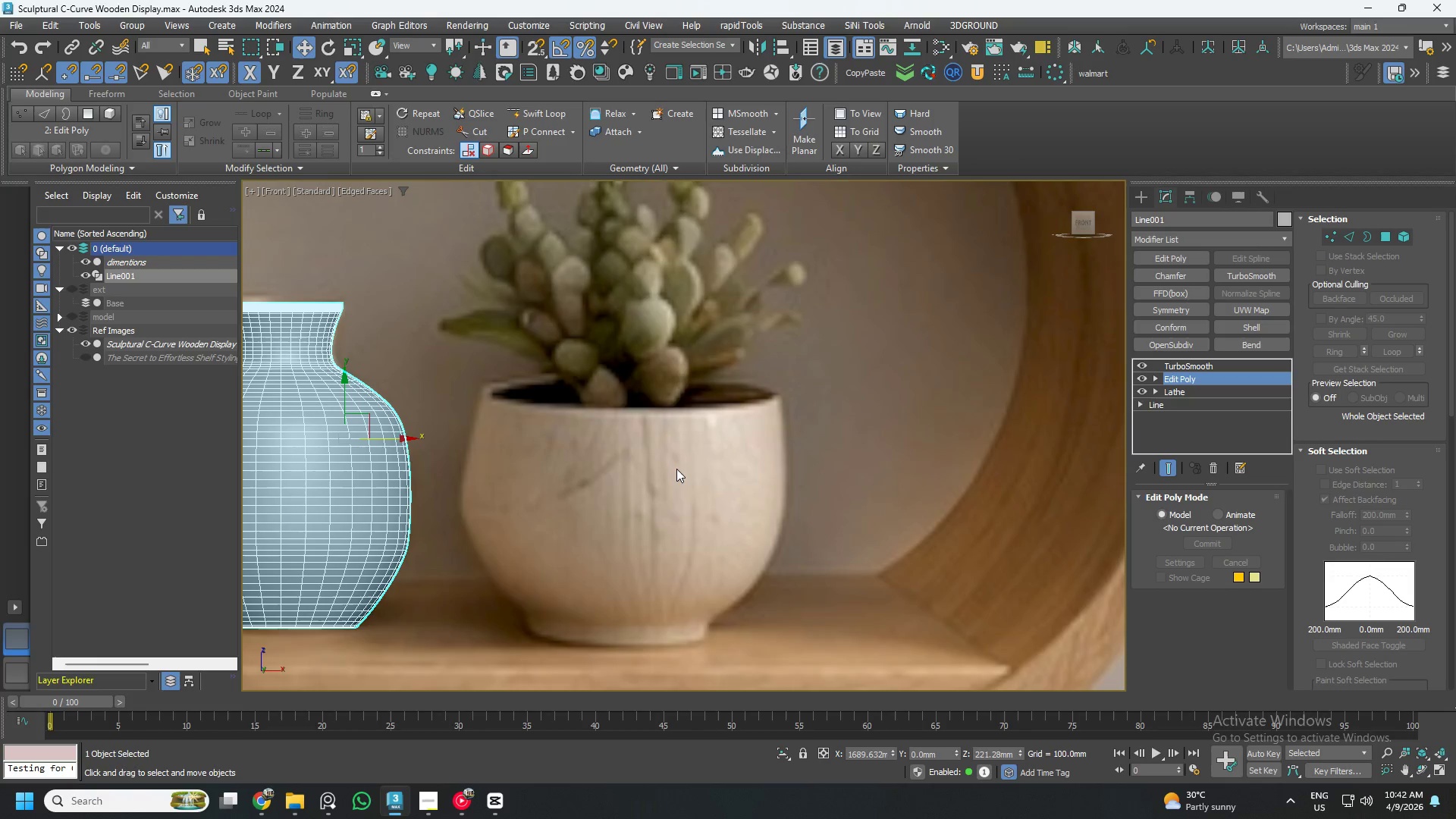 
left_click([695, 548])
 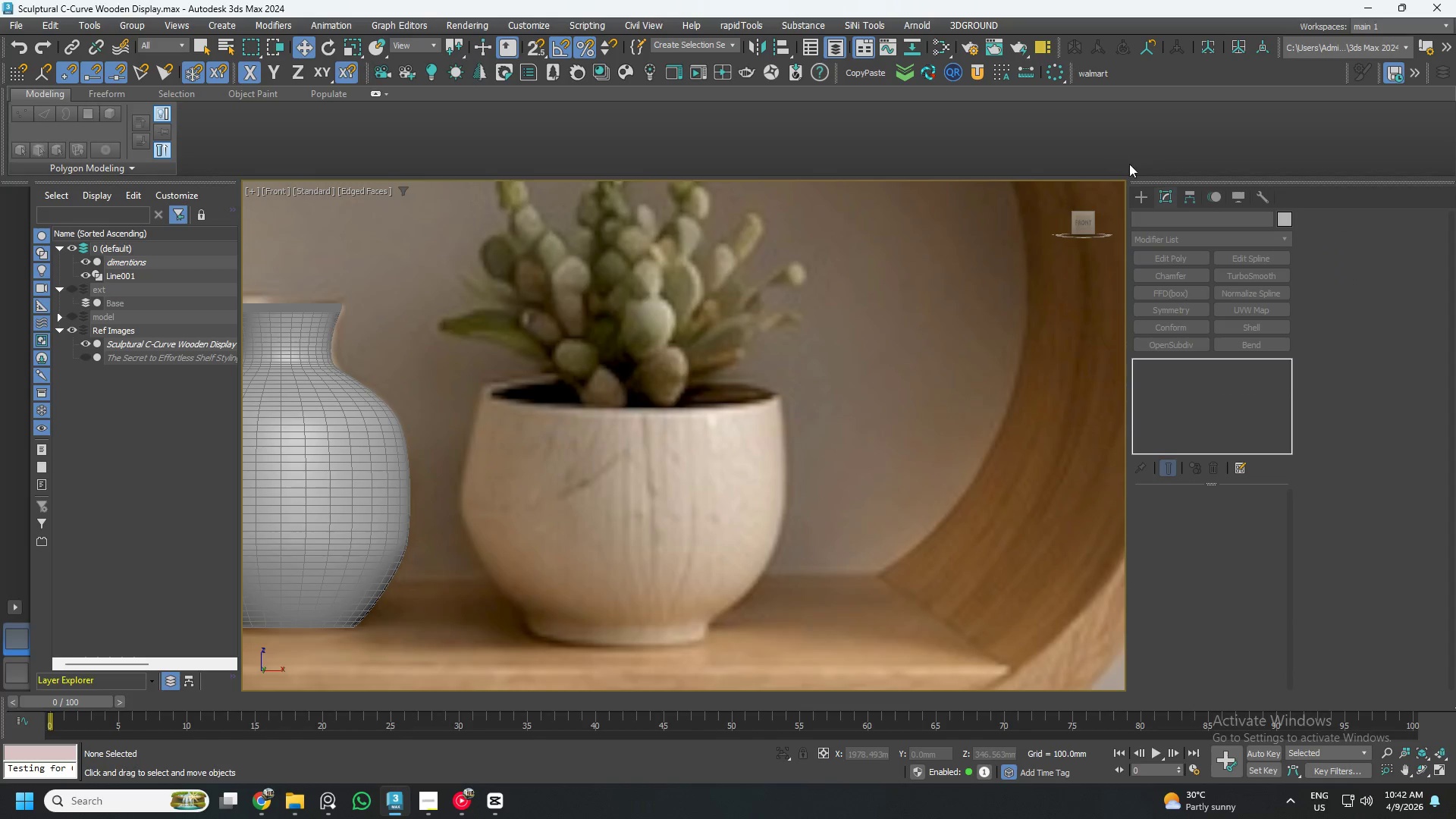 
left_click([1144, 192])
 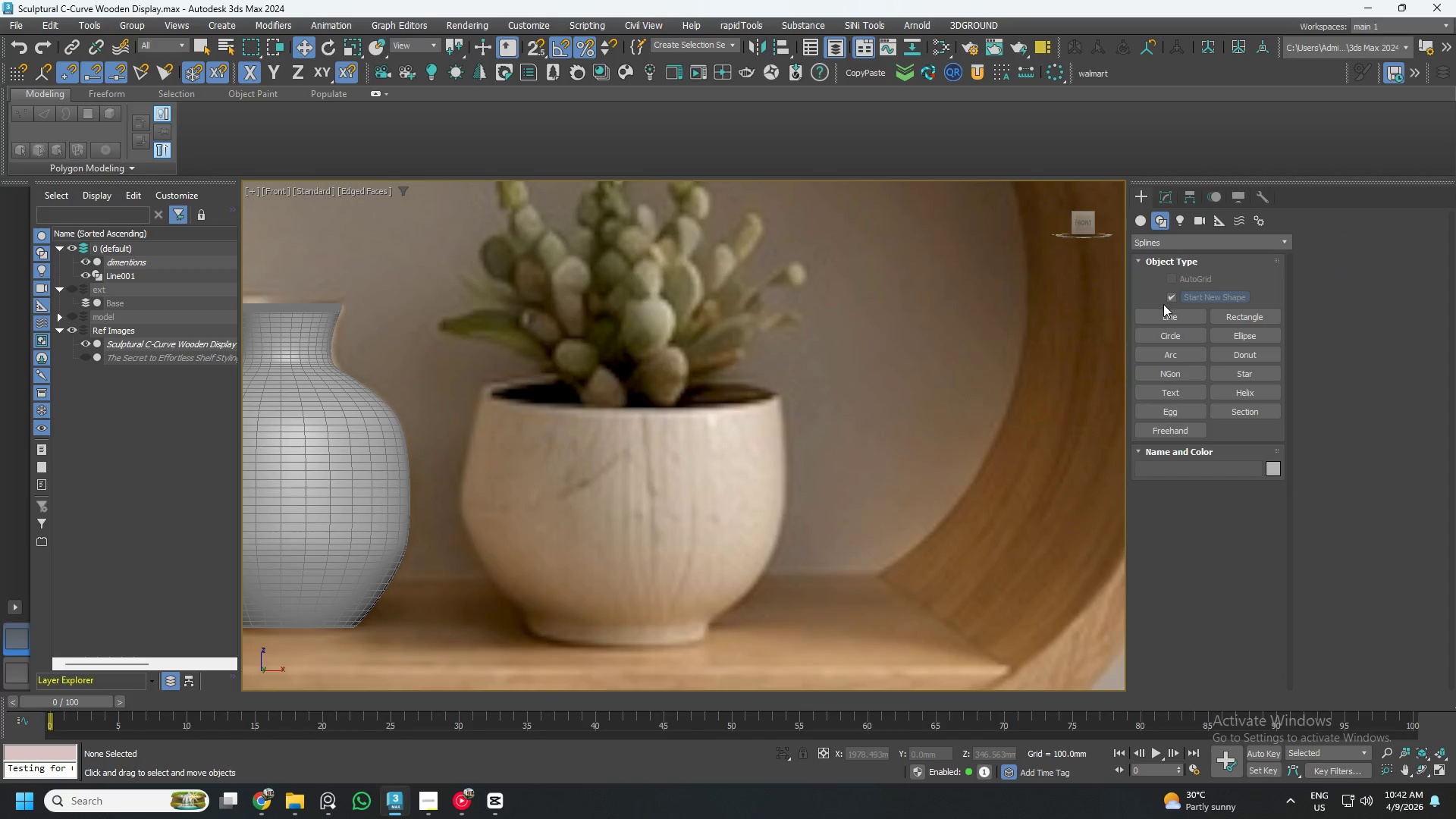 
left_click([1166, 315])
 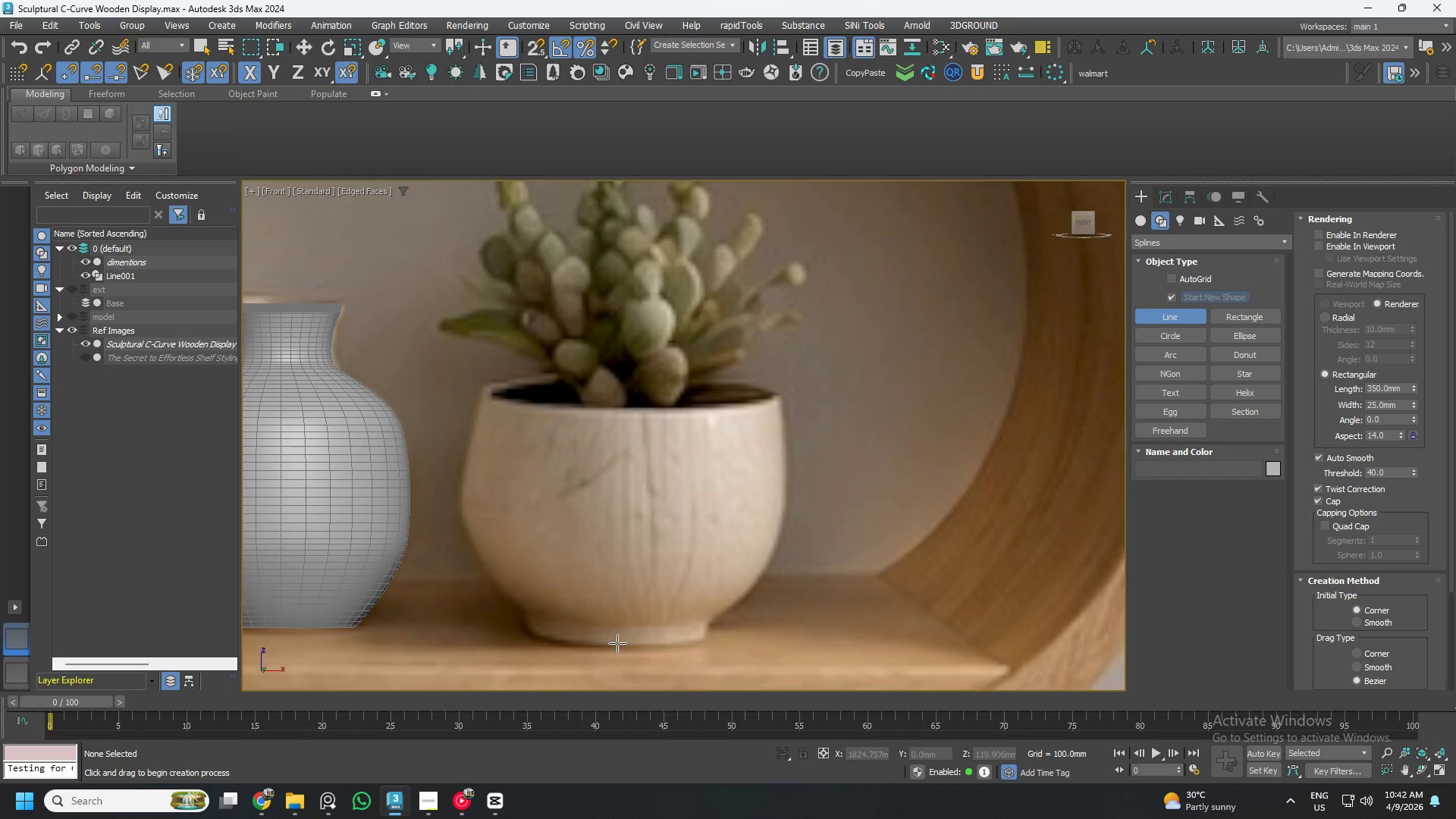 
wait(8.55)
 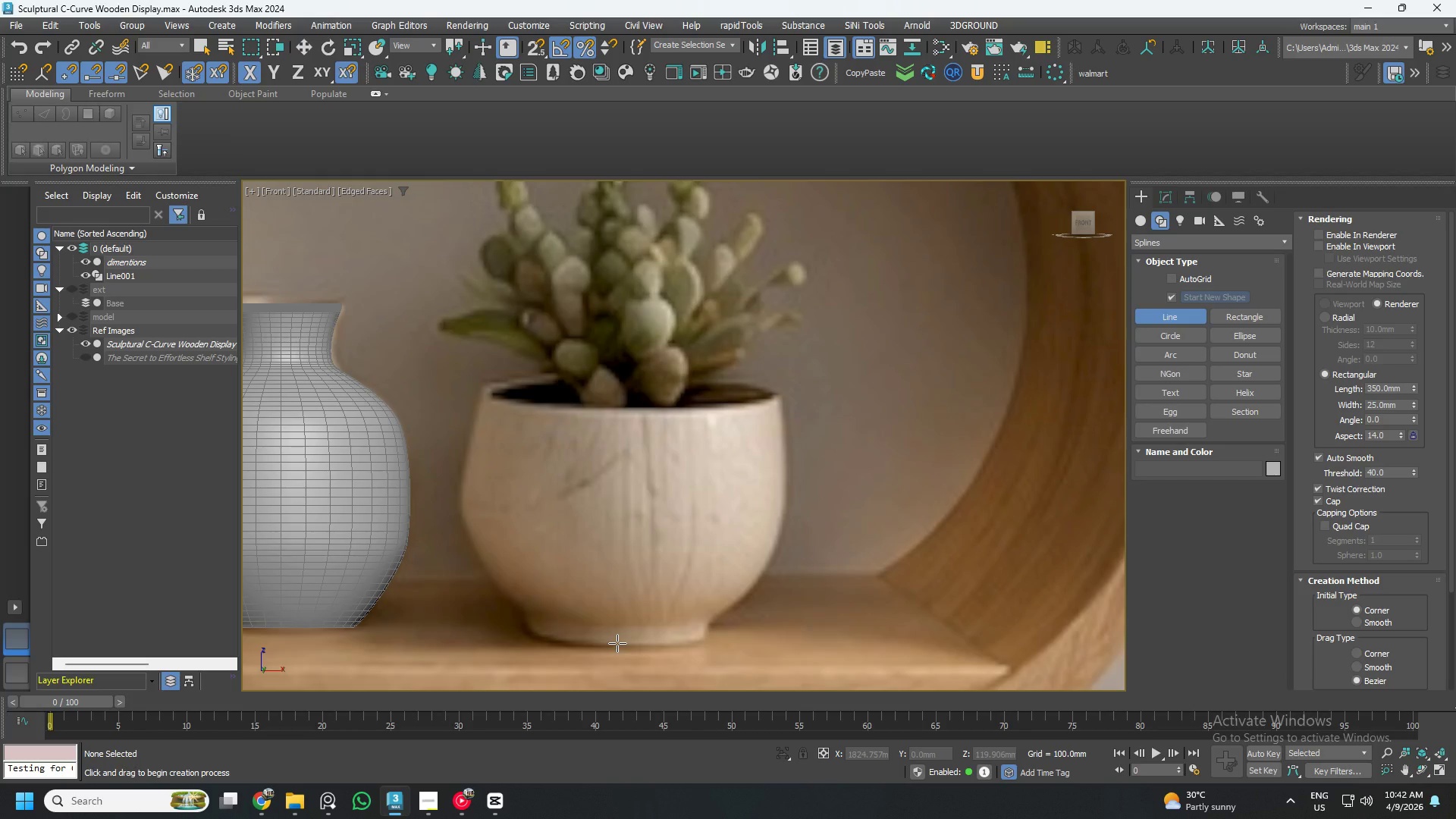 
left_click([614, 645])
 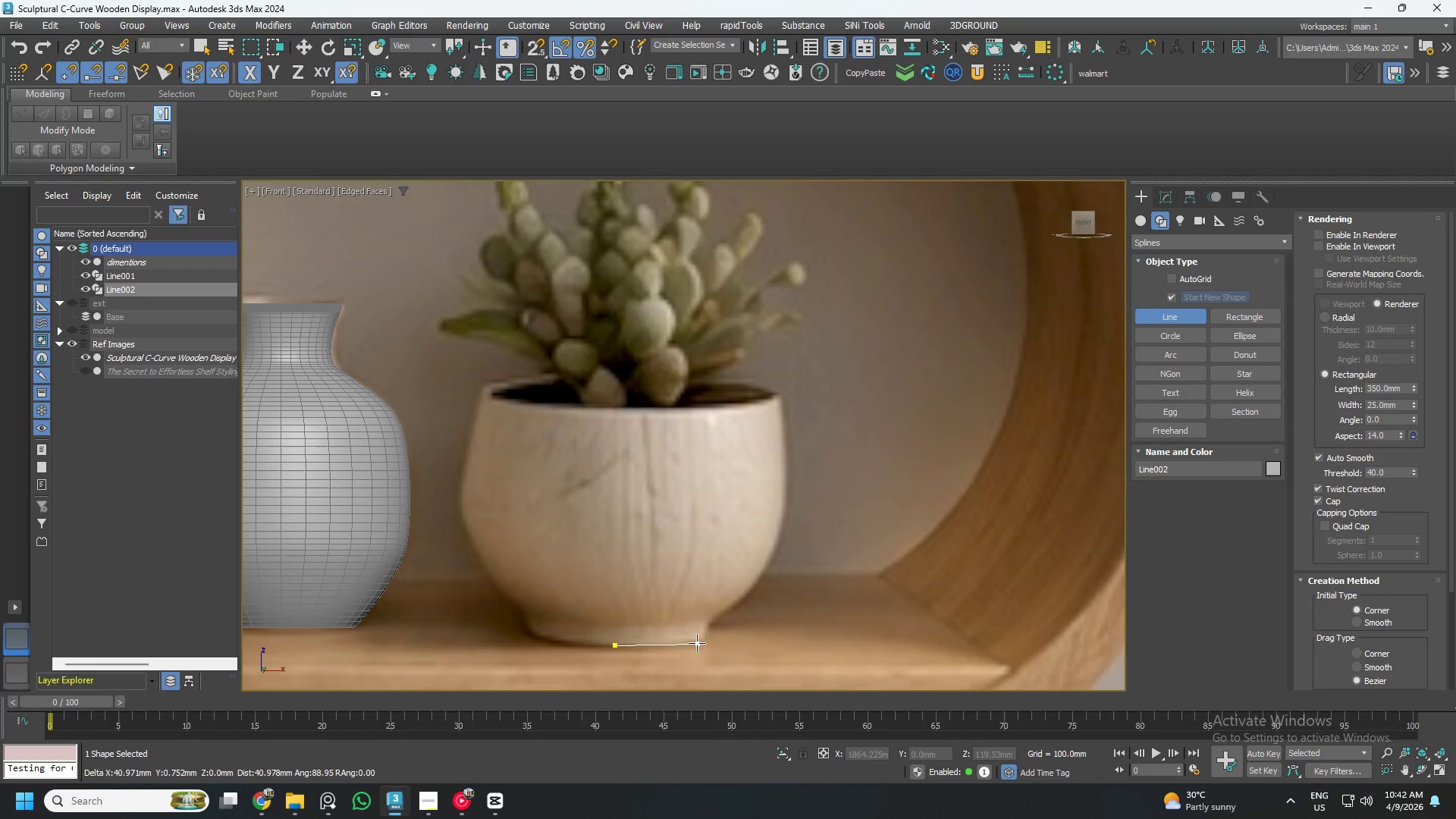 
scroll: coordinate [694, 639], scroll_direction: up, amount: 4.0
 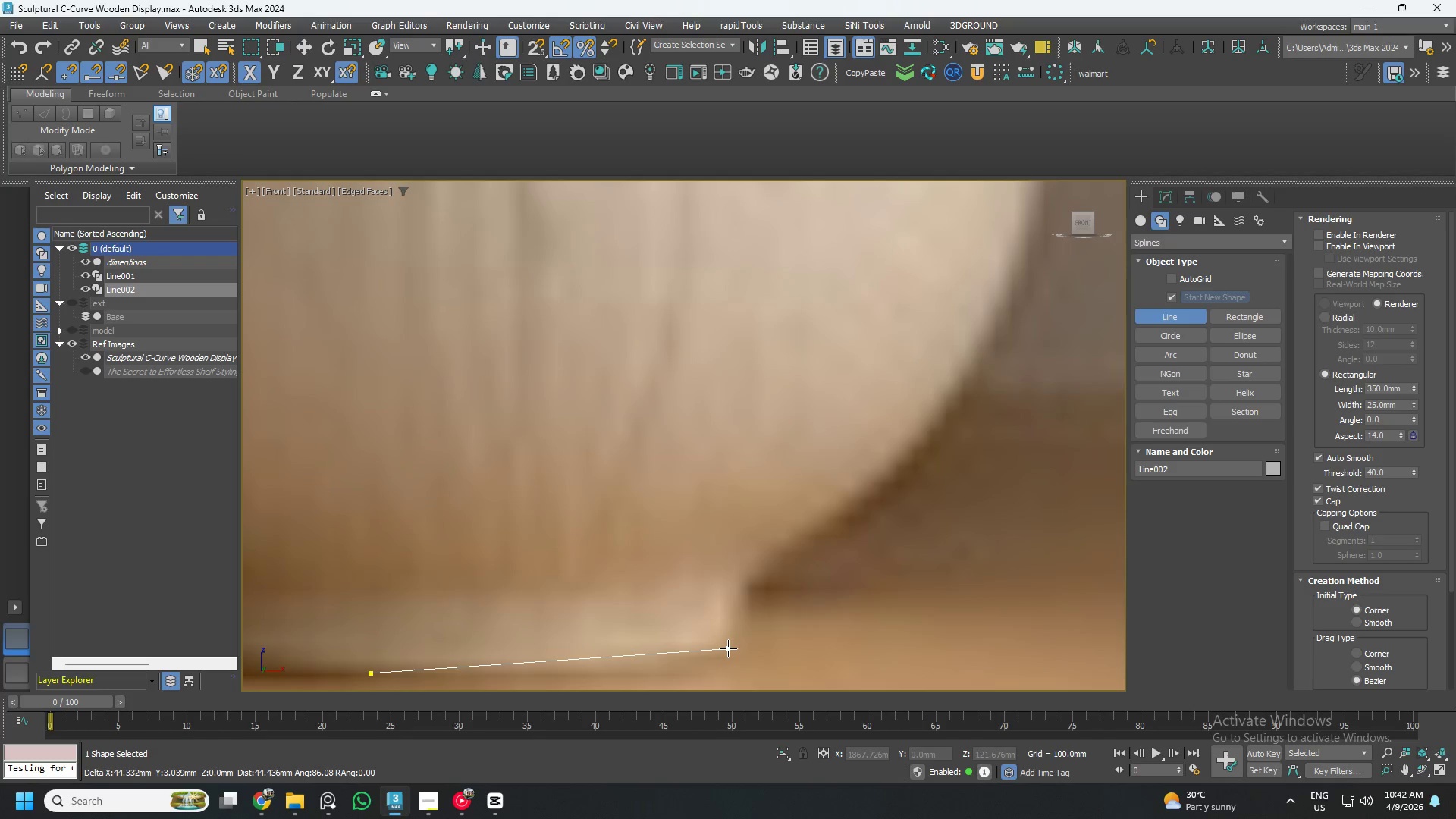 
left_click([728, 648])
 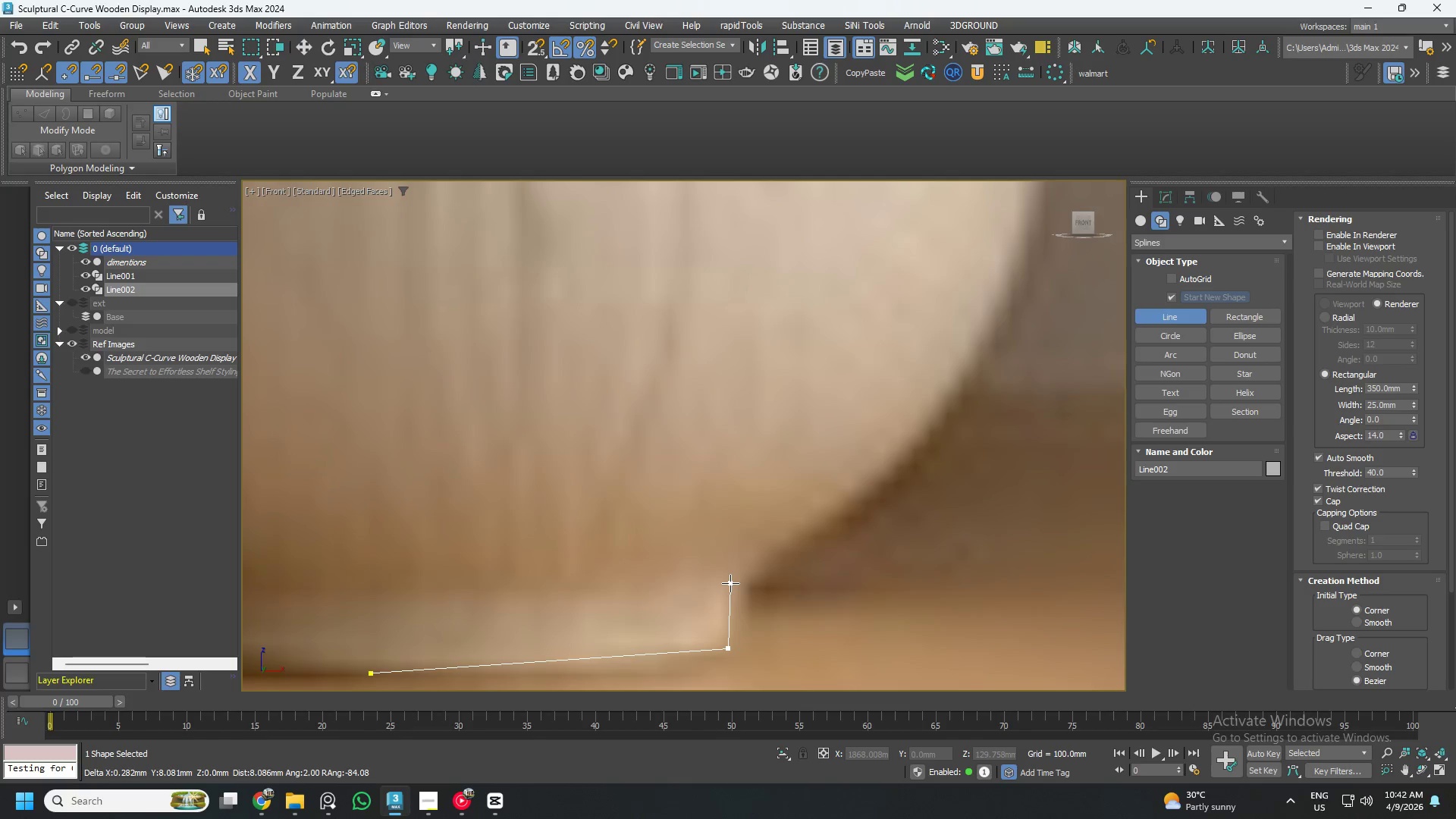 
left_click([730, 583])
 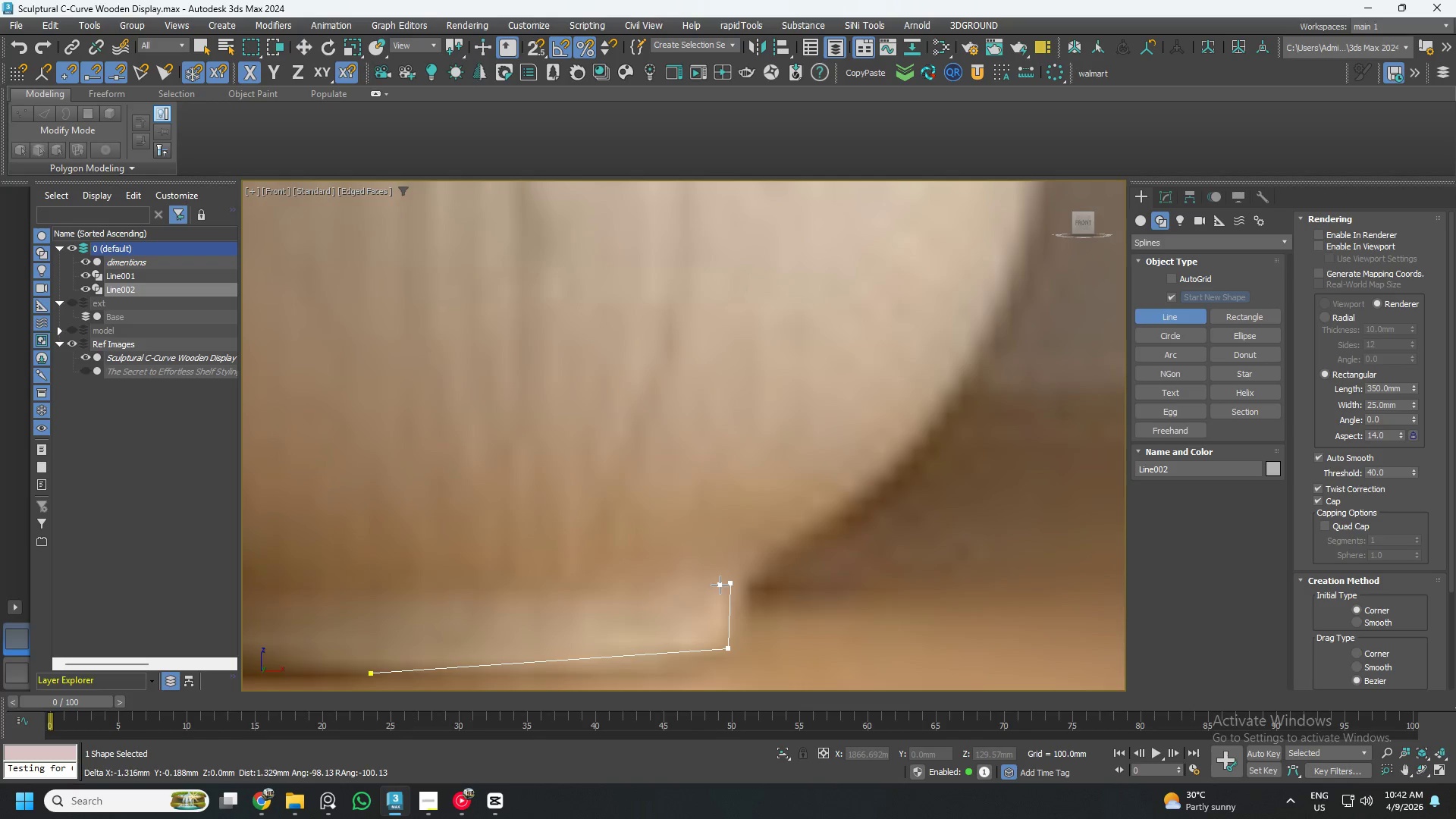 
scroll: coordinate [749, 580], scroll_direction: down, amount: 4.0
 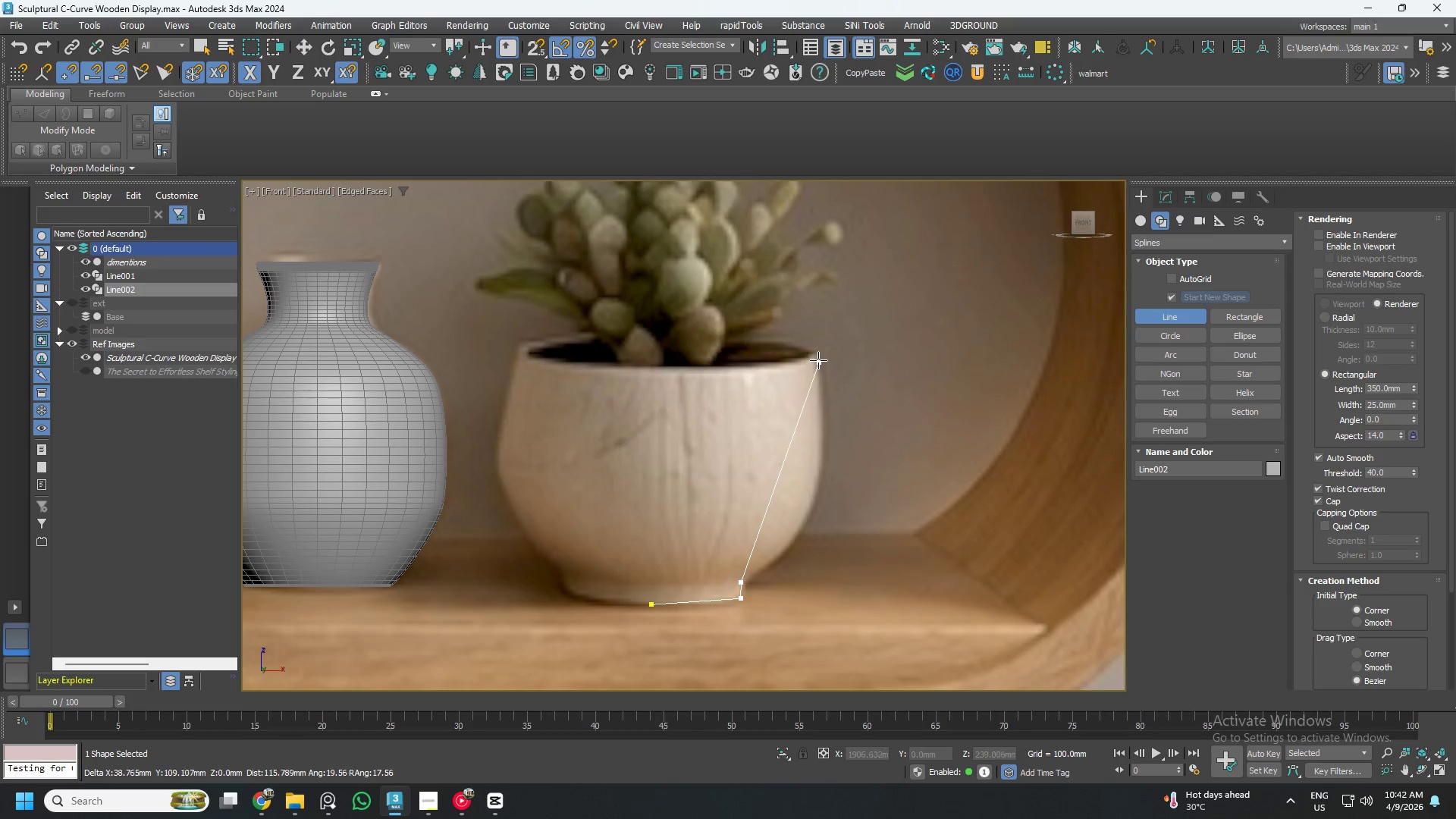 
scroll: coordinate [816, 357], scroll_direction: up, amount: 4.0
 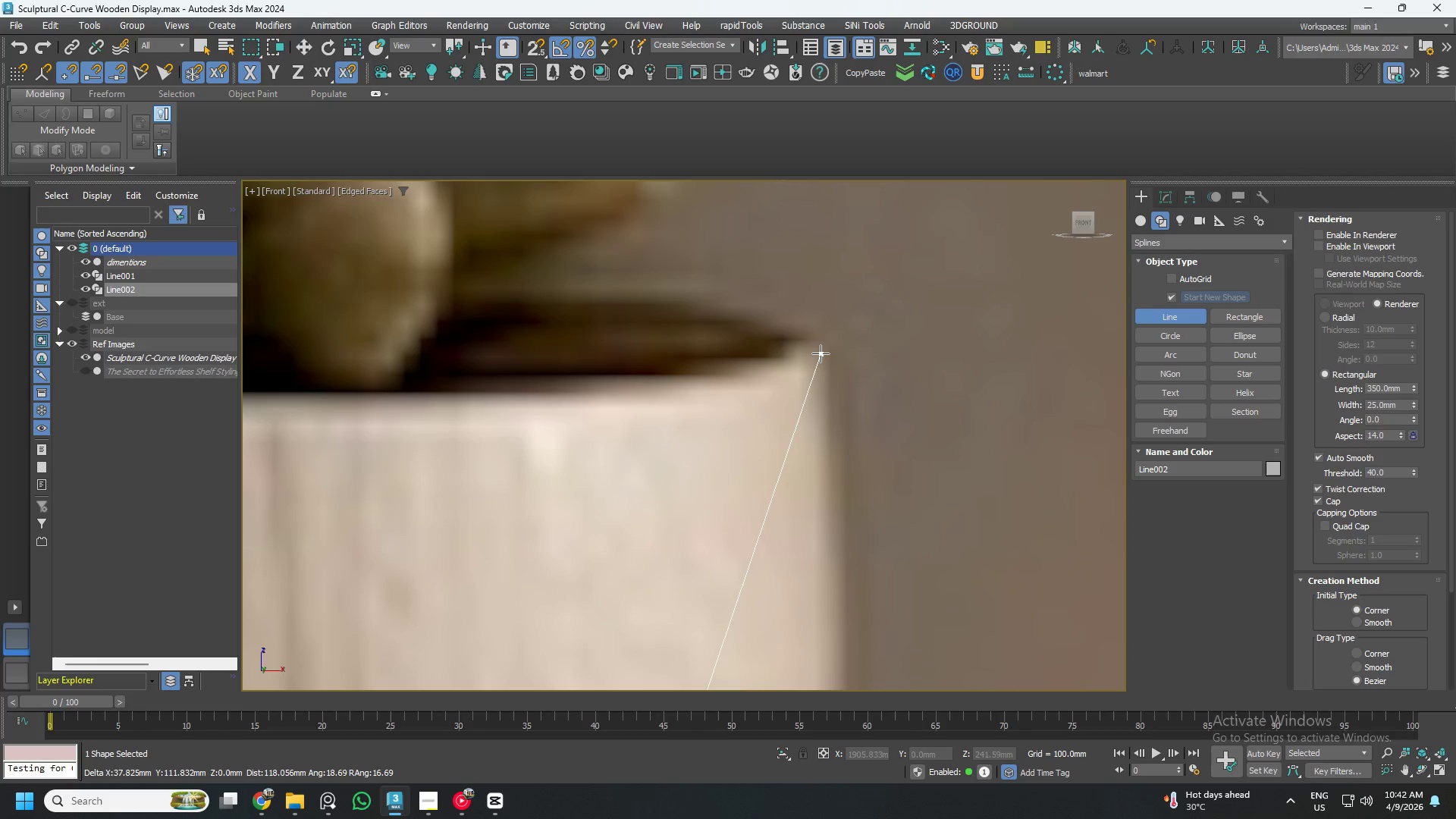 
left_click([821, 353])
 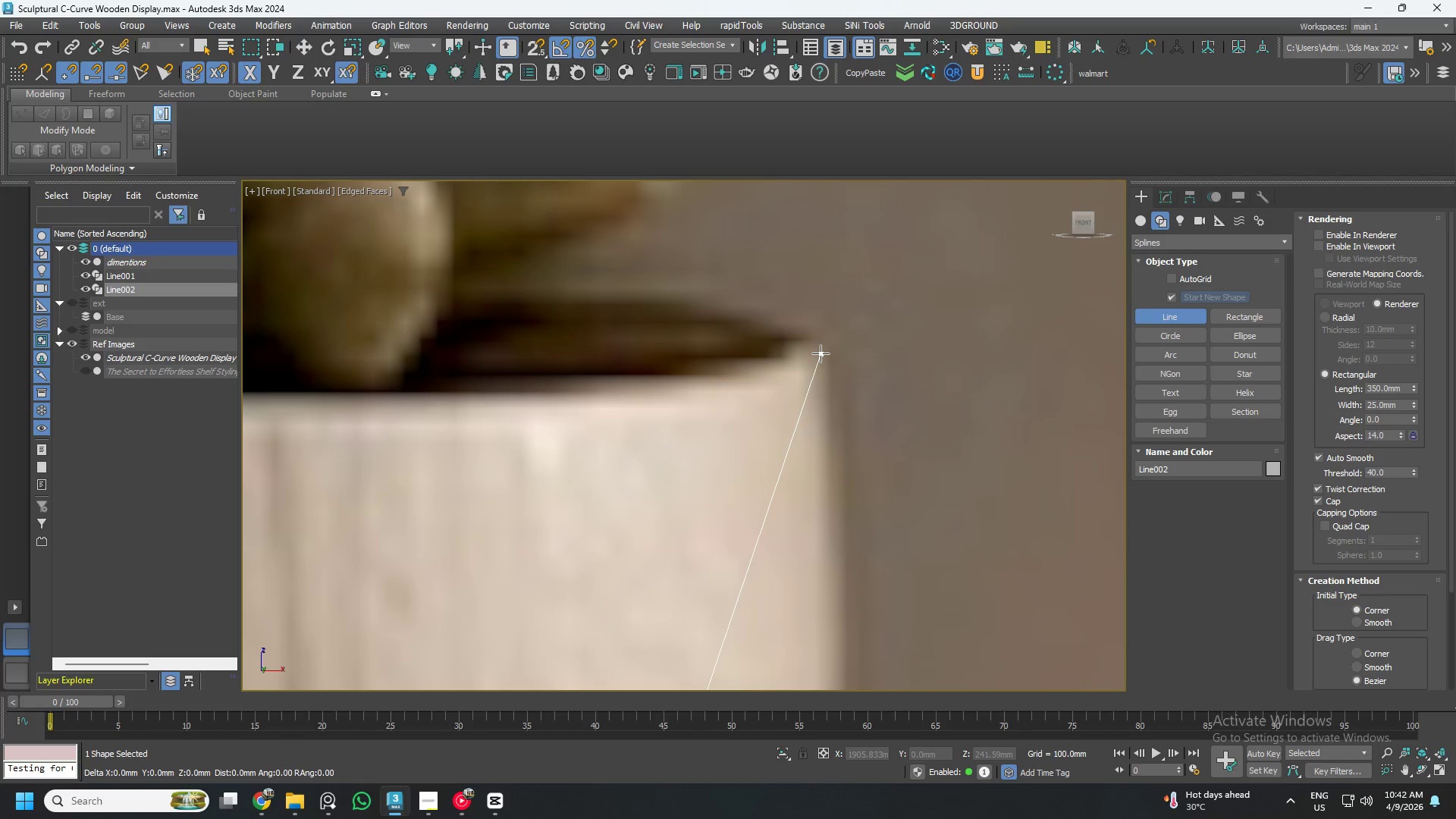 
scroll: coordinate [821, 353], scroll_direction: down, amount: 3.0
 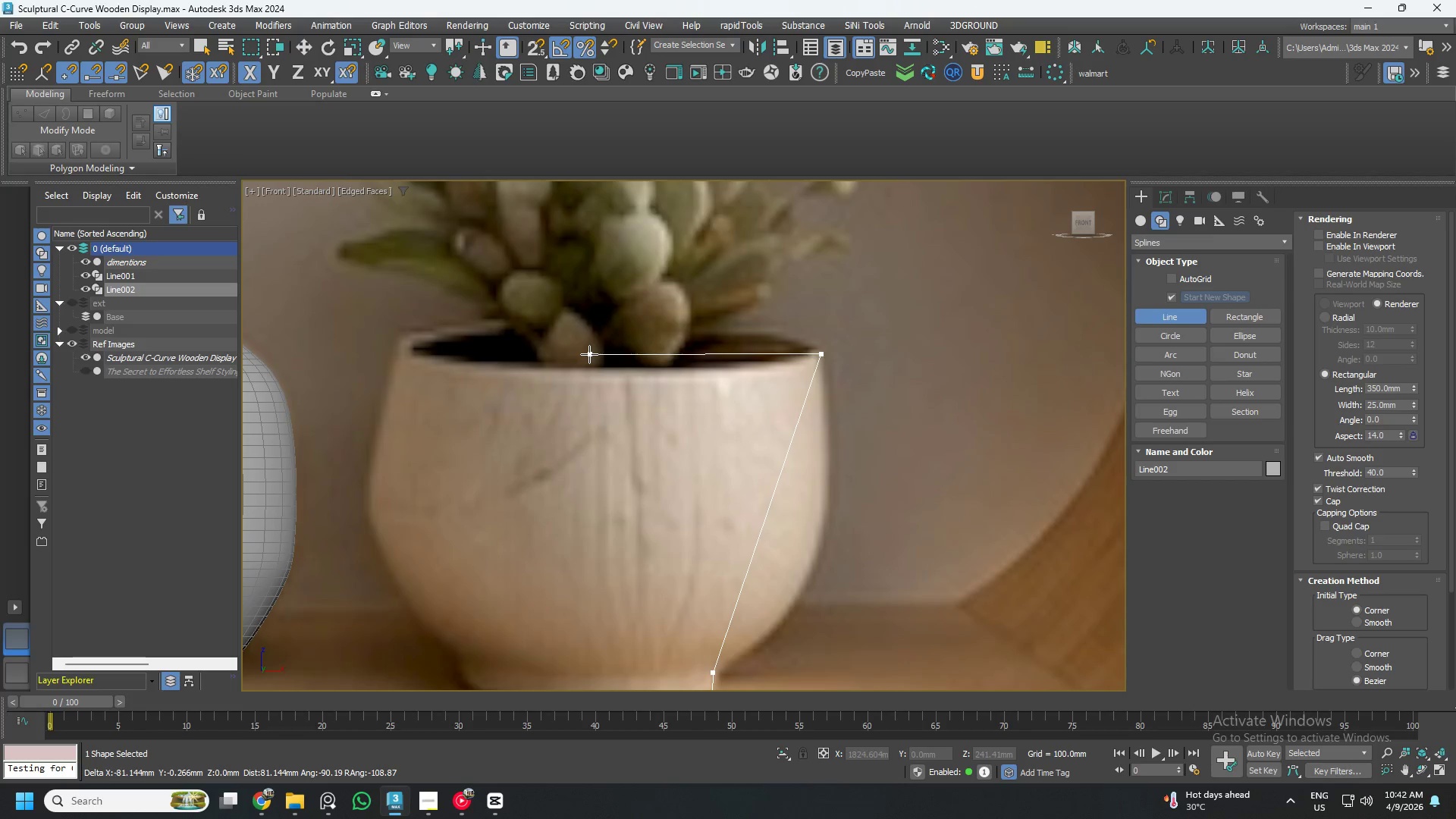 
left_click([589, 354])
 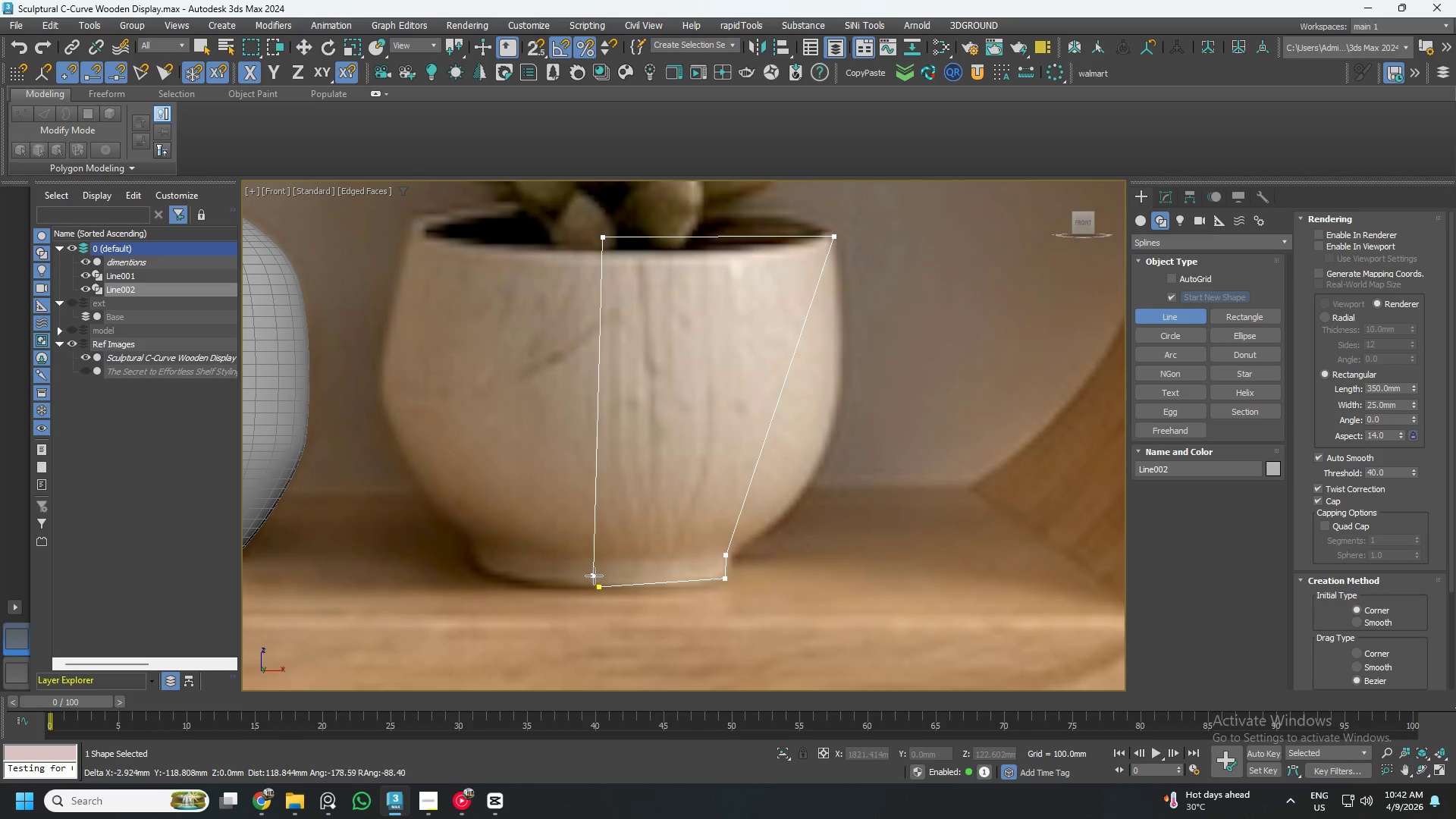 
left_click([599, 586])
 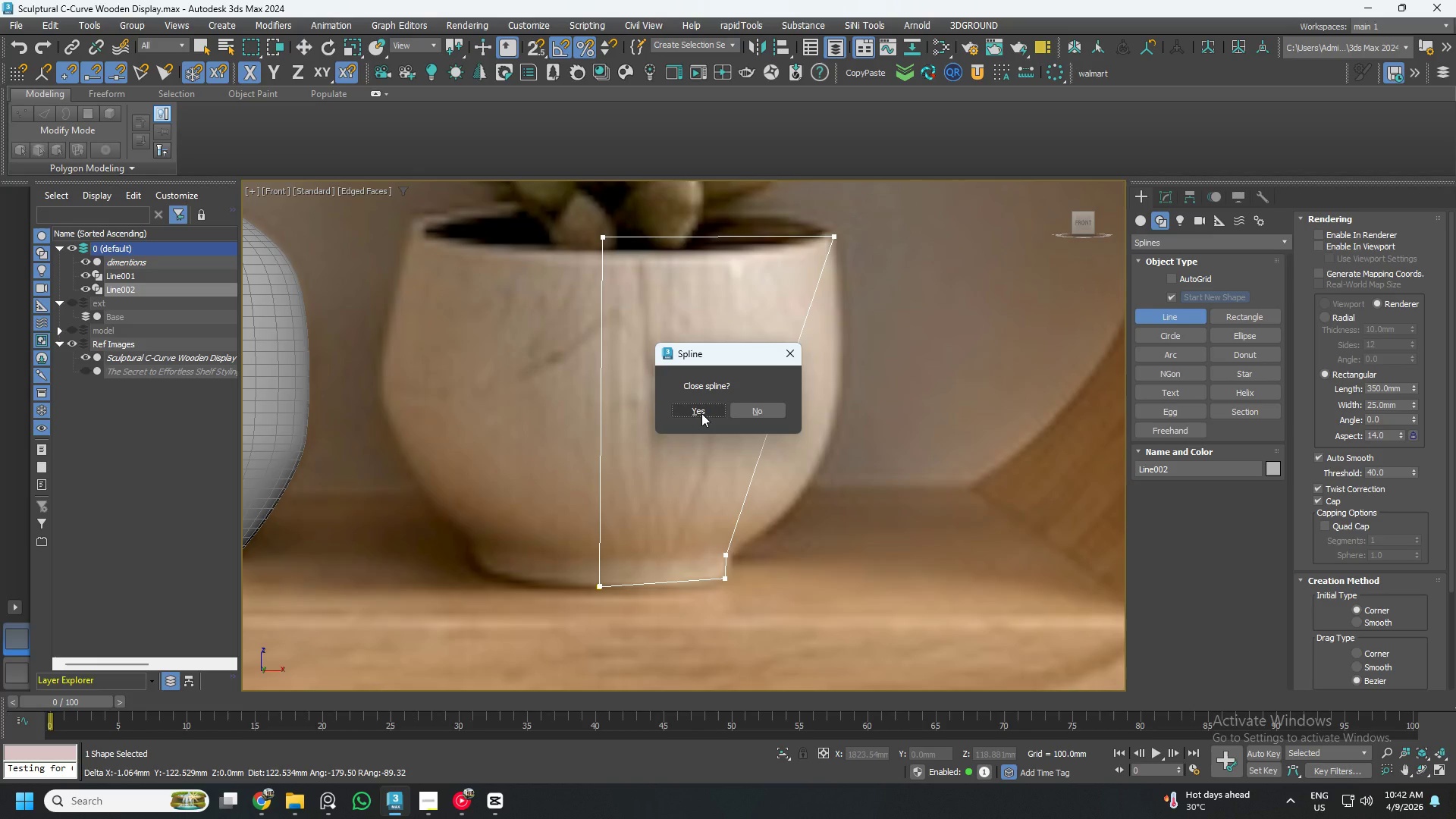 
left_click([701, 413])
 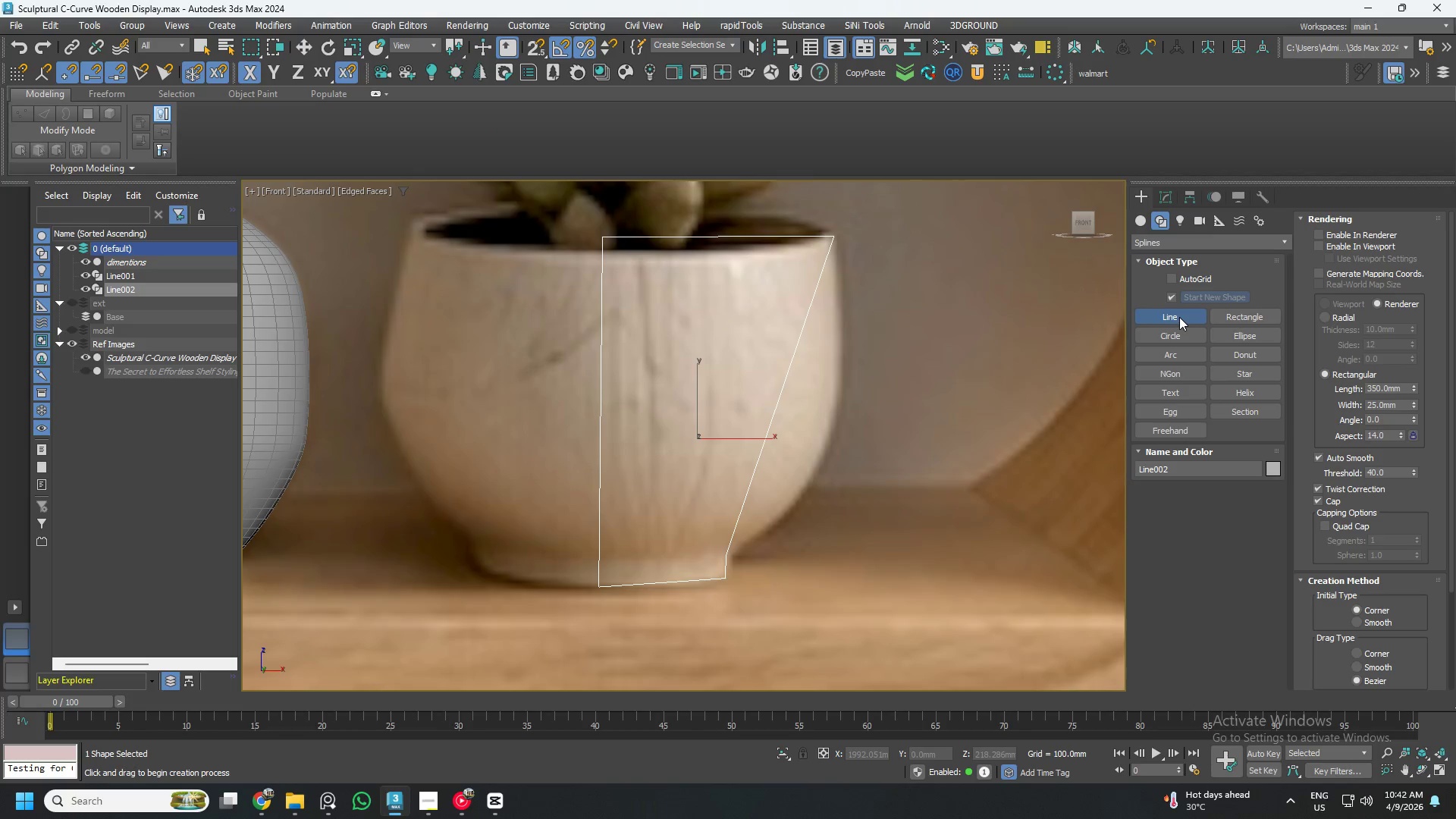 
left_click([1165, 198])
 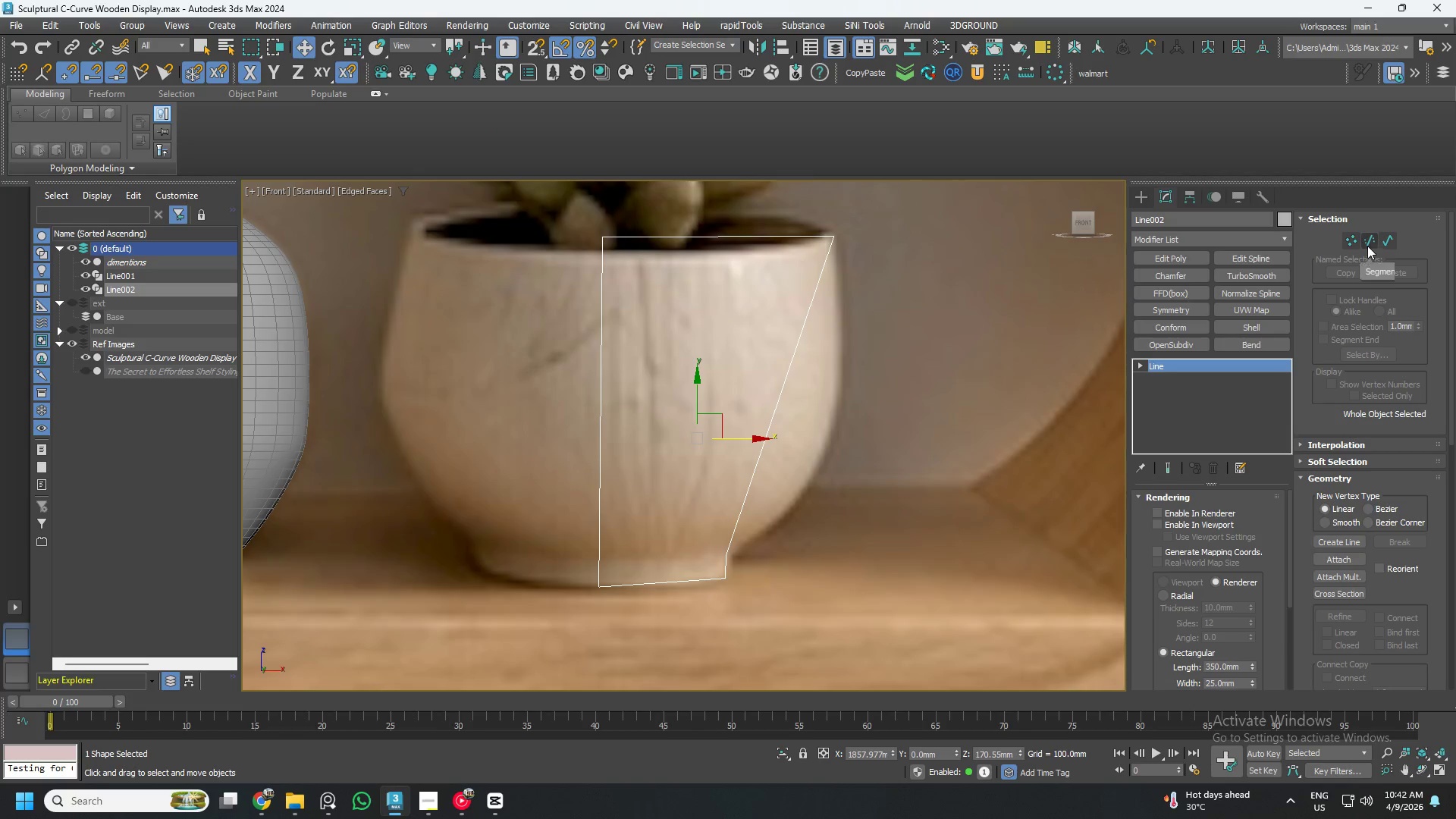 
left_click([1354, 239])
 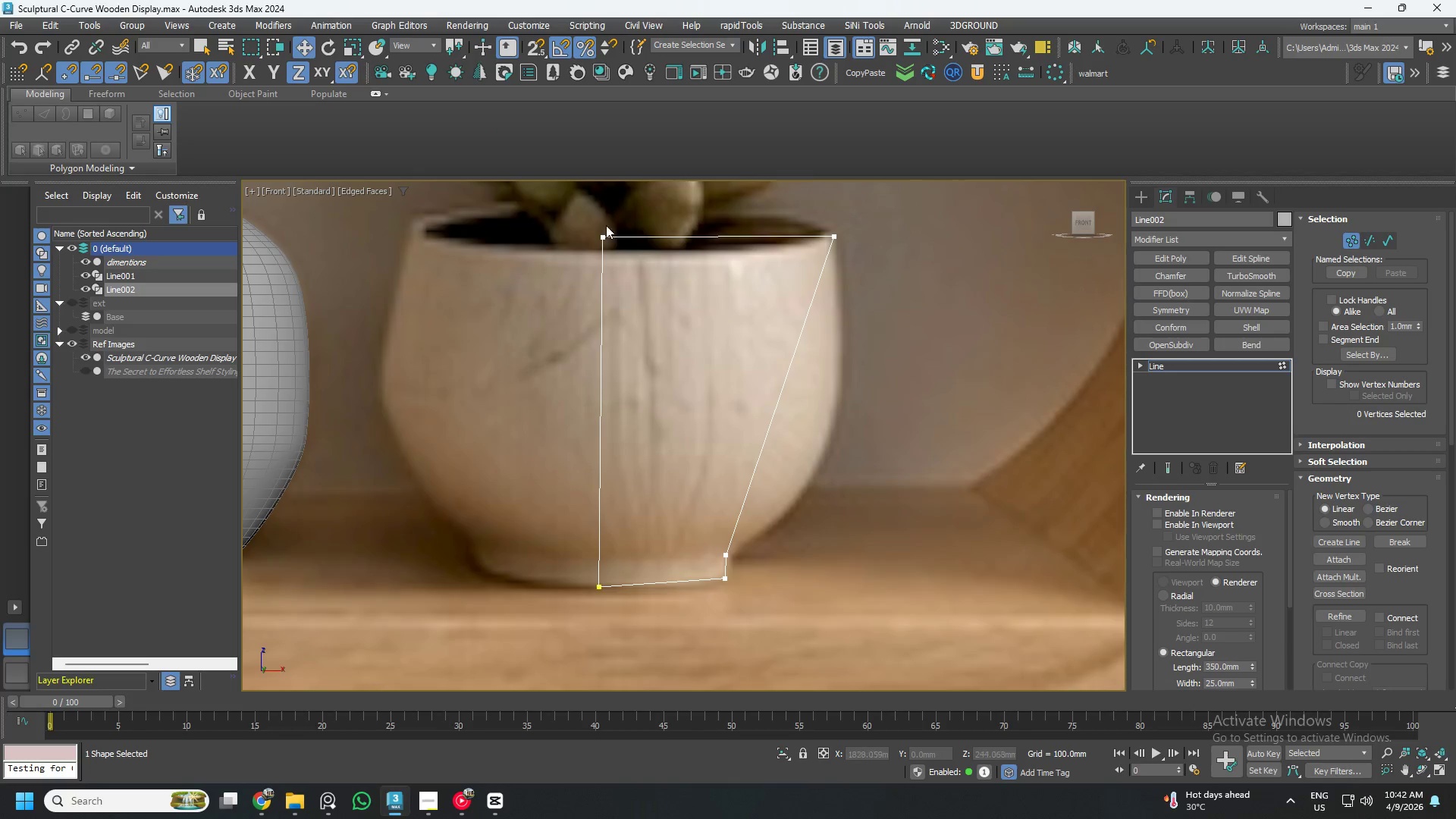 
left_click_drag(start_coordinate=[557, 202], to_coordinate=[637, 277])
 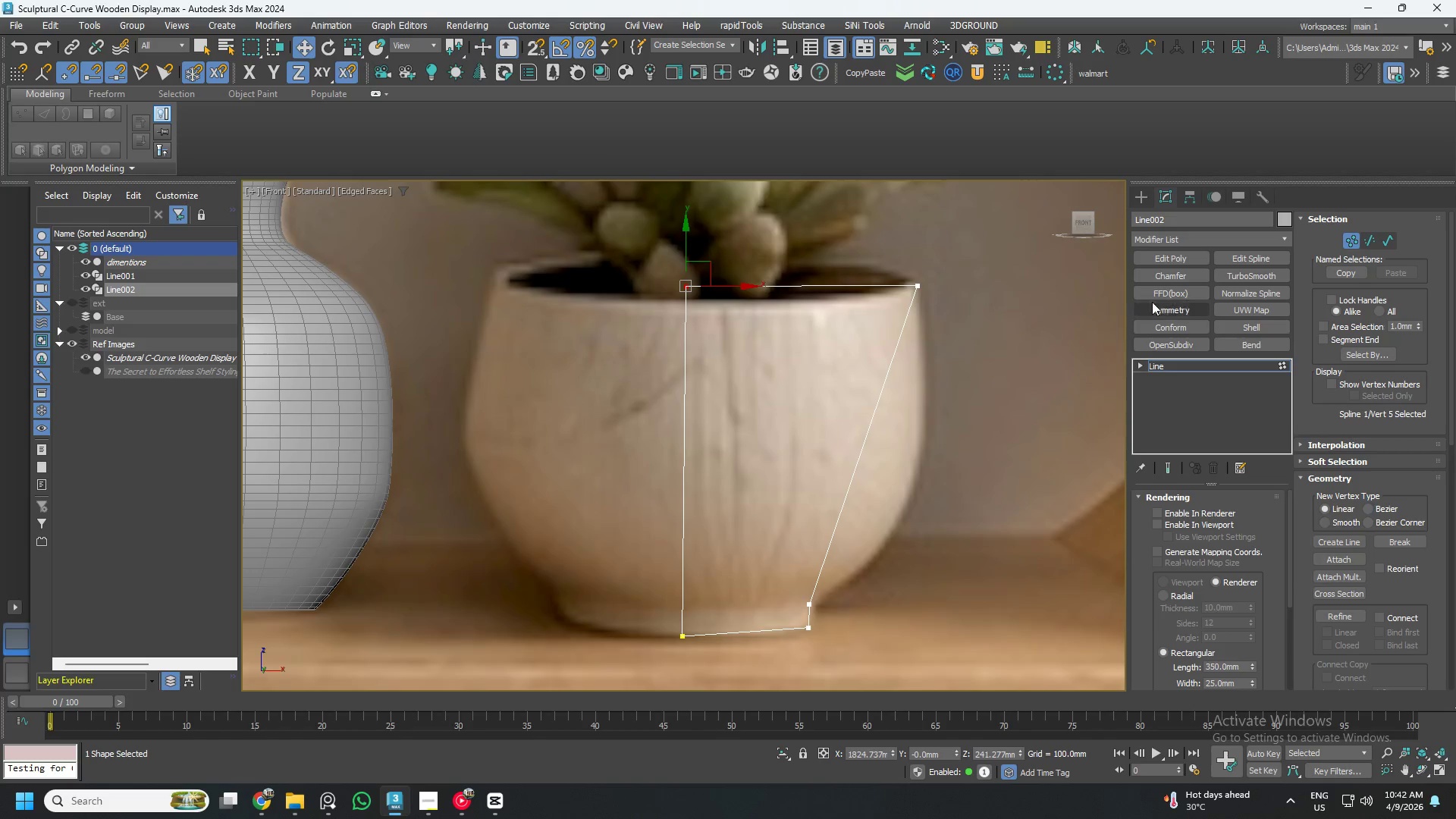 
key(S)
 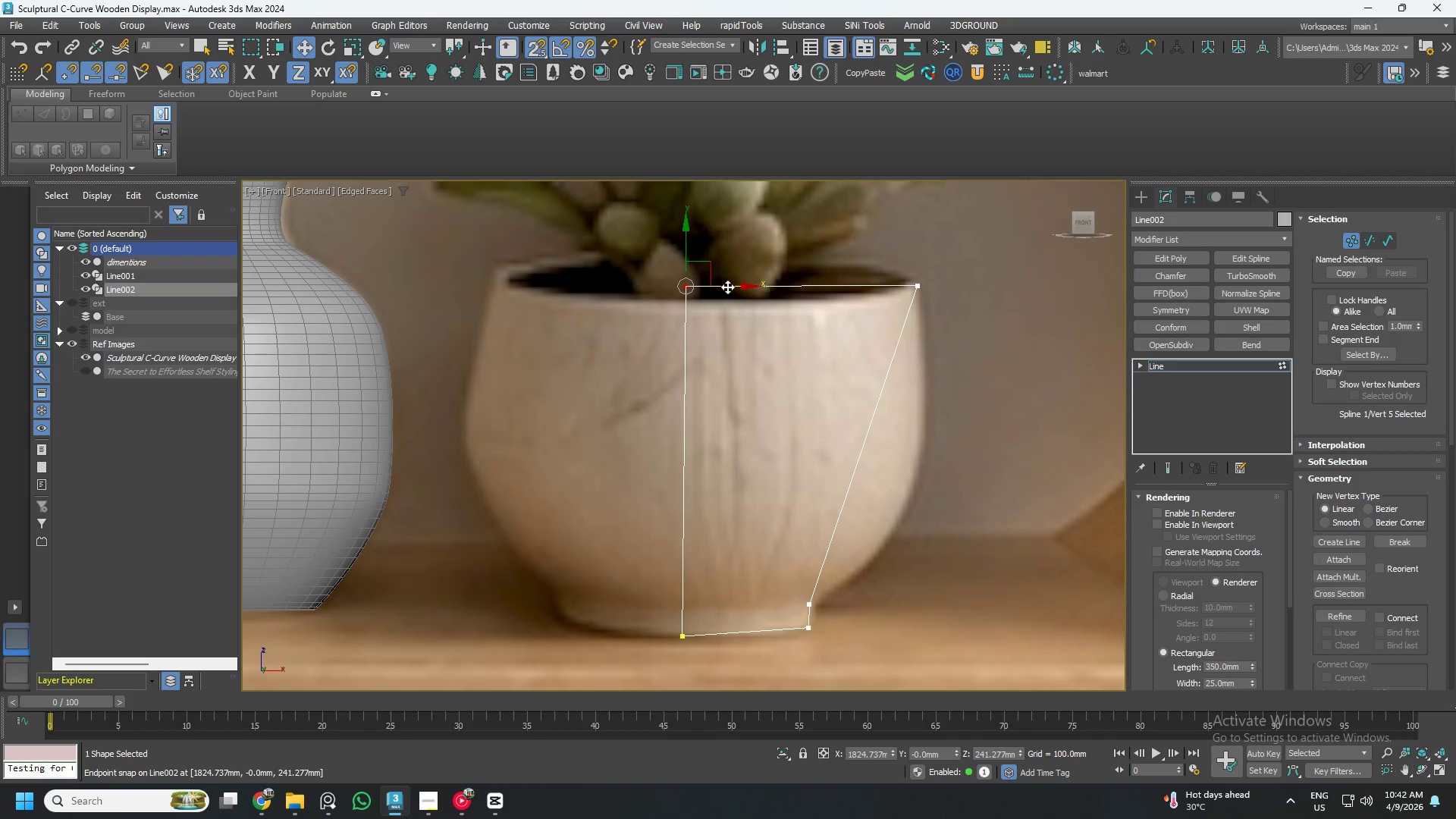 
left_click_drag(start_coordinate=[727, 287], to_coordinate=[691, 635])
 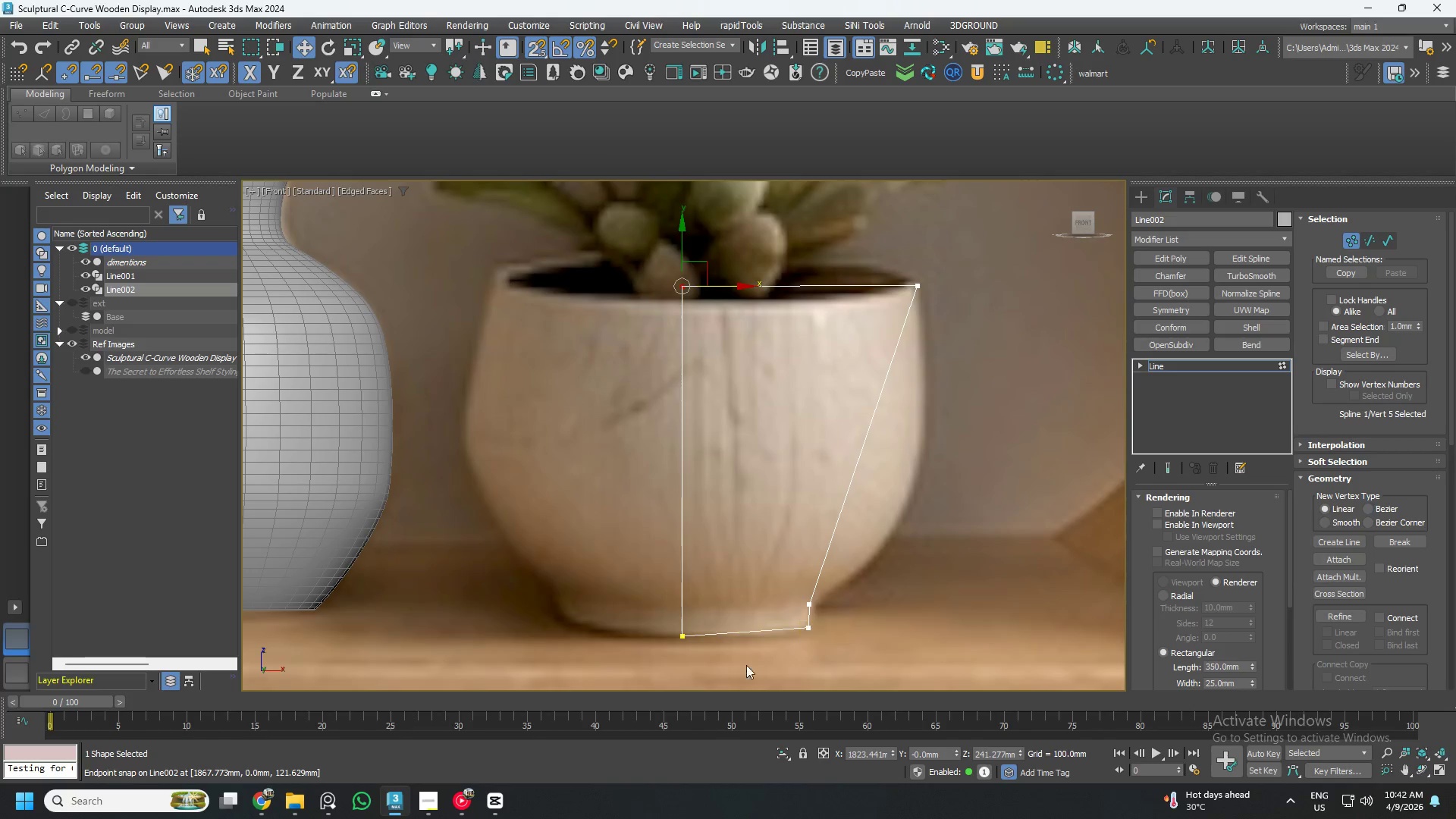 
left_click_drag(start_coordinate=[723, 670], to_coordinate=[643, 624])
 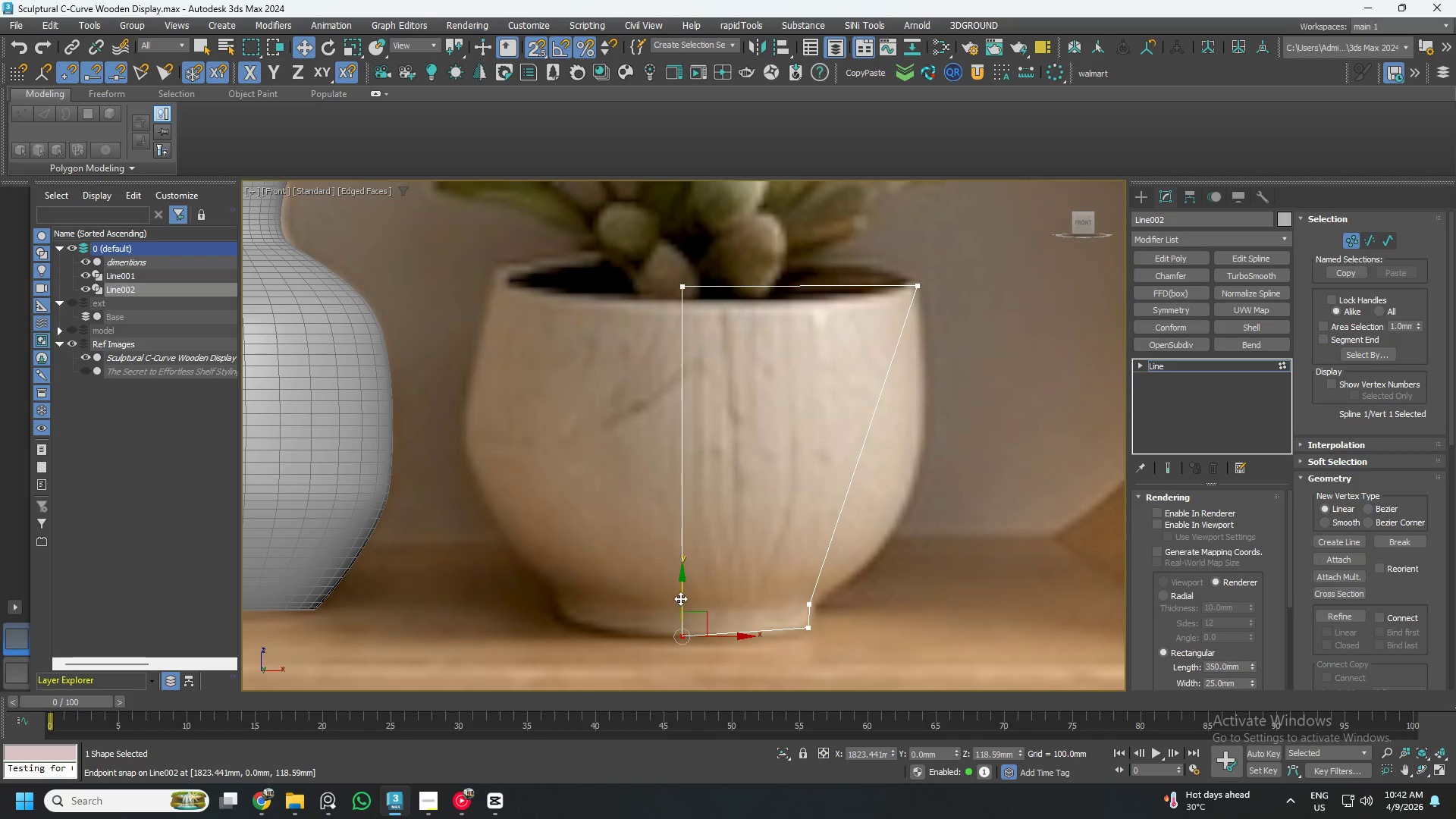 
left_click_drag(start_coordinate=[684, 598], to_coordinate=[801, 638])
 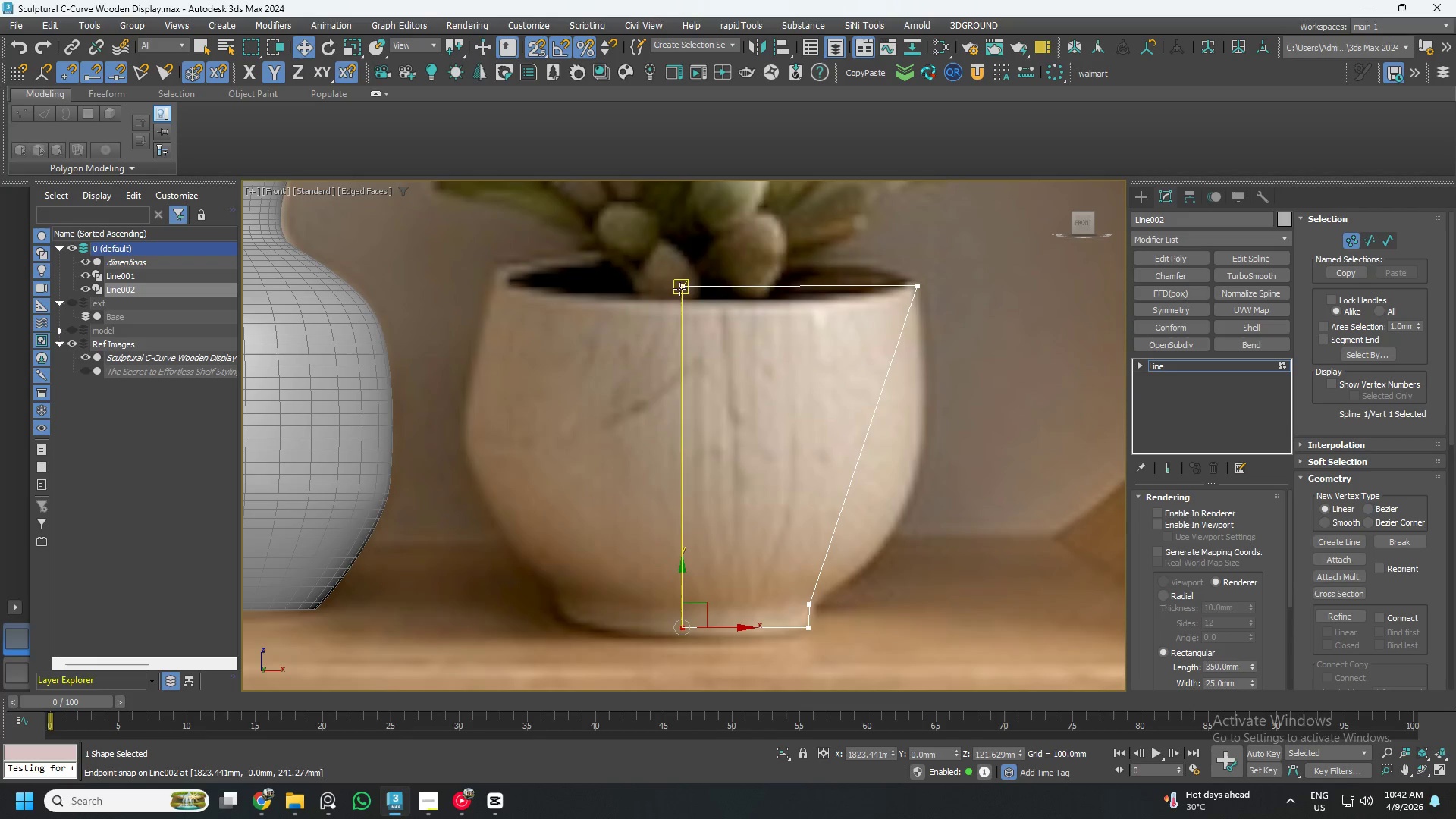 
left_click_drag(start_coordinate=[643, 255], to_coordinate=[704, 305])
 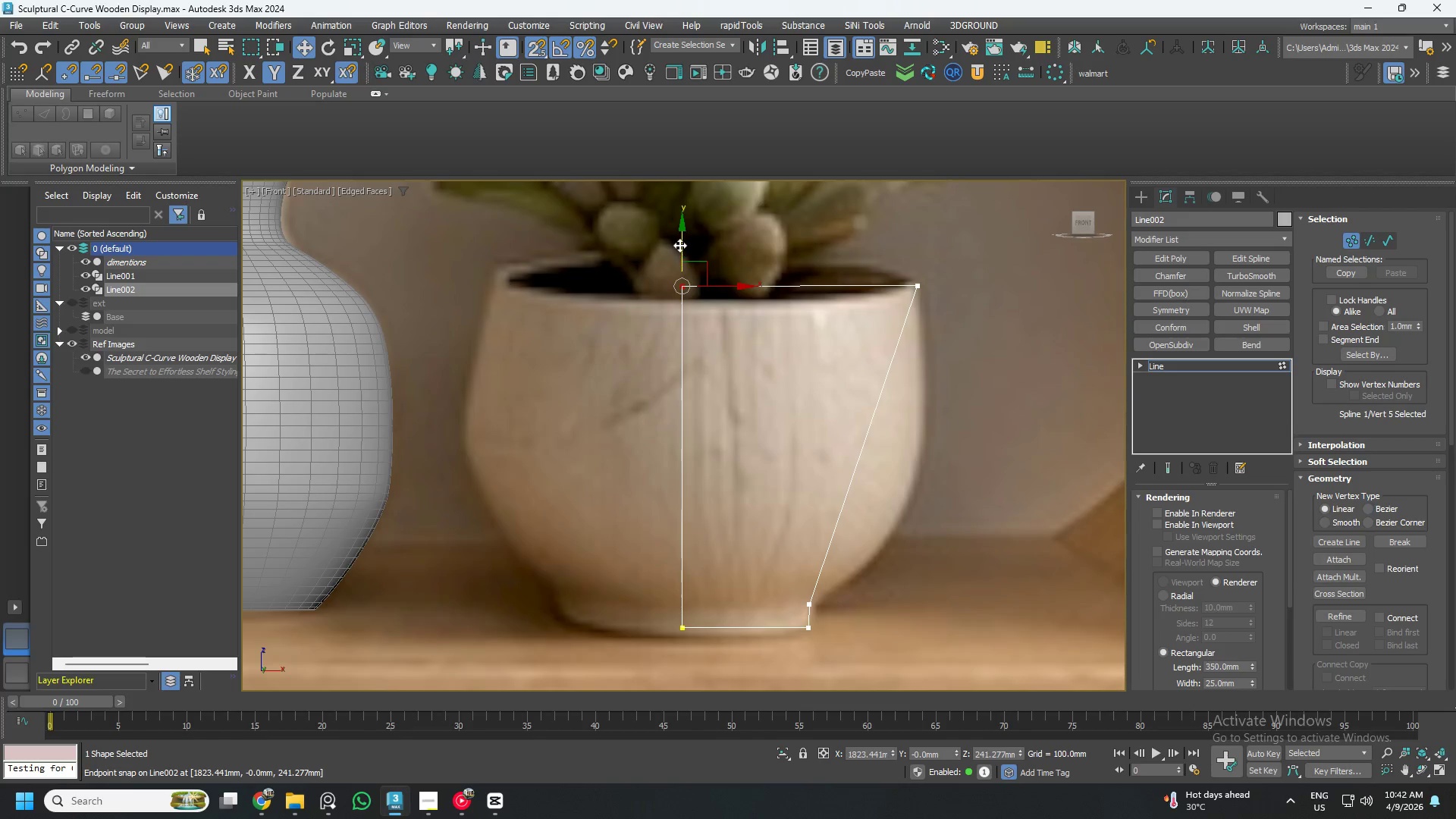 
left_click_drag(start_coordinate=[679, 245], to_coordinate=[896, 293])
 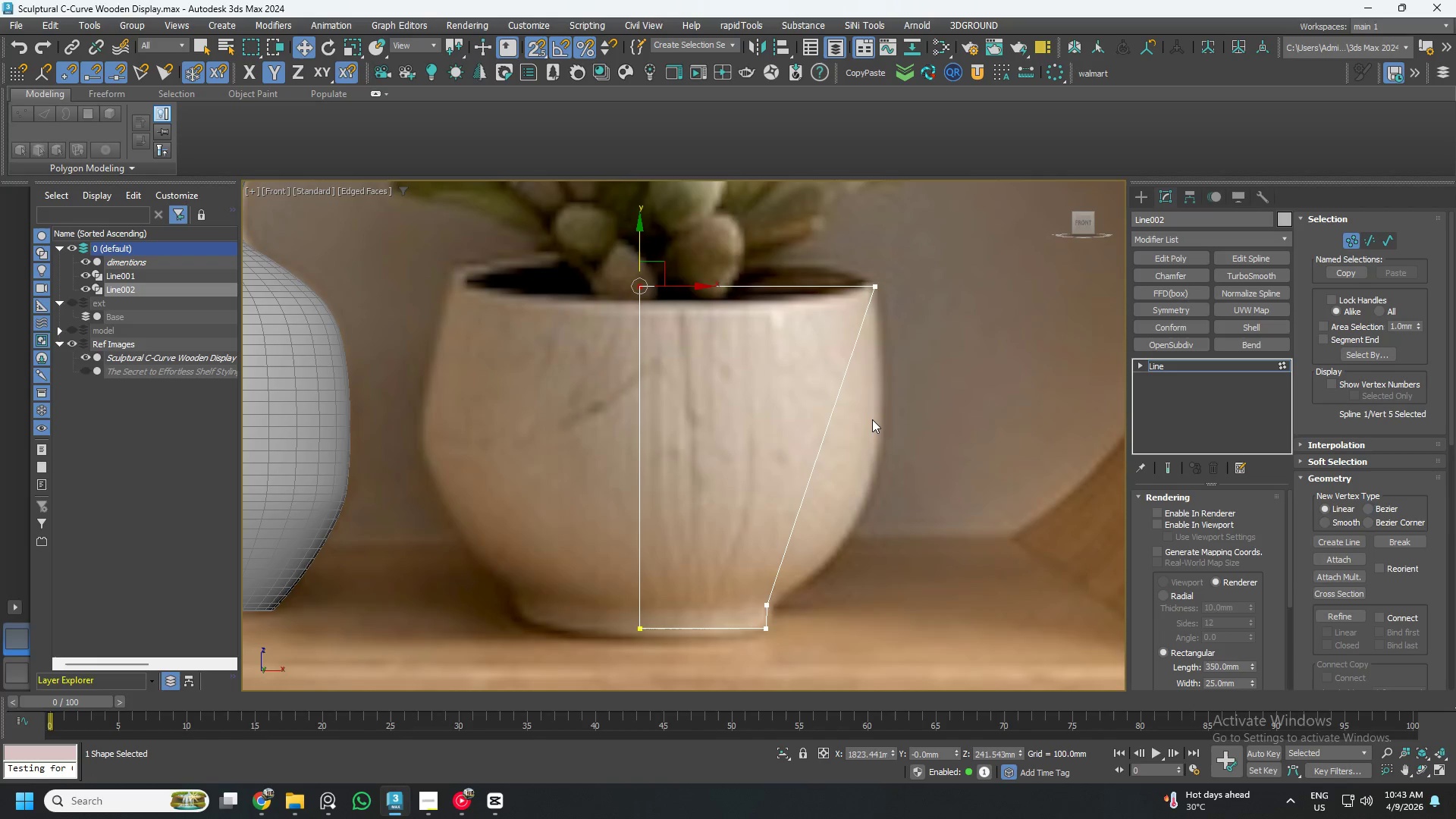 
wait(11.03)
 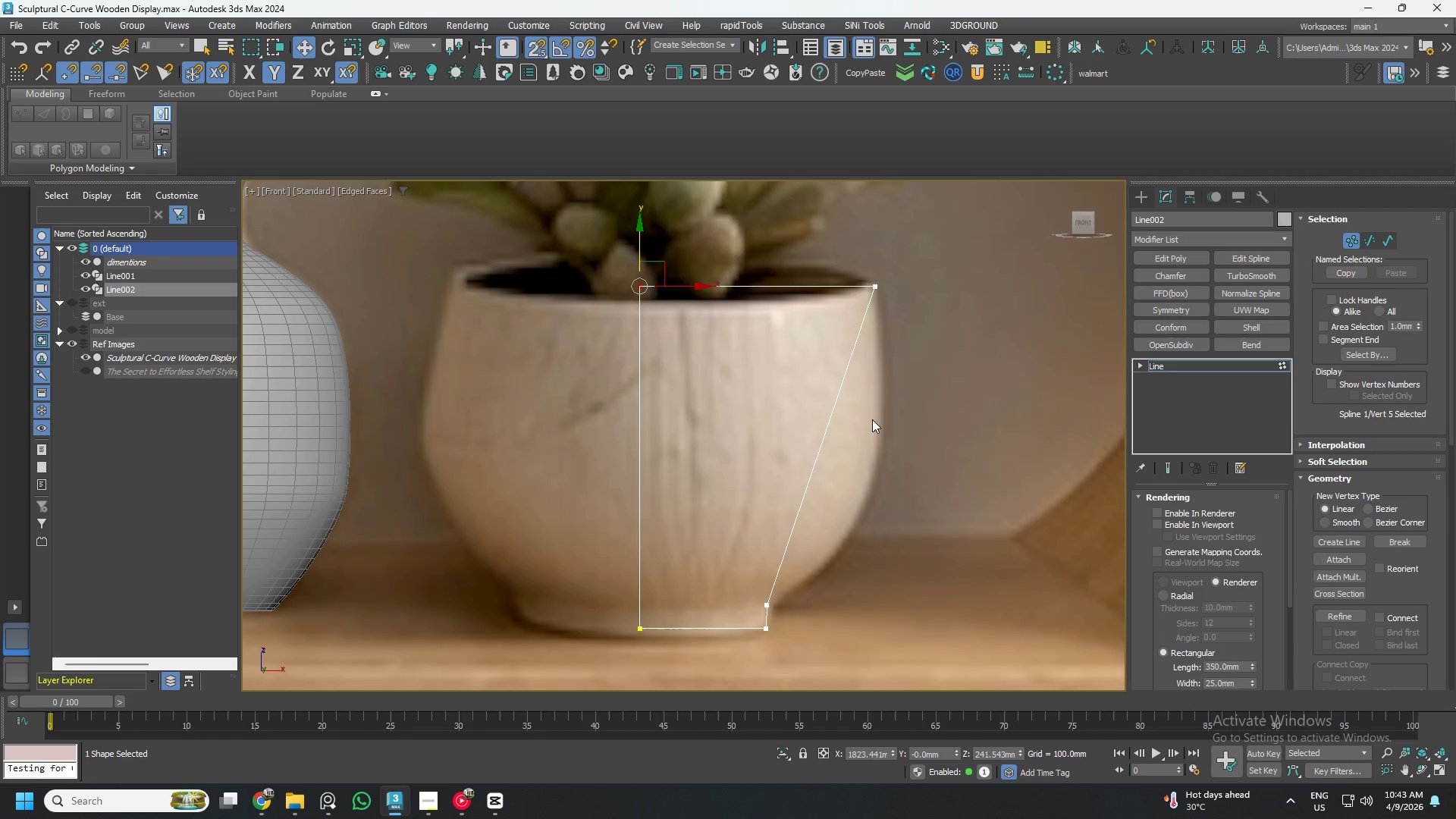 
left_click_drag(start_coordinate=[422, 140], to_coordinate=[938, 644])
 